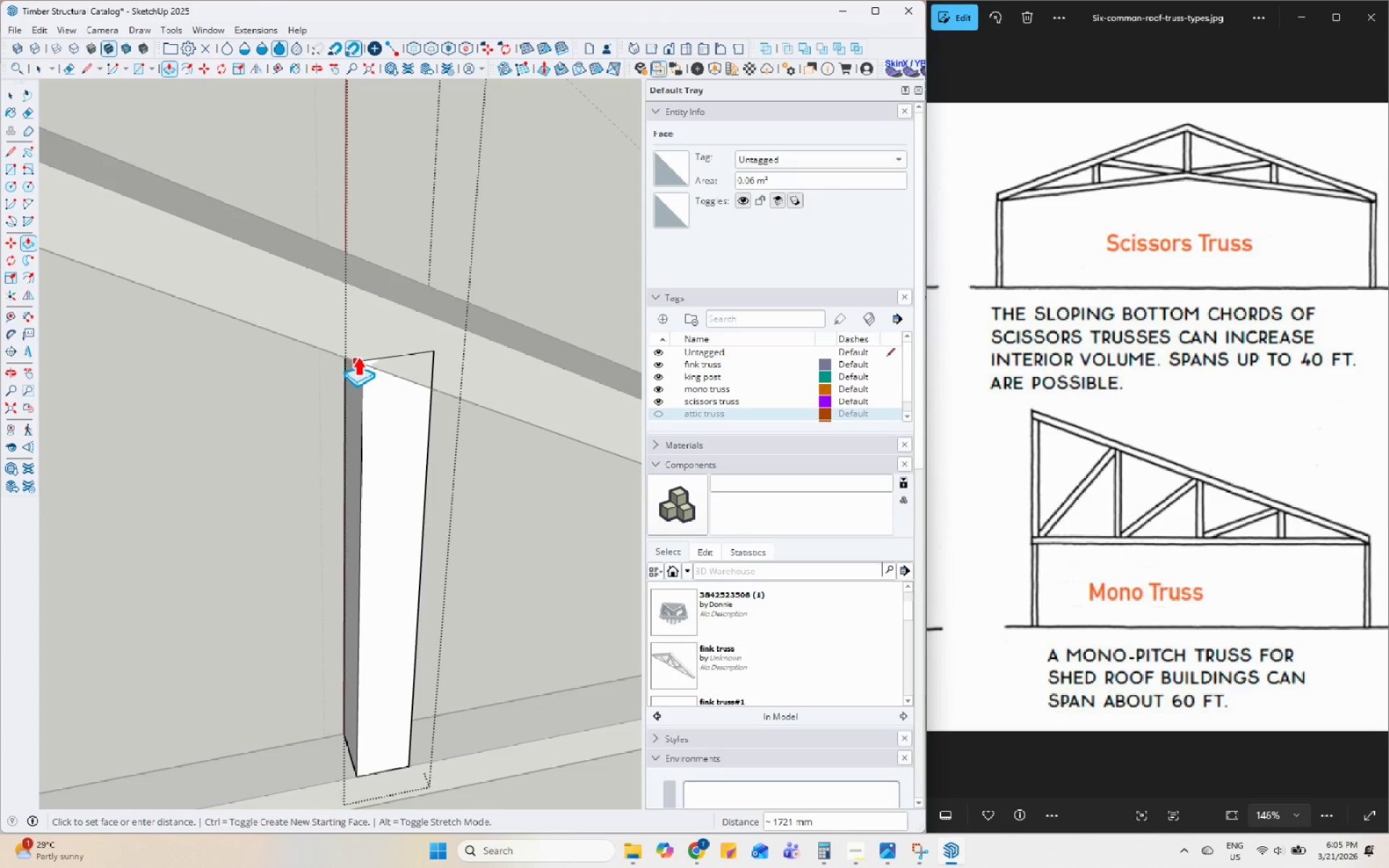 
mouse_move([347, 349])
 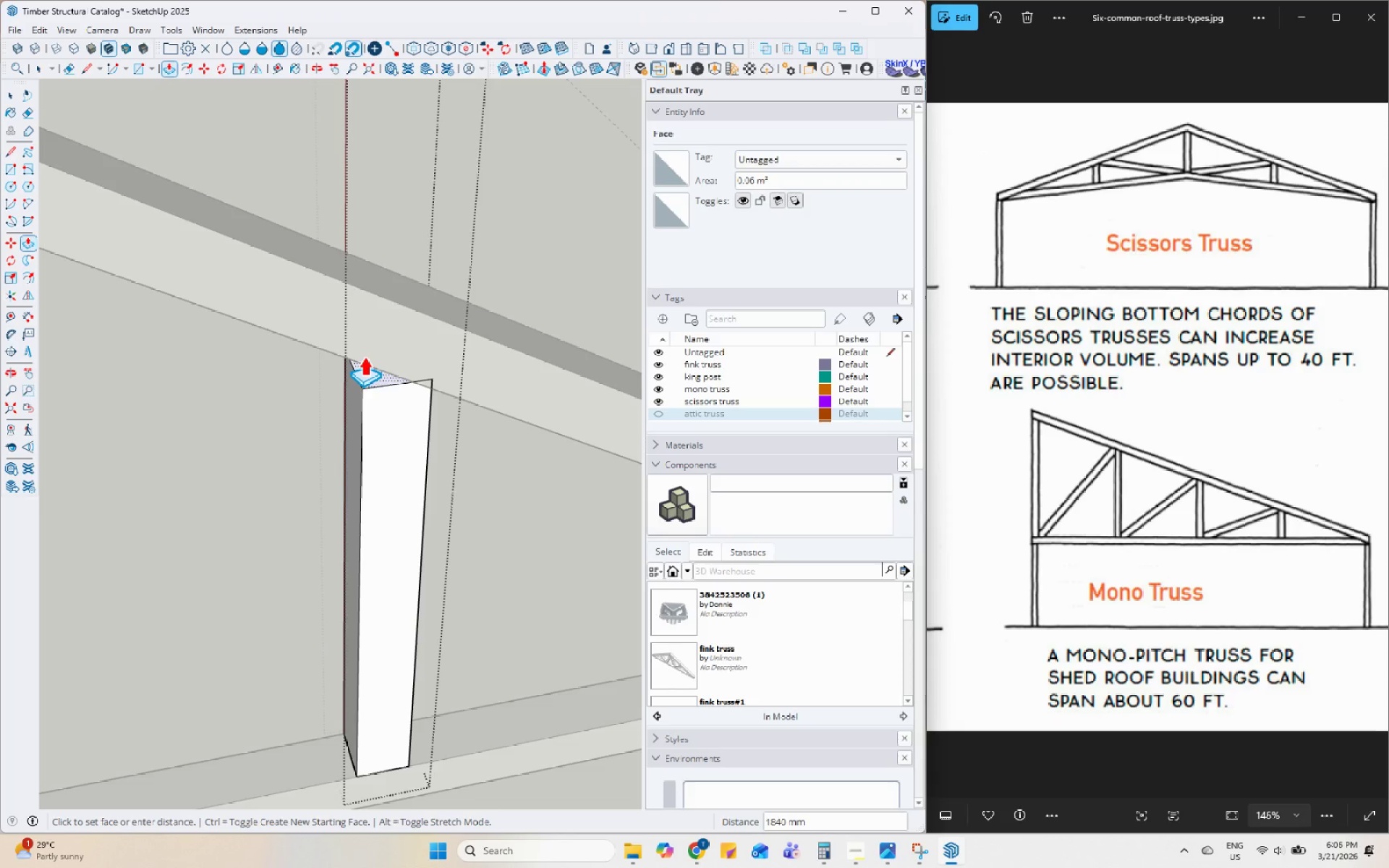 
hold_key(key=ShiftLeft, duration=0.97)
 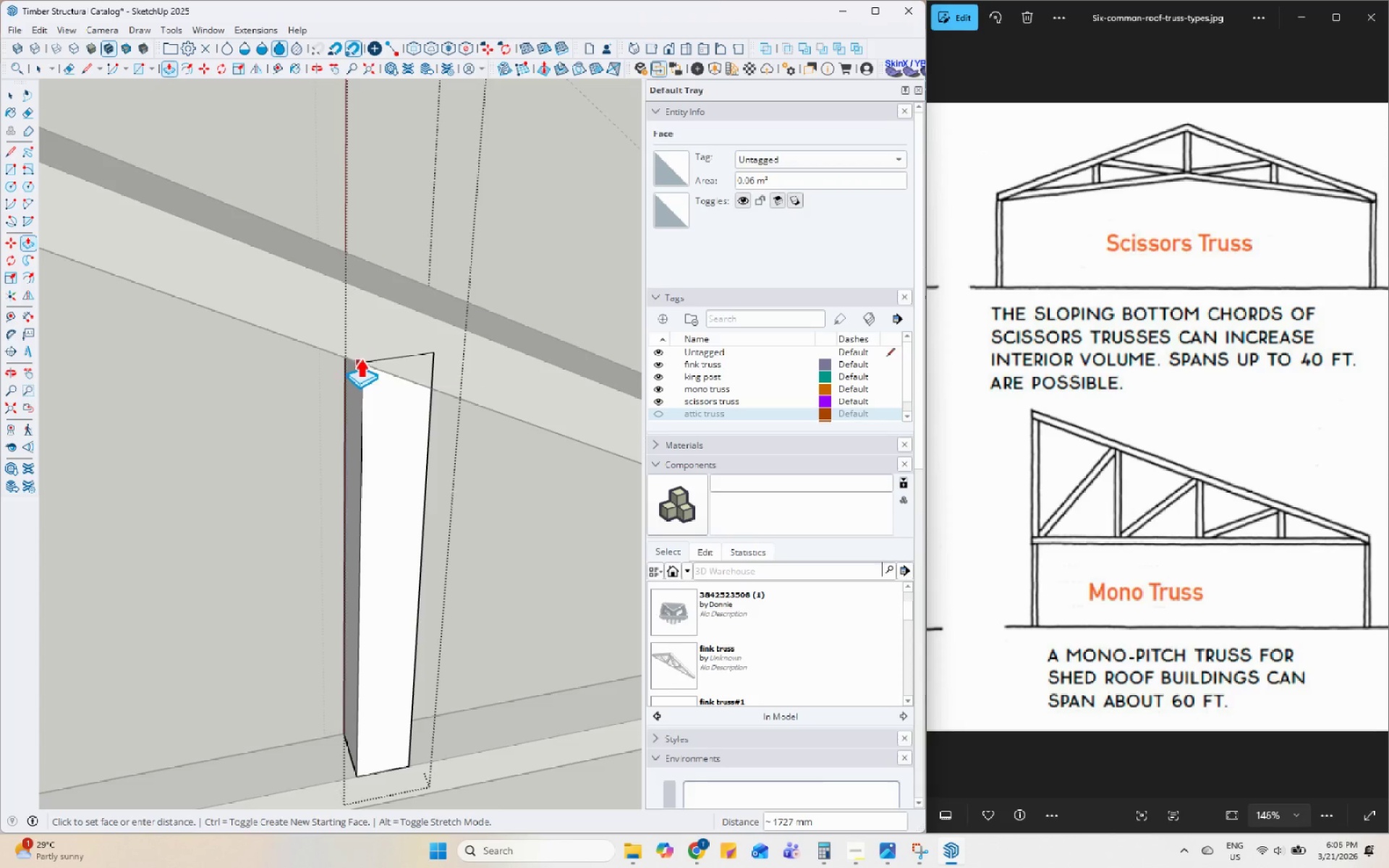 
hold_key(key=ControlLeft, duration=1.5)
 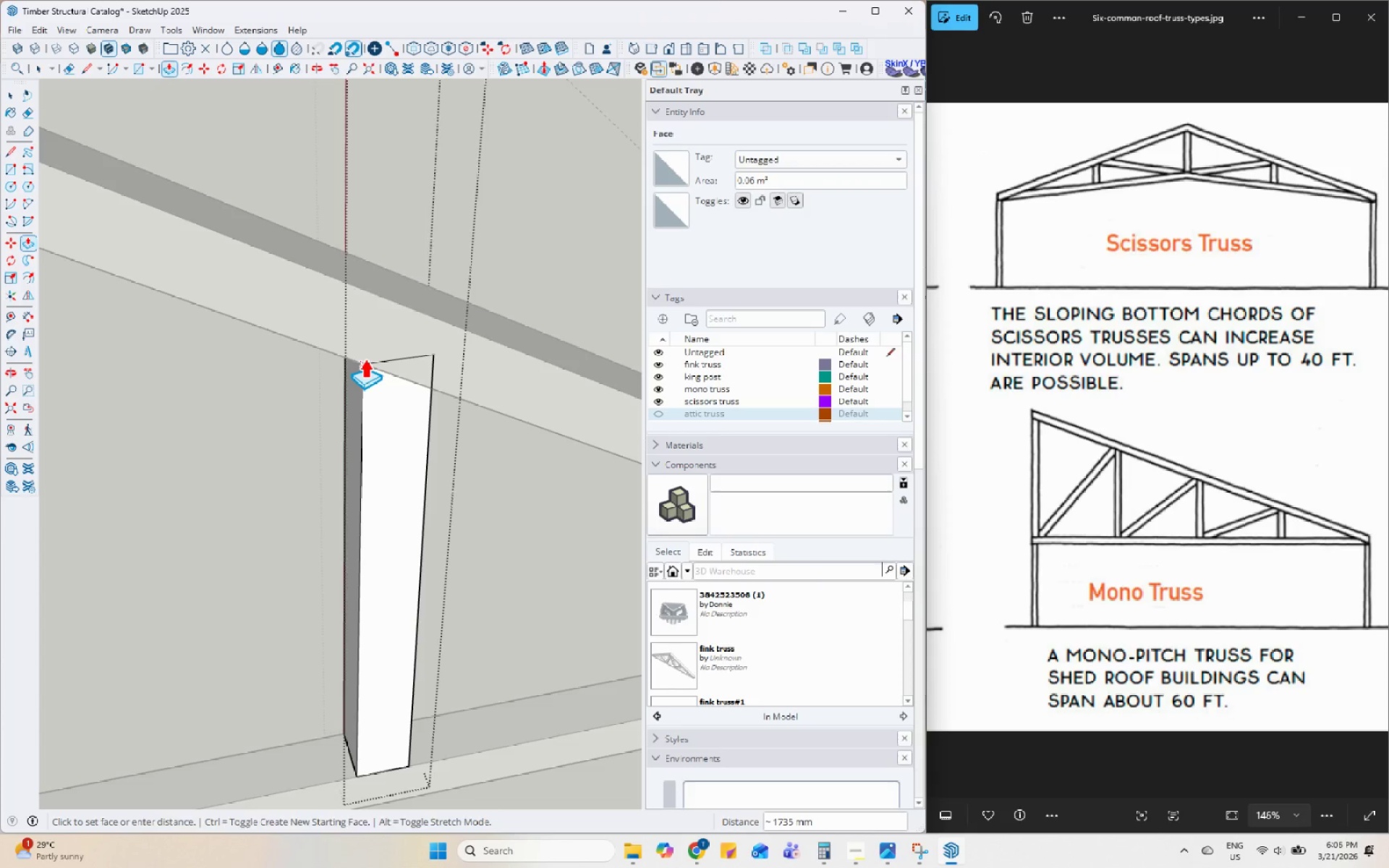 
key(Control+ControlLeft)
 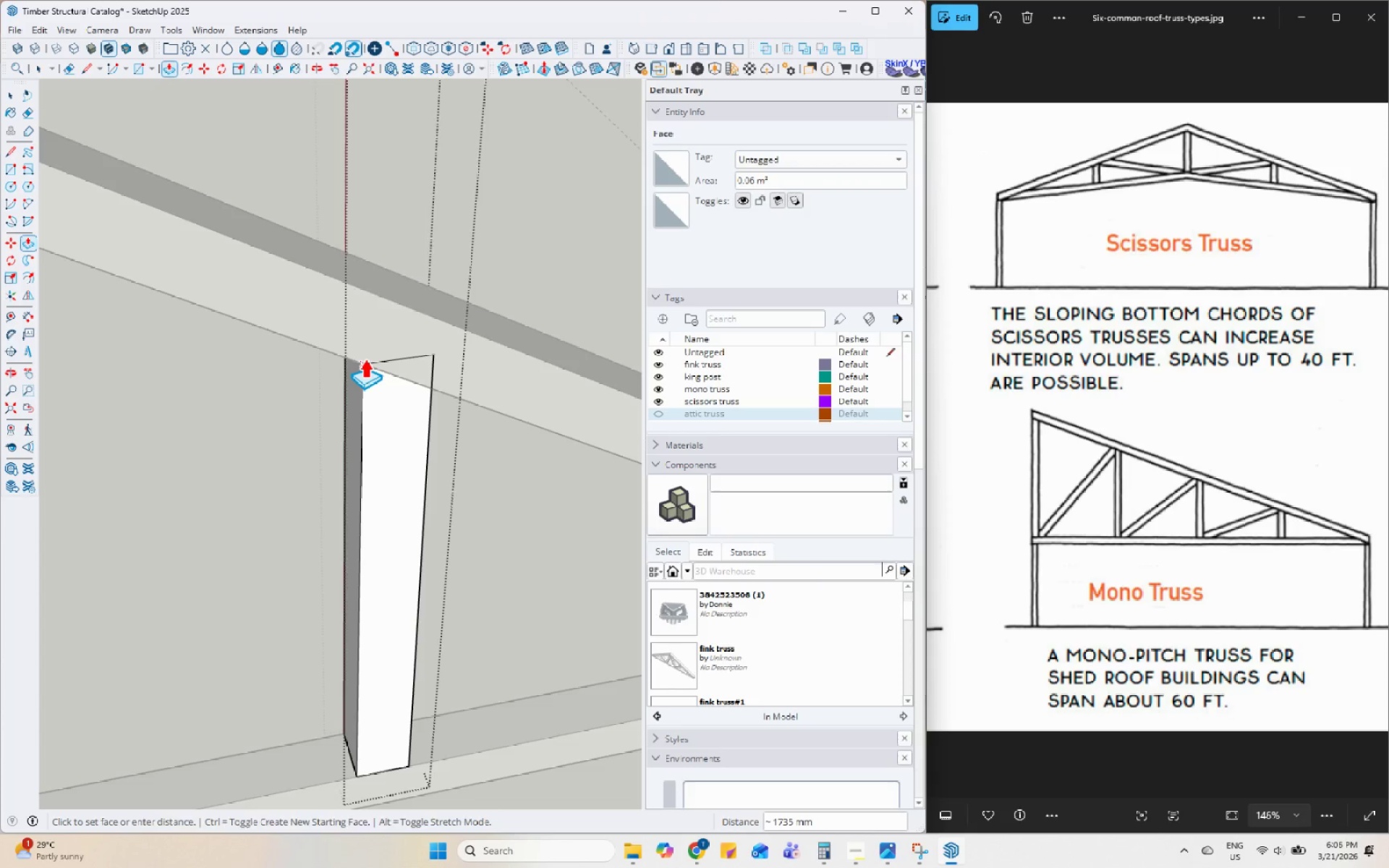 
key(Control+ControlLeft)
 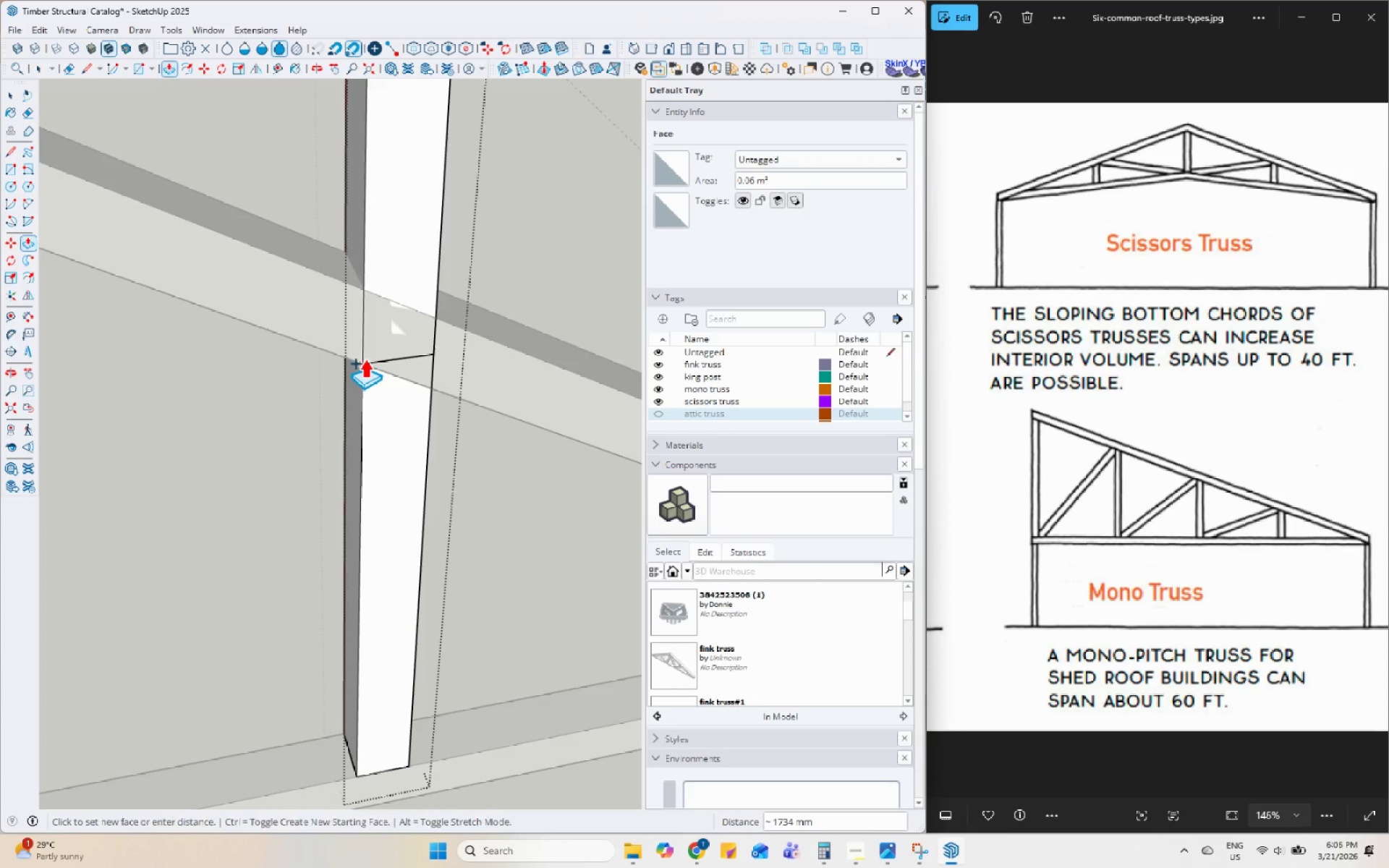 
key(Control+ControlLeft)
 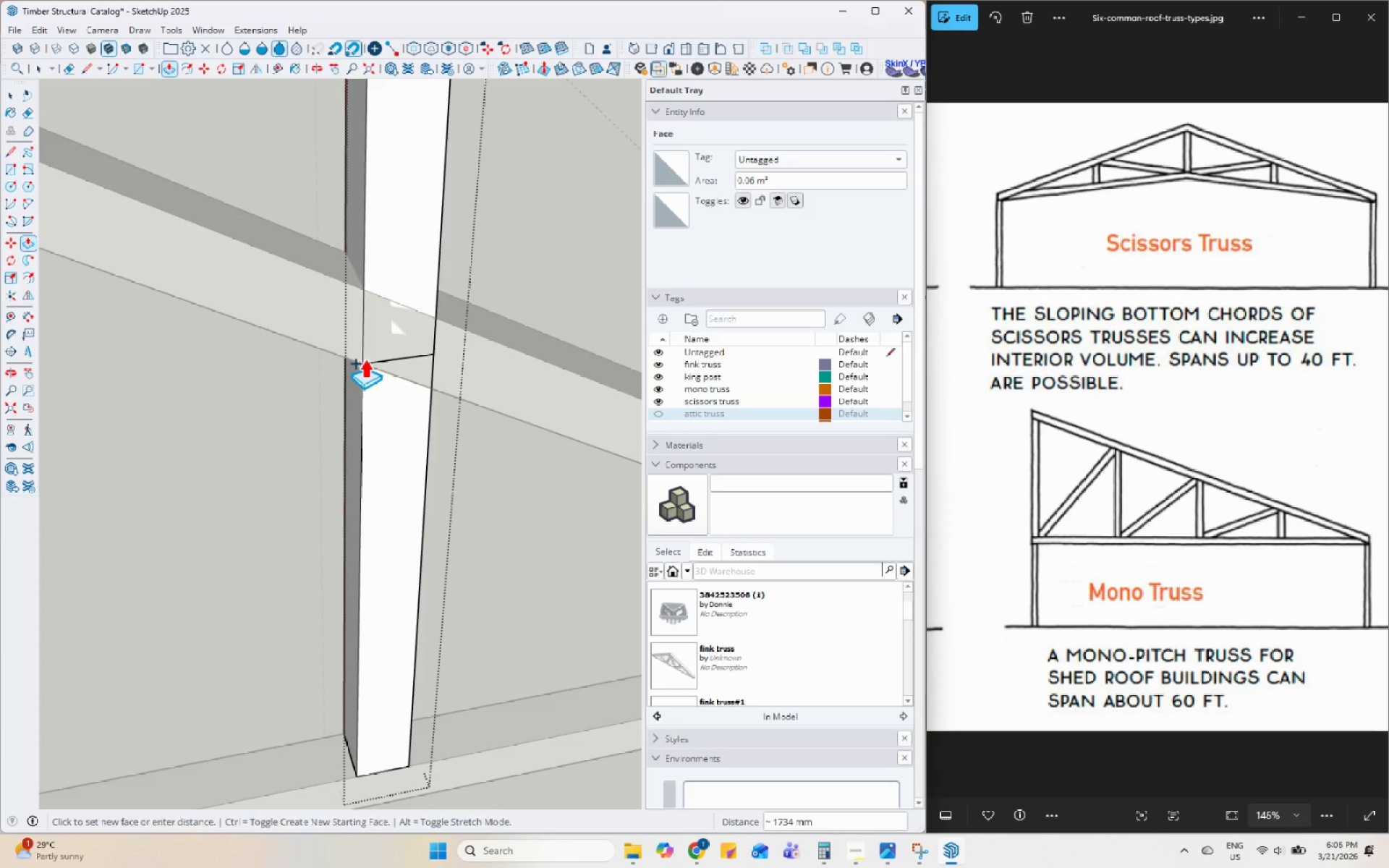 
key(Control+ControlLeft)
 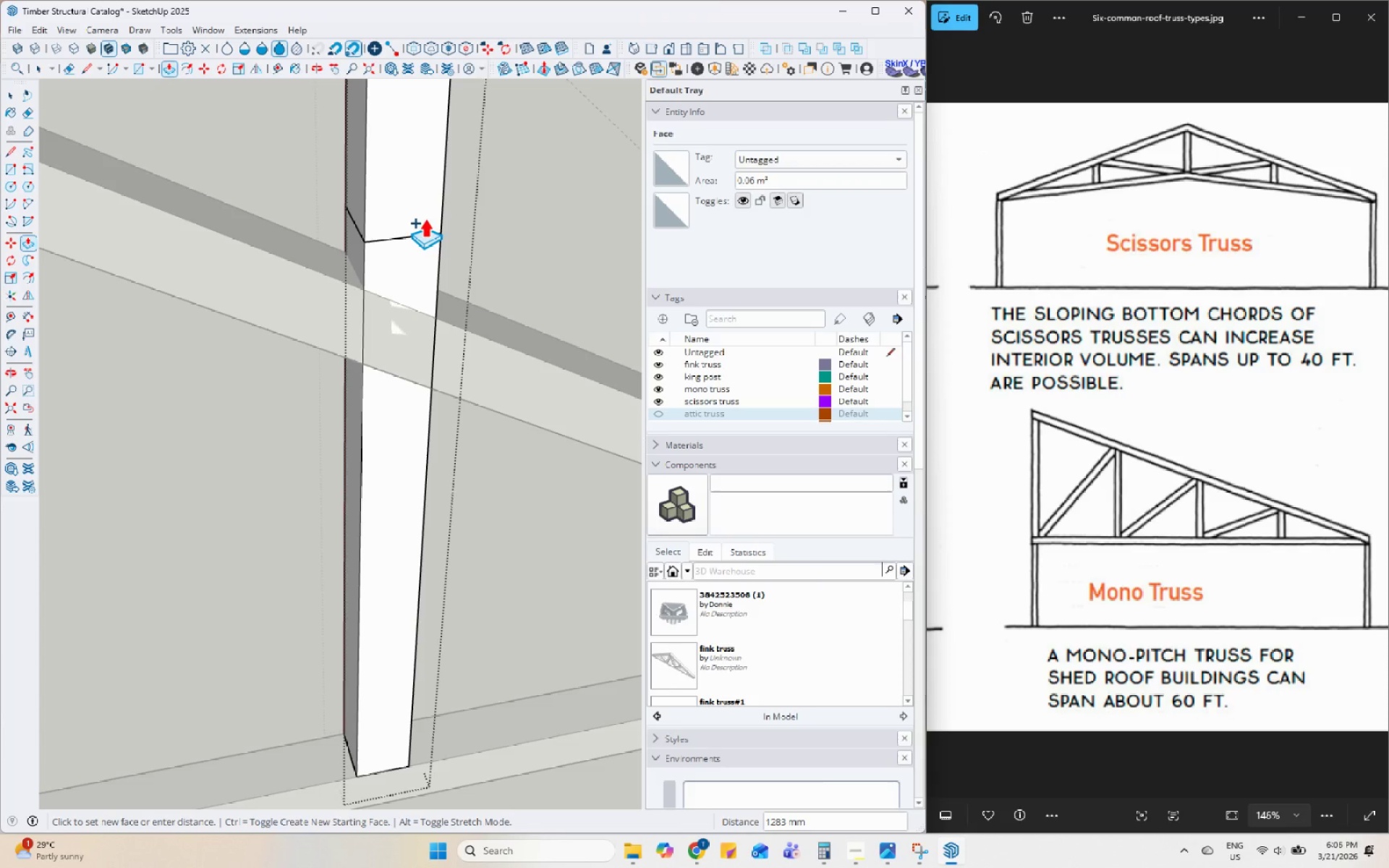 
scroll: coordinate [399, 252], scroll_direction: down, amount: 14.0
 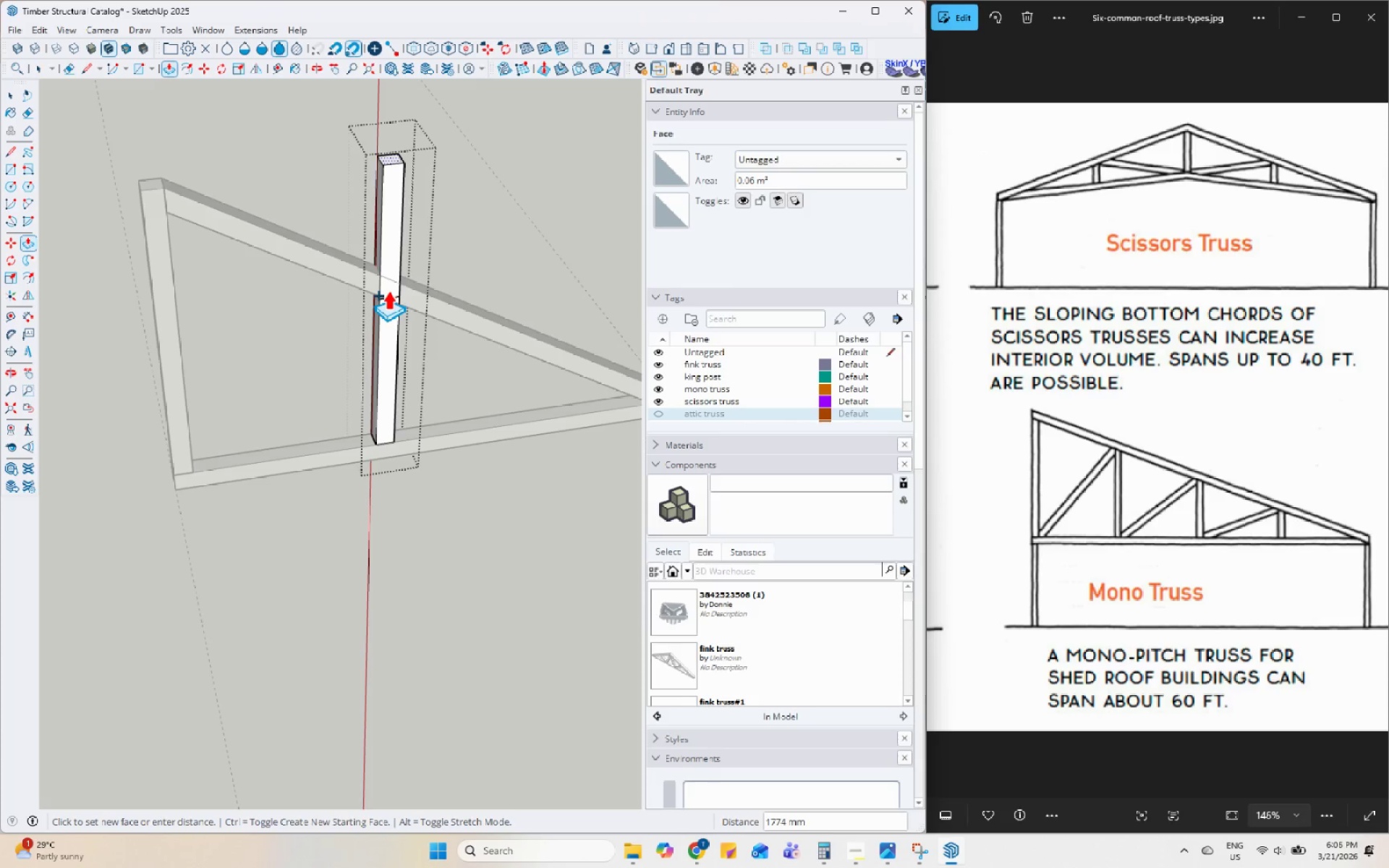 
key(Control+ControlLeft)
 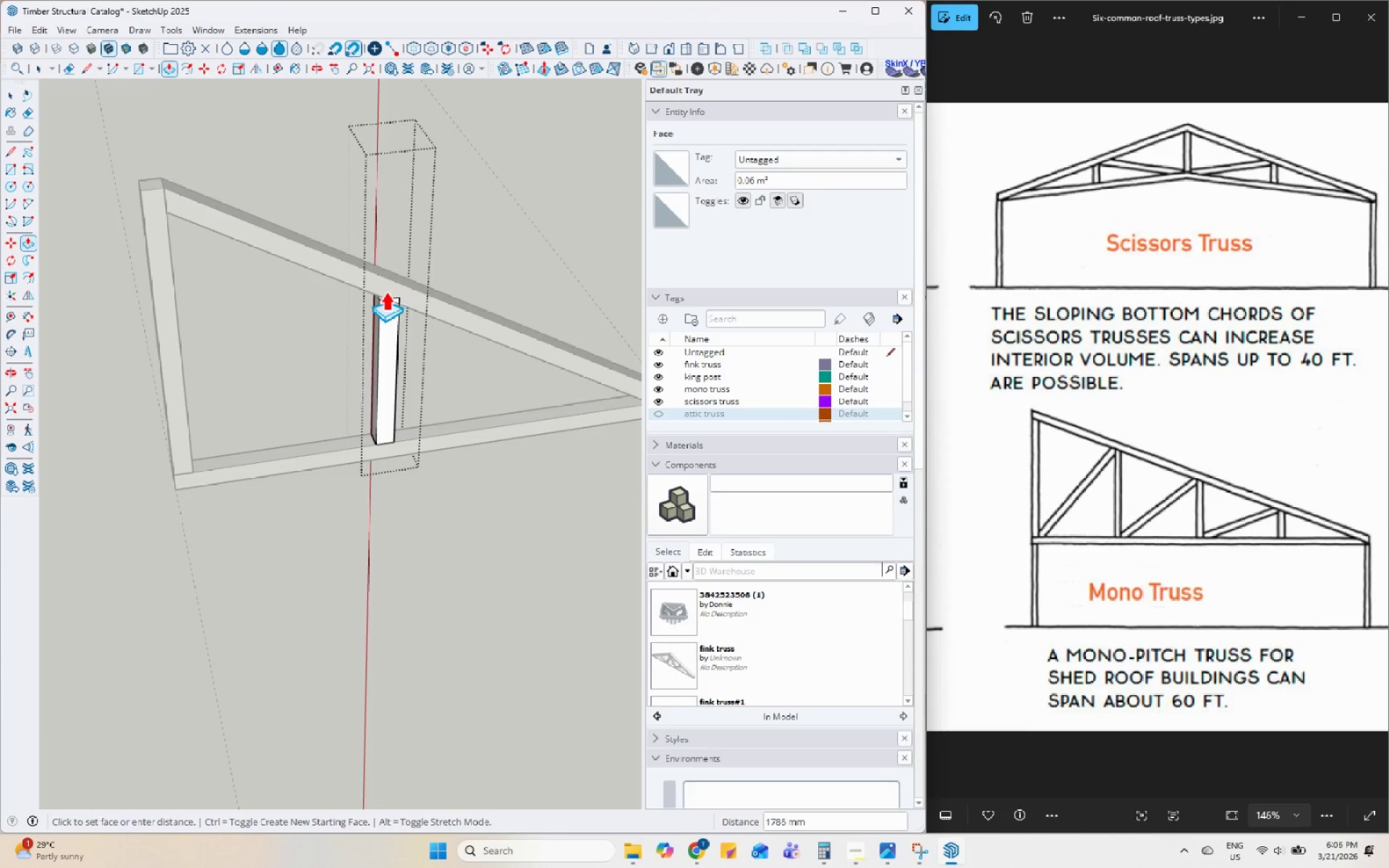 
scroll: coordinate [386, 292], scroll_direction: up, amount: 12.0
 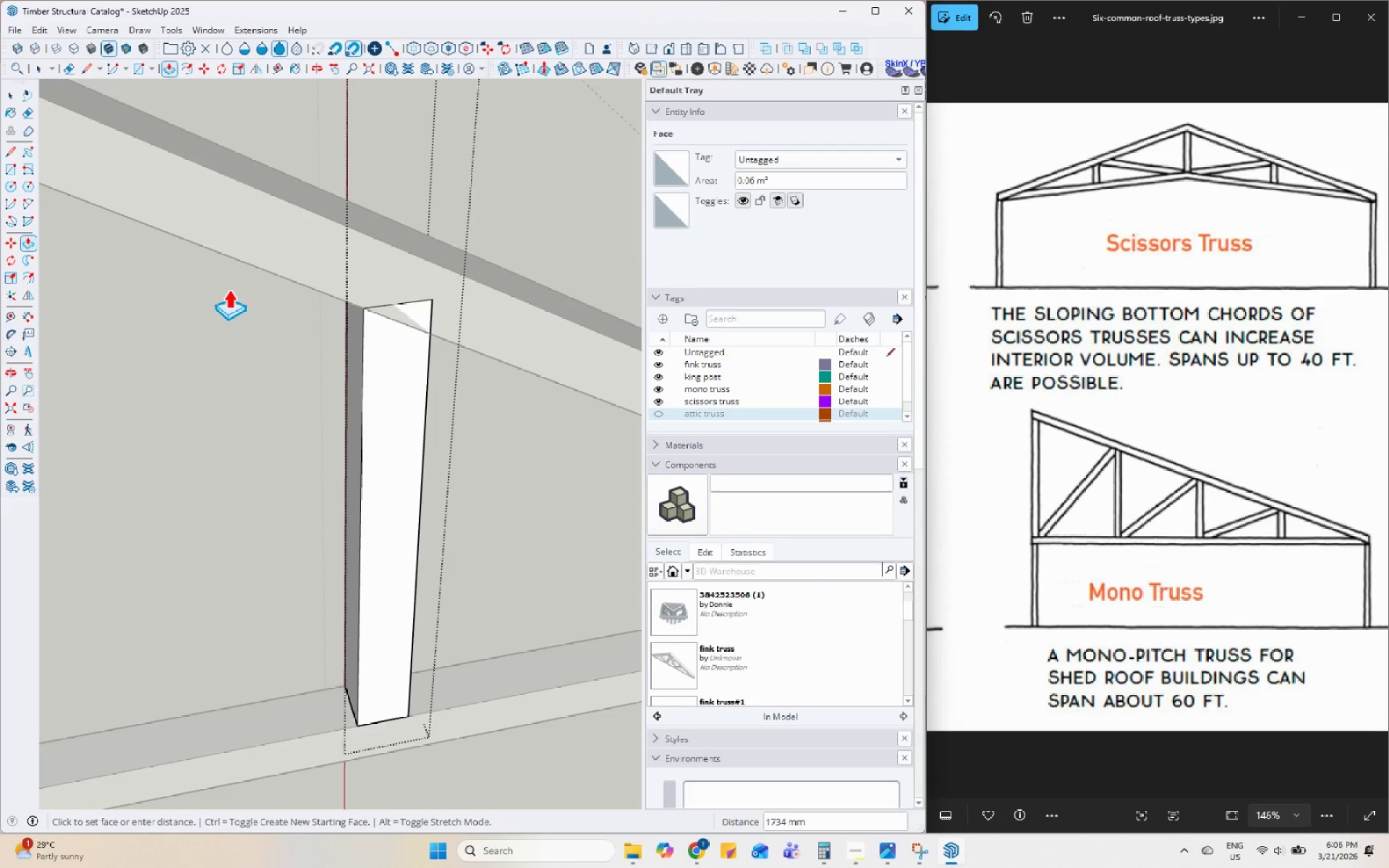 
left_click([234, 273])
 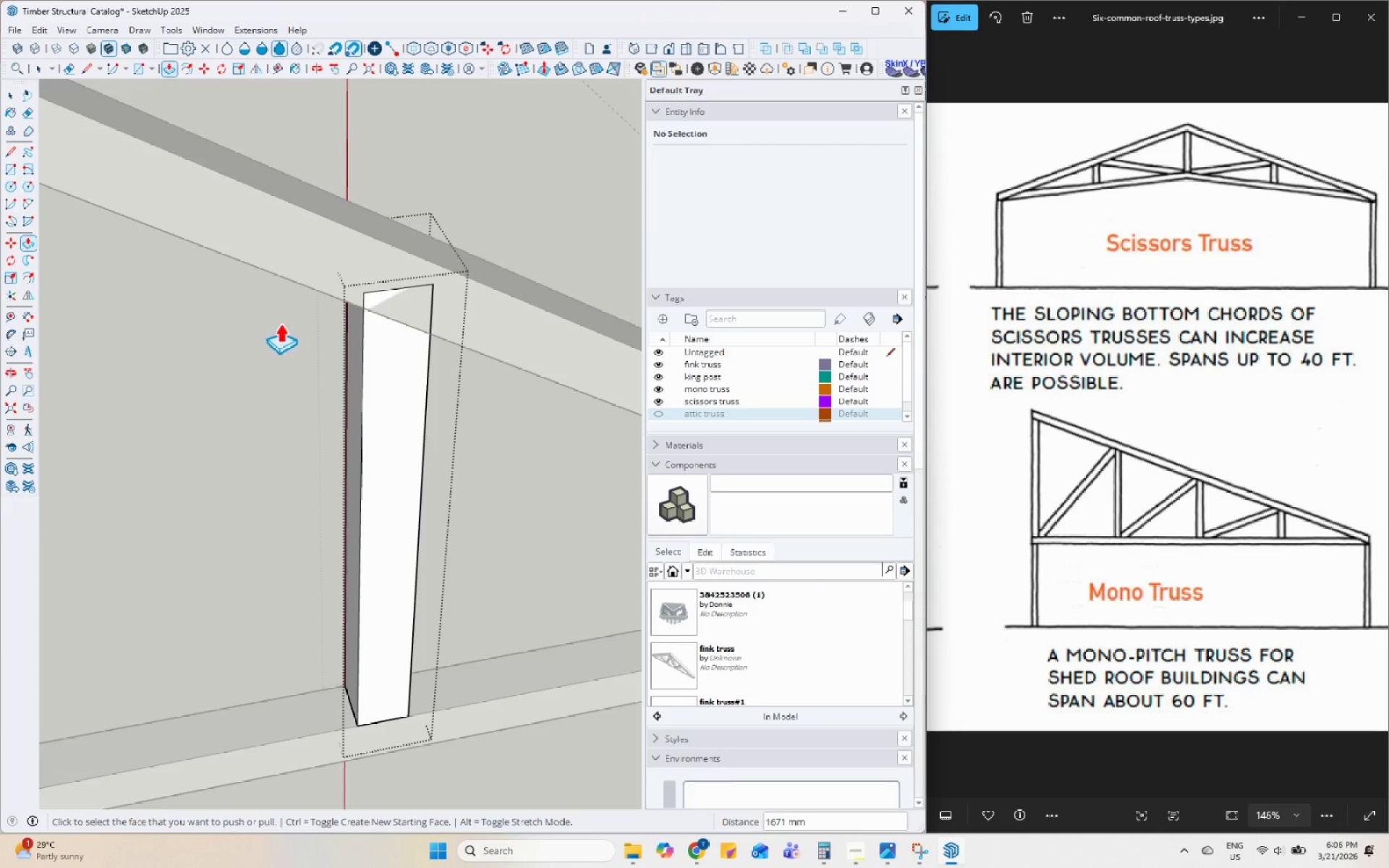 
key(Space)
 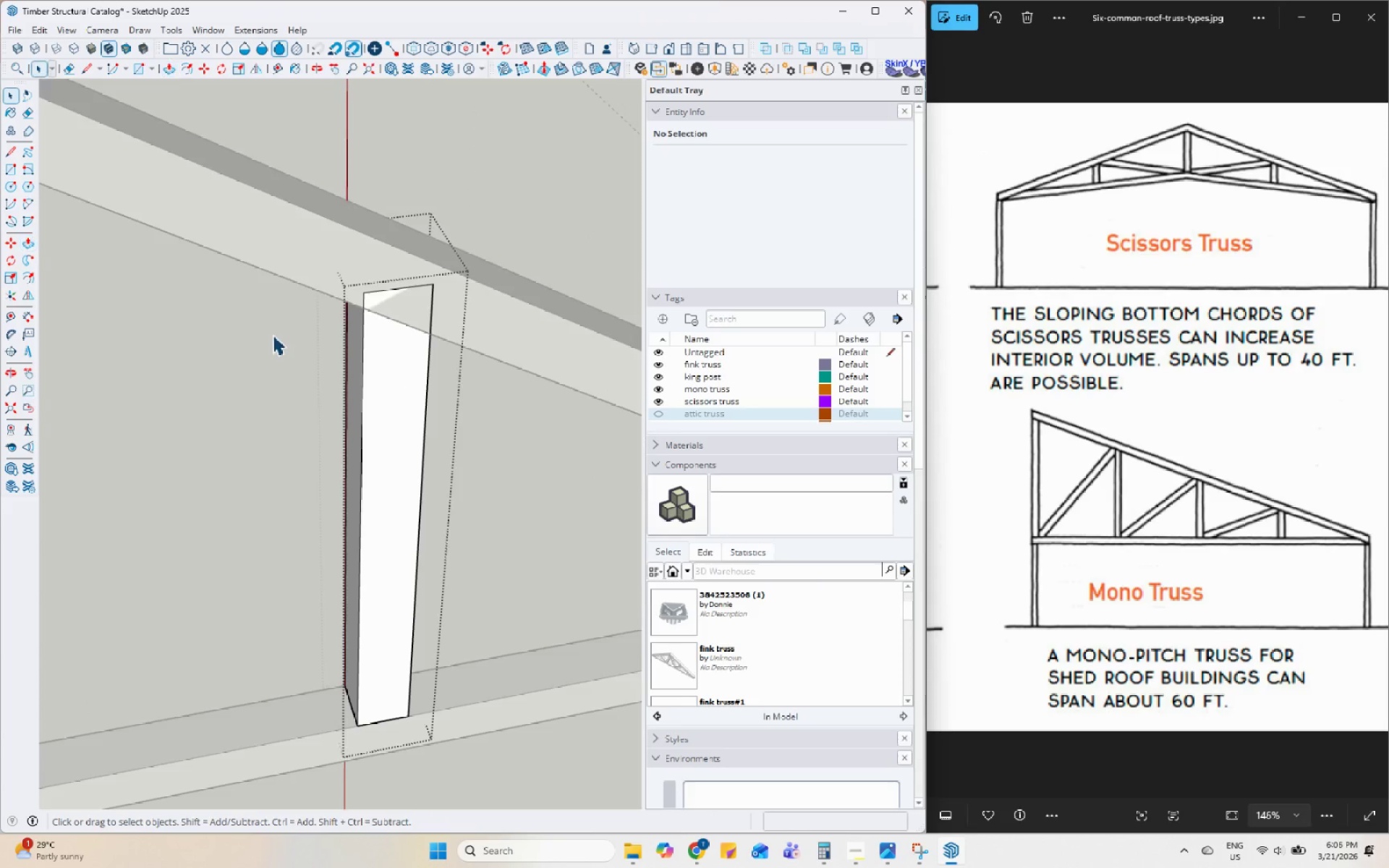 
left_click([273, 336])
 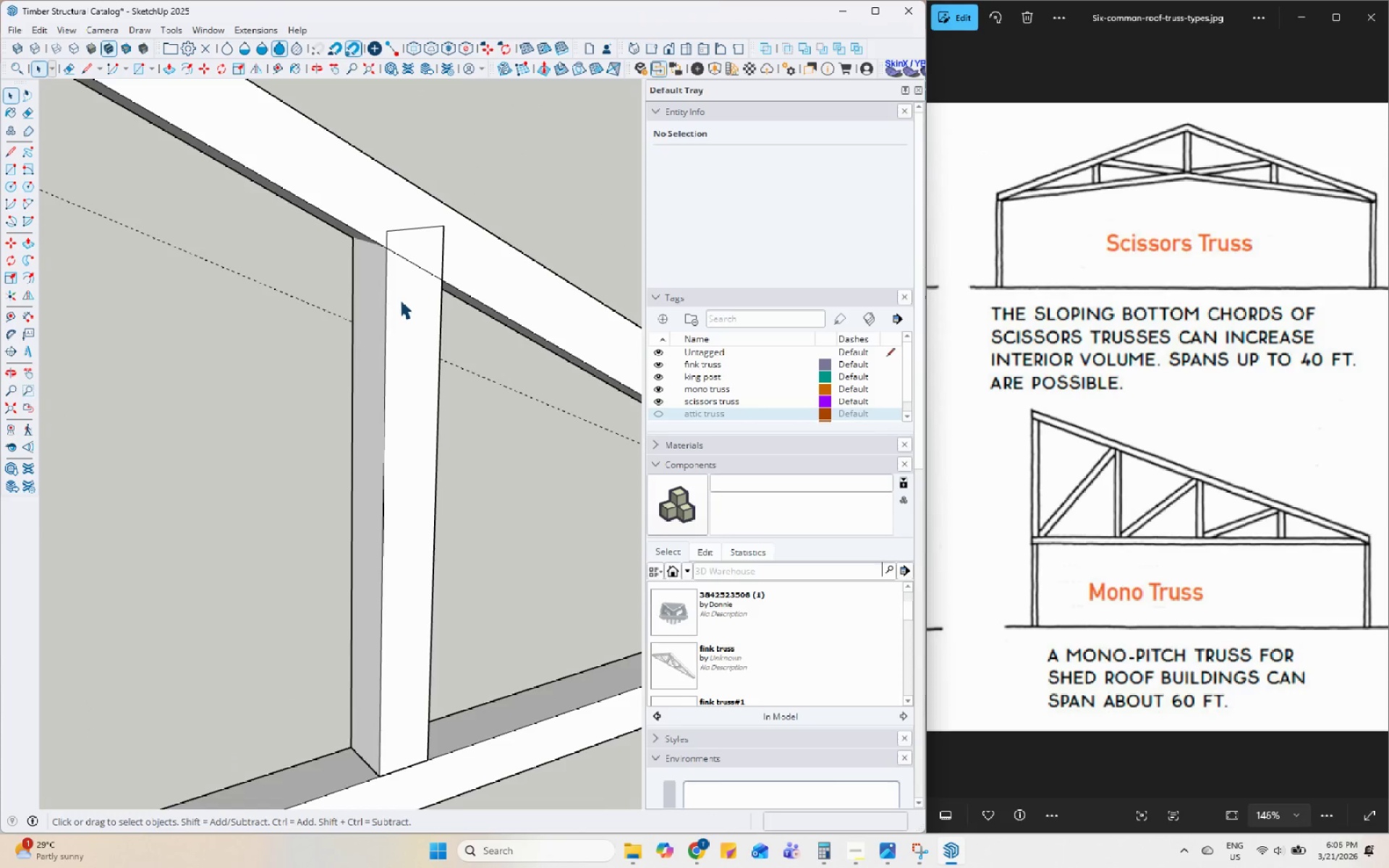 
double_click([400, 300])
 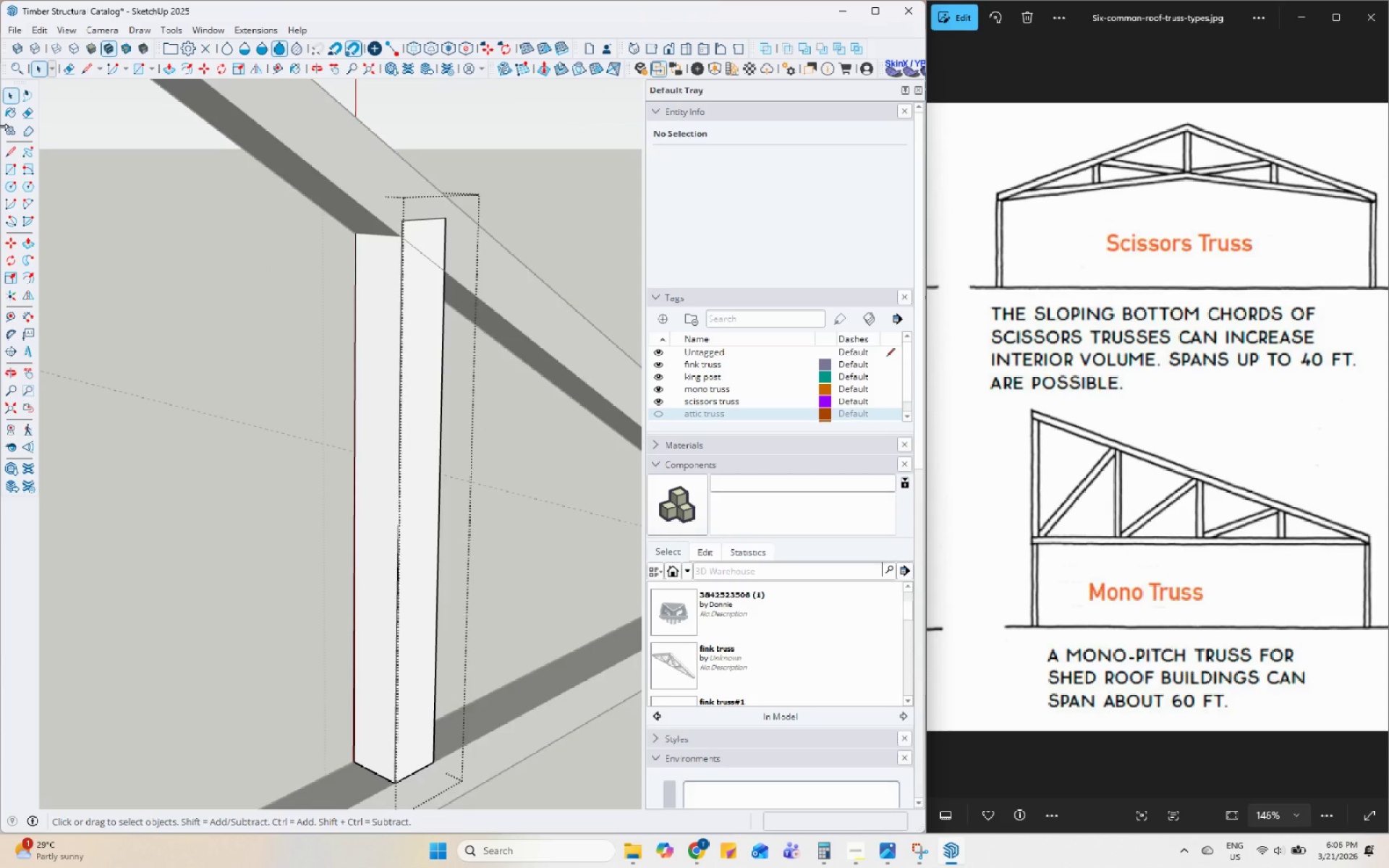 
left_click([9, 155])
 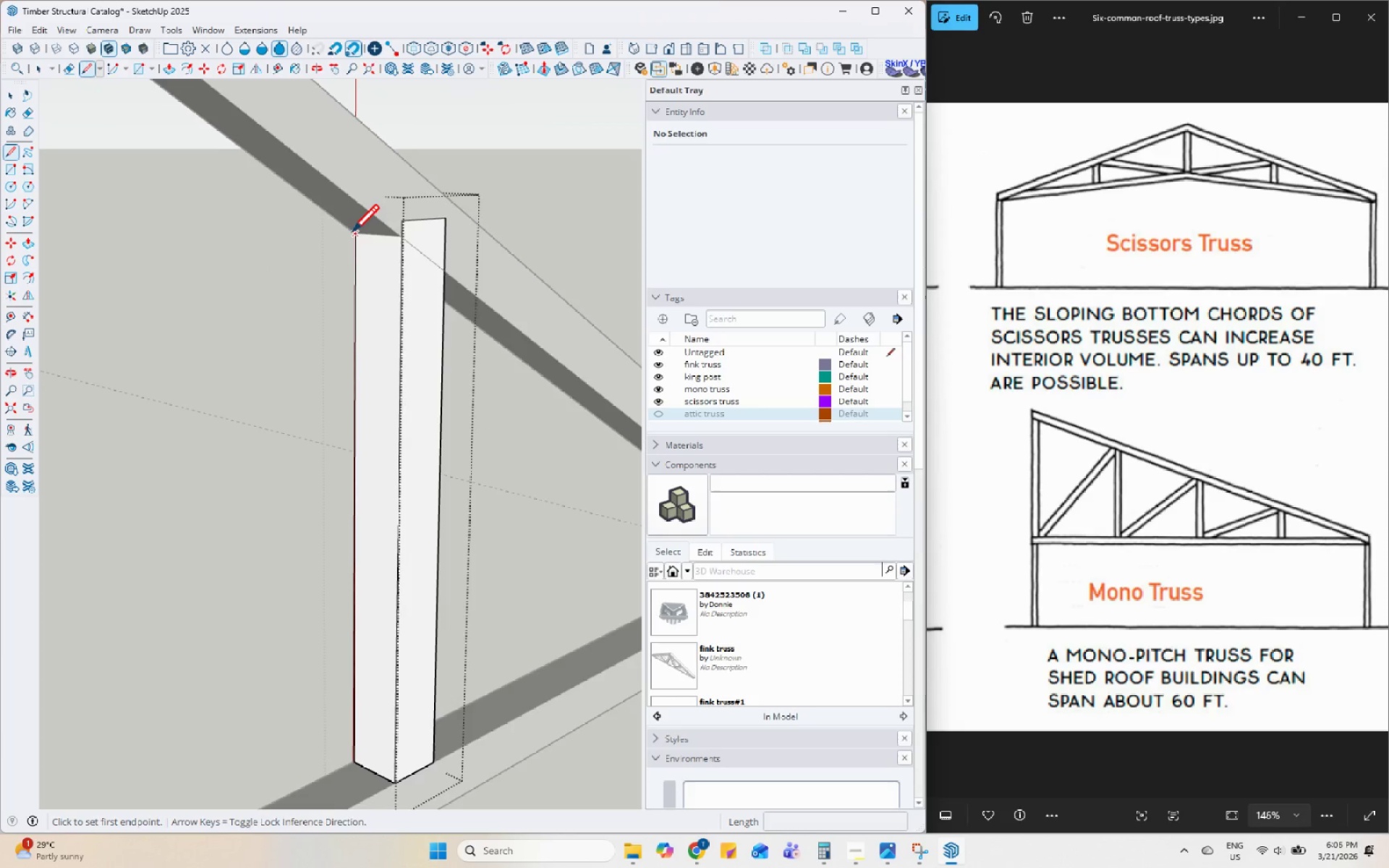 
left_click([352, 234])
 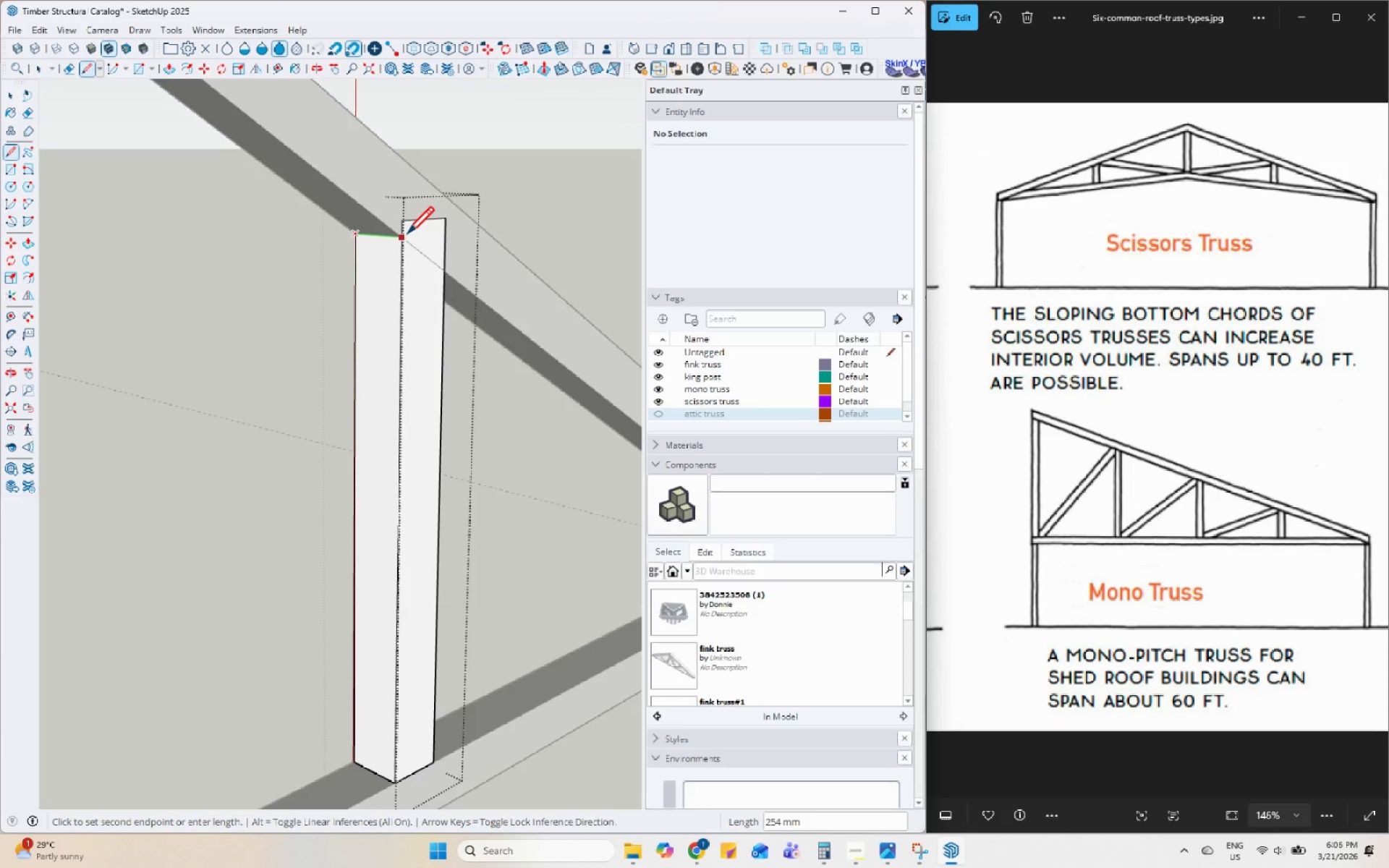 
left_click([407, 237])
 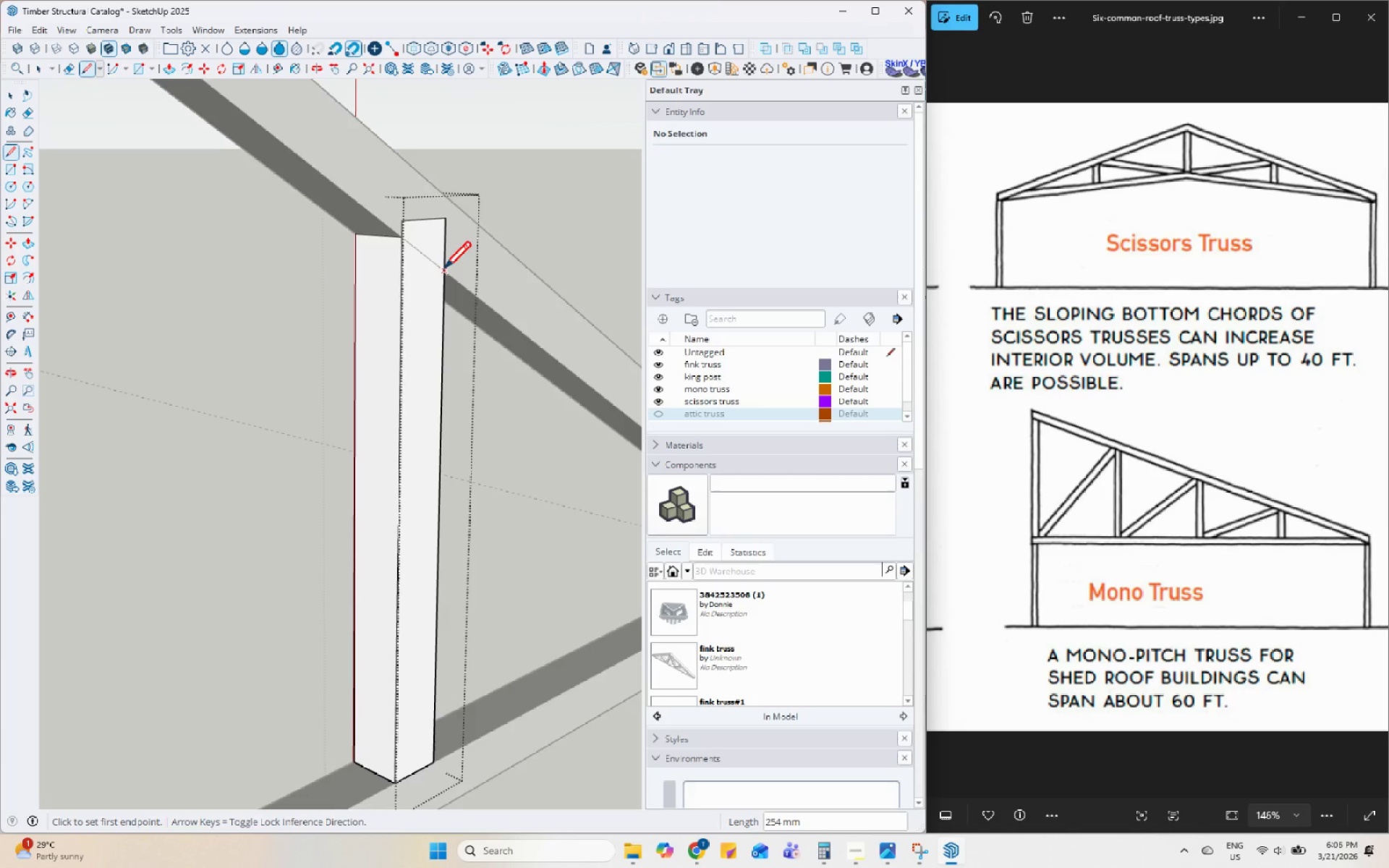 
left_click([445, 271])
 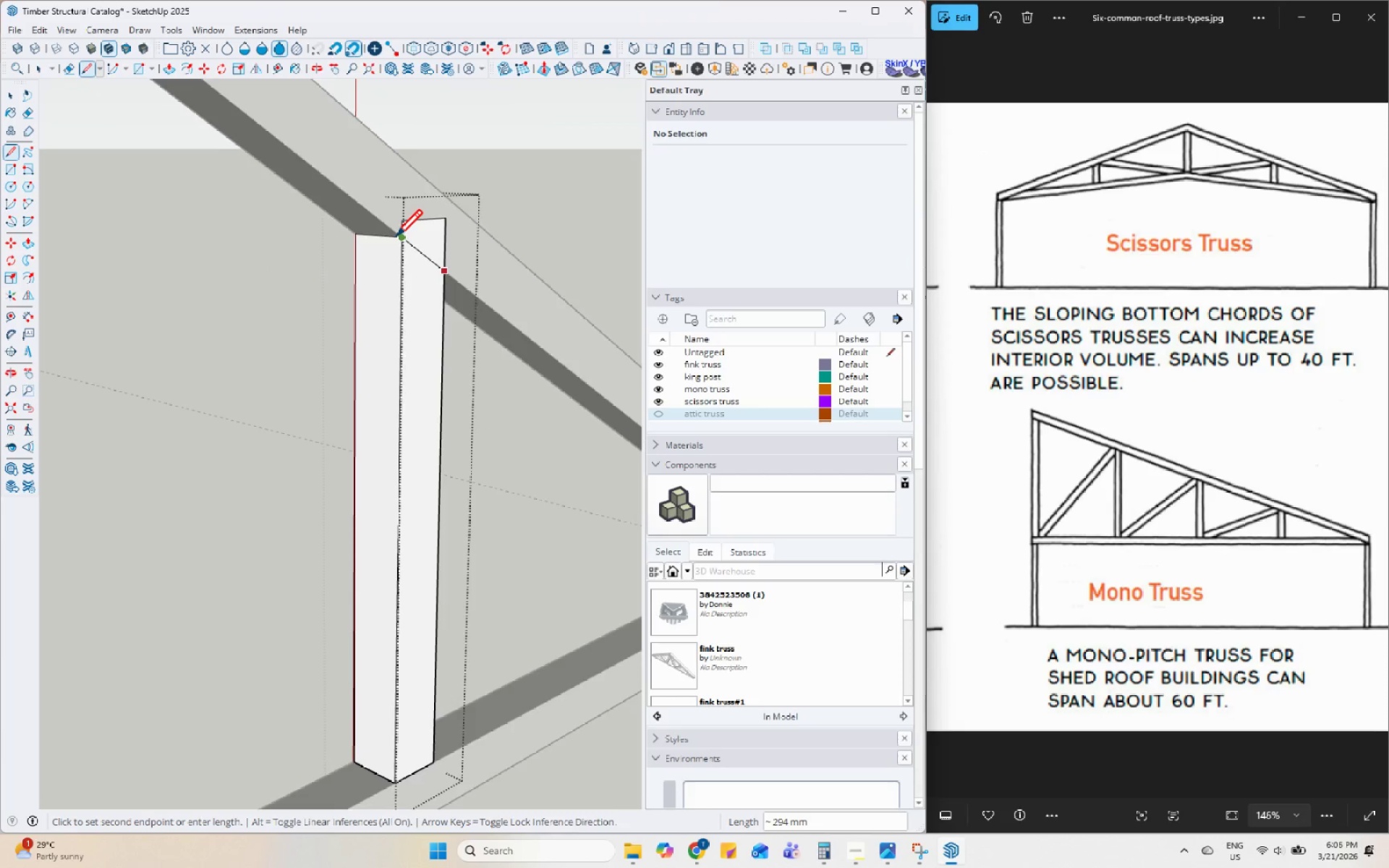 
left_click([396, 239])
 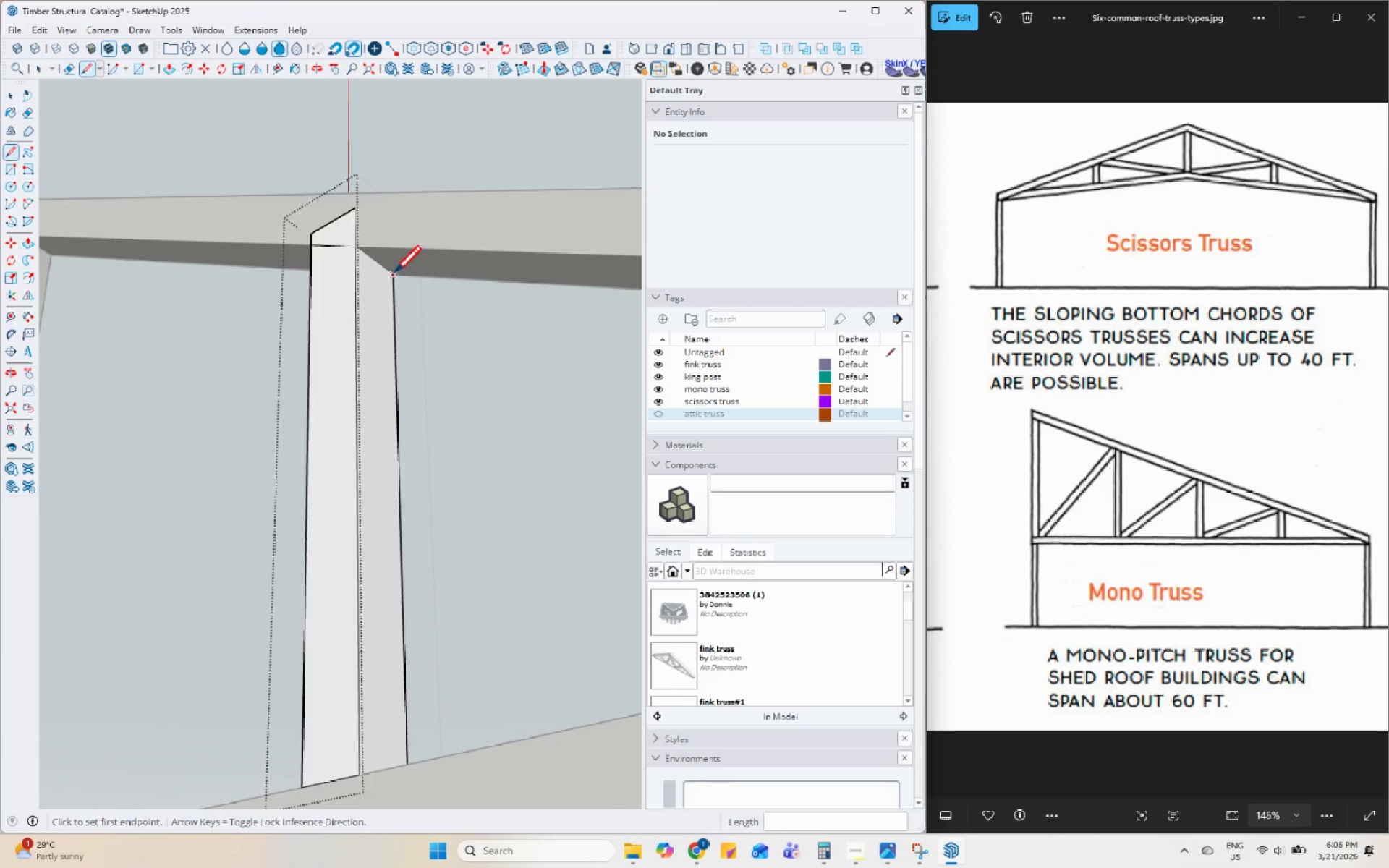 
left_click_drag(start_coordinate=[396, 279], to_coordinate=[390, 273])
 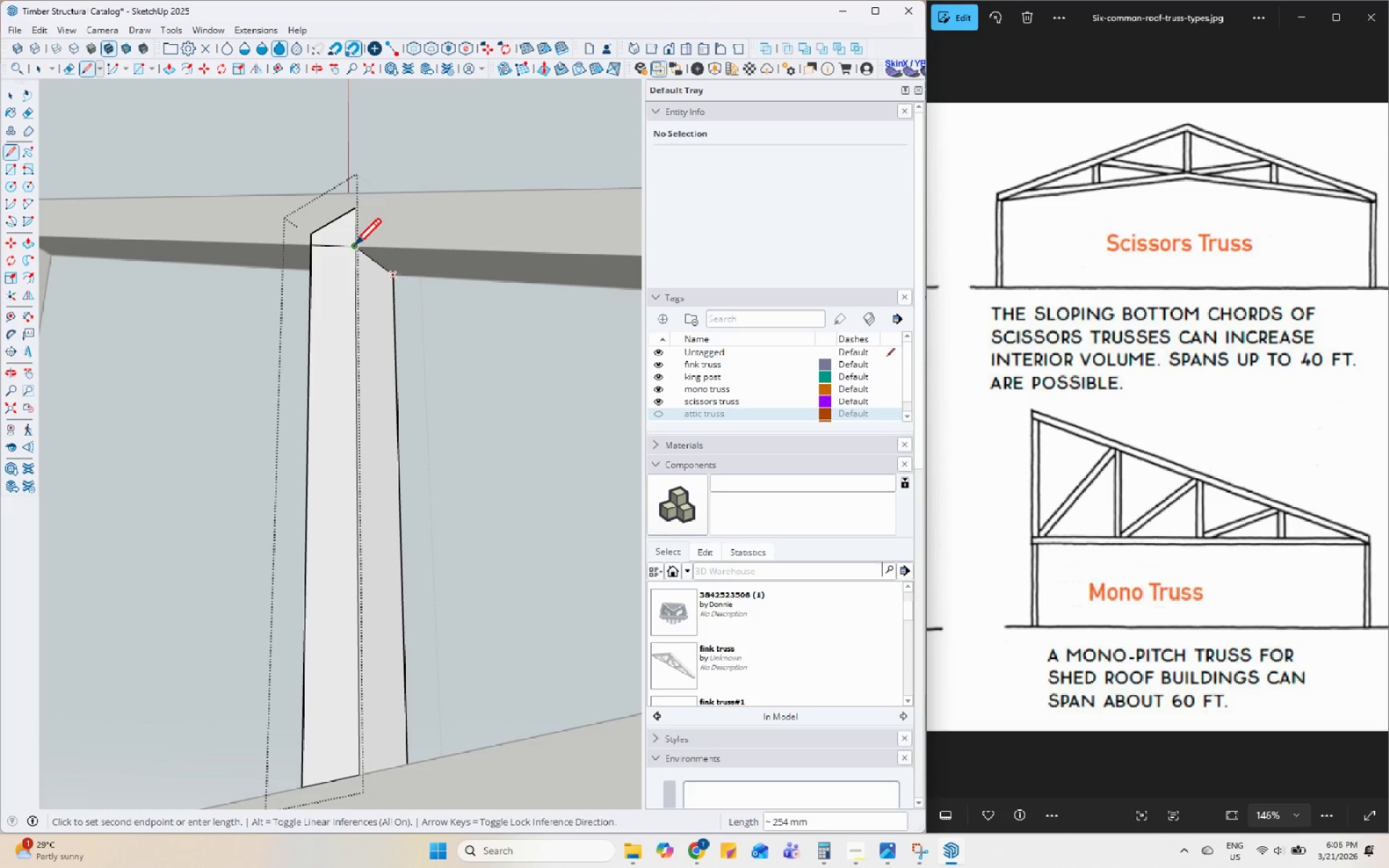 
left_click([354, 248])
 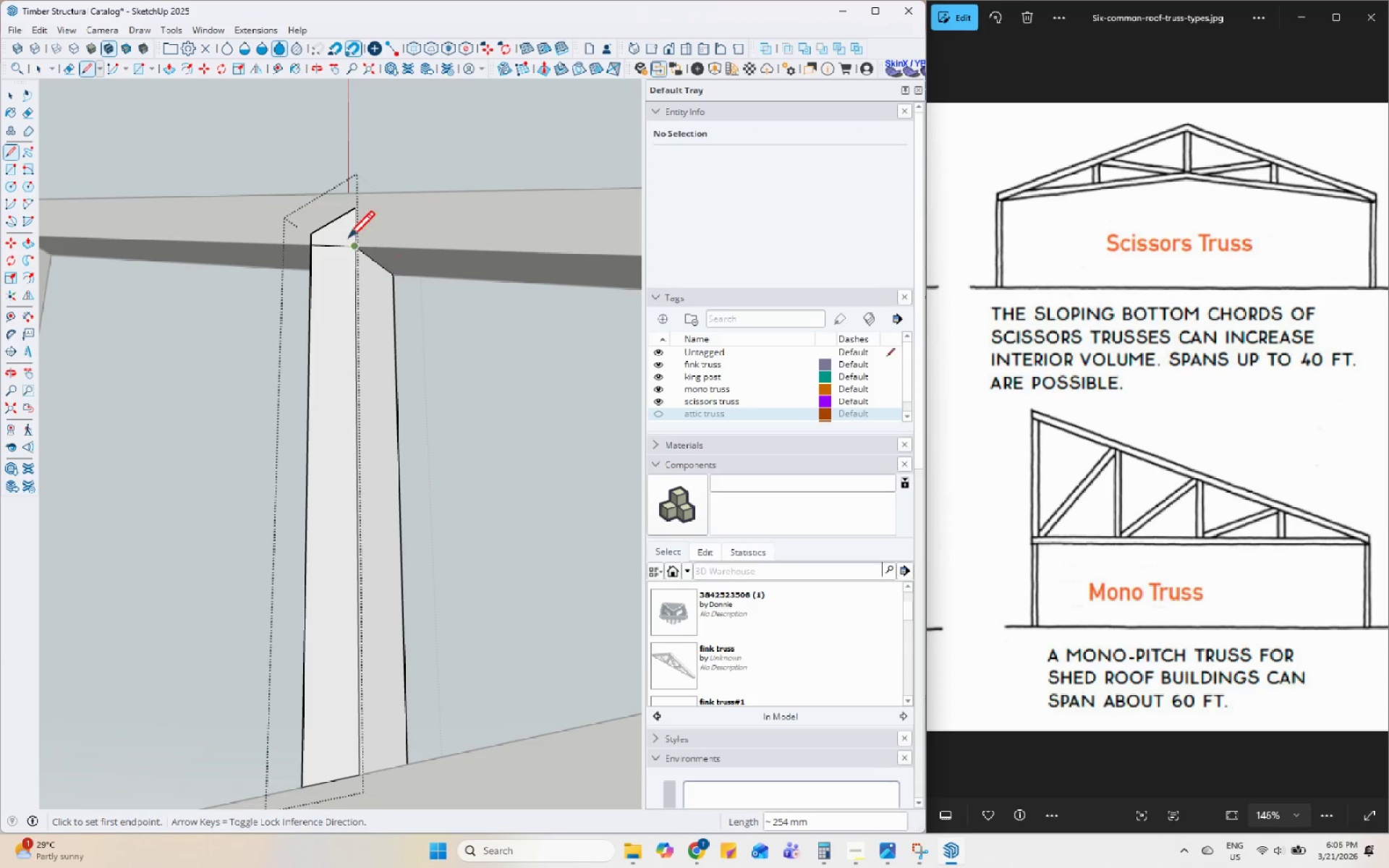 
key(Space)
 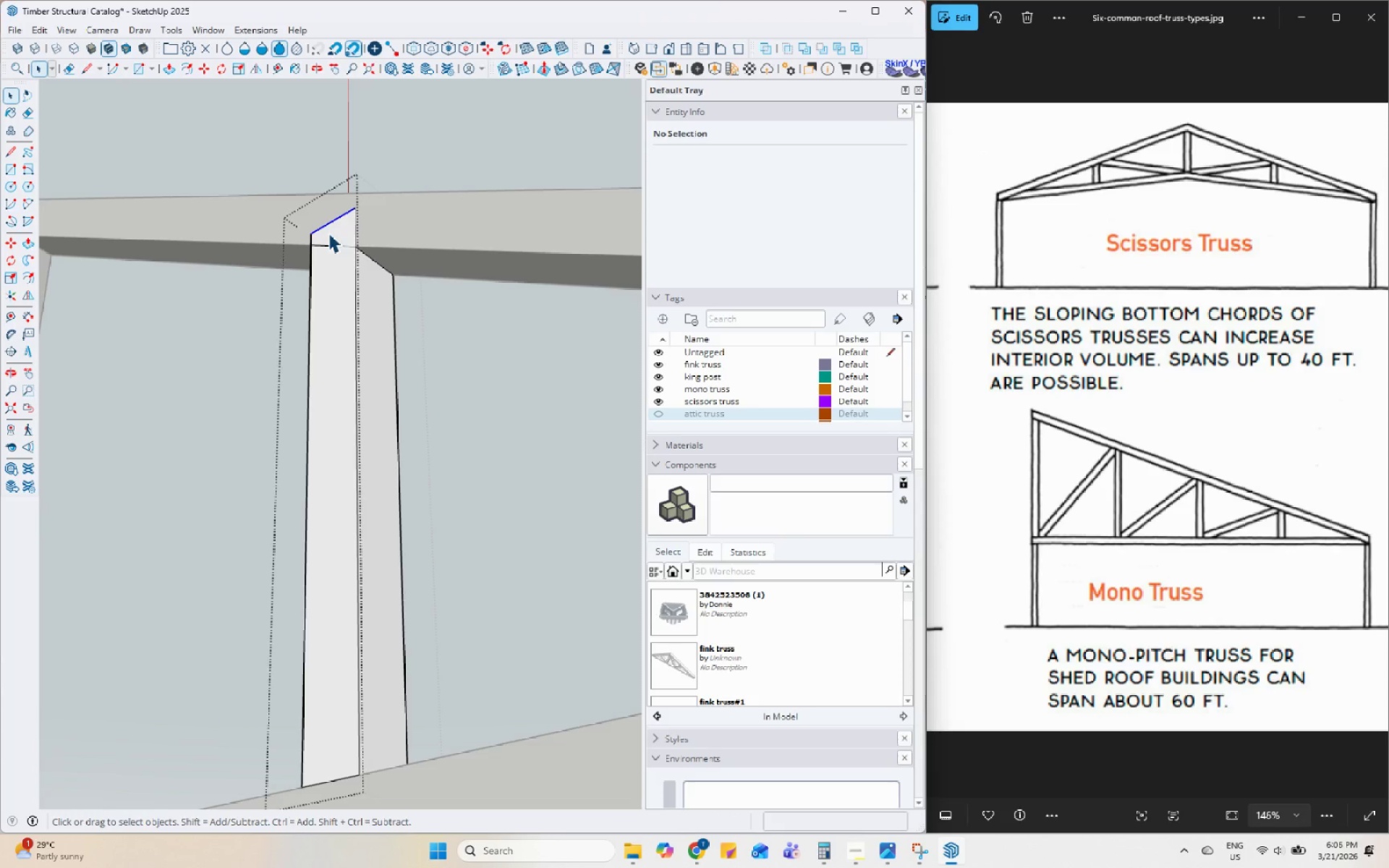 
double_click([328, 234])
 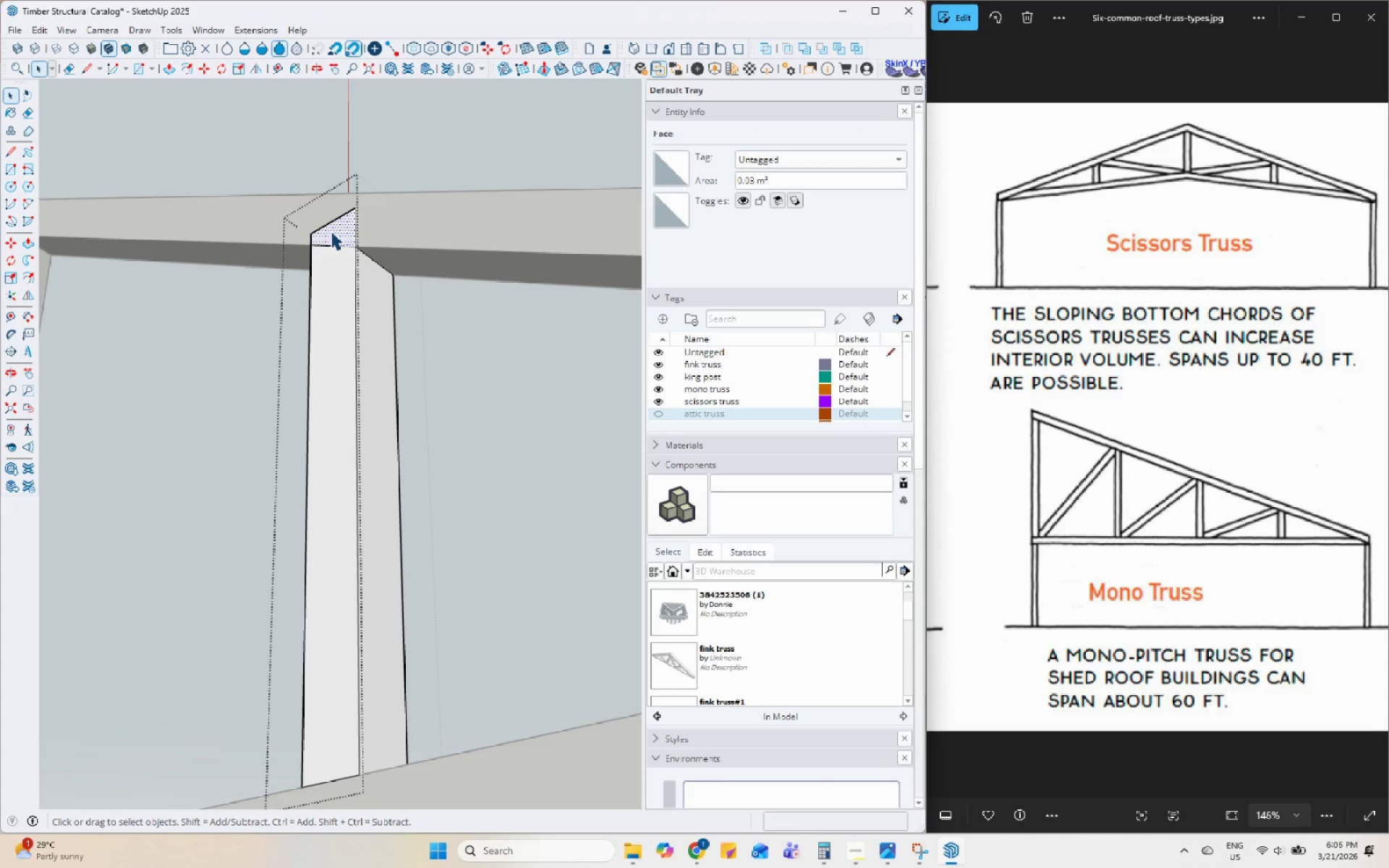 
key(Delete)
 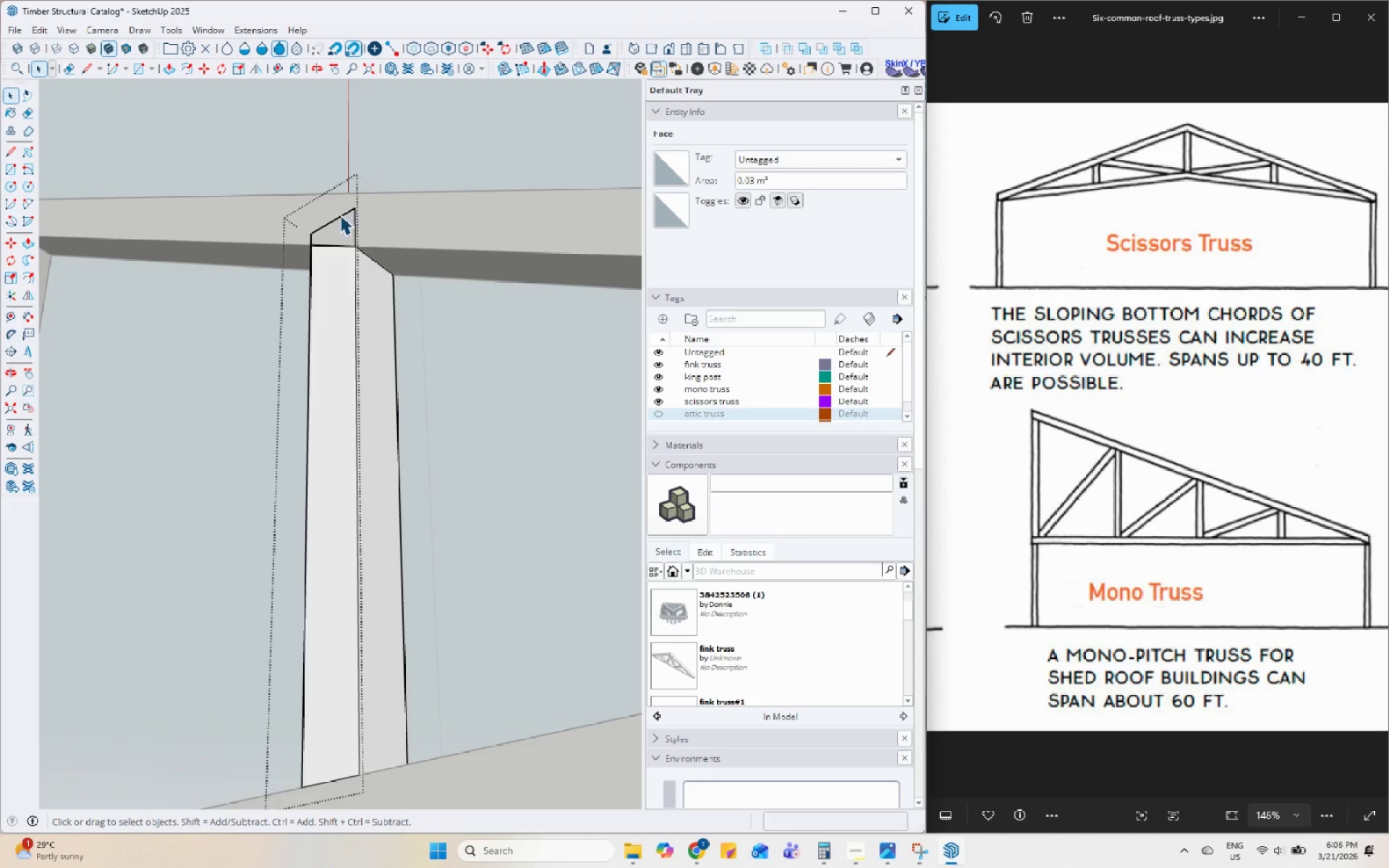 
left_click([340, 216])
 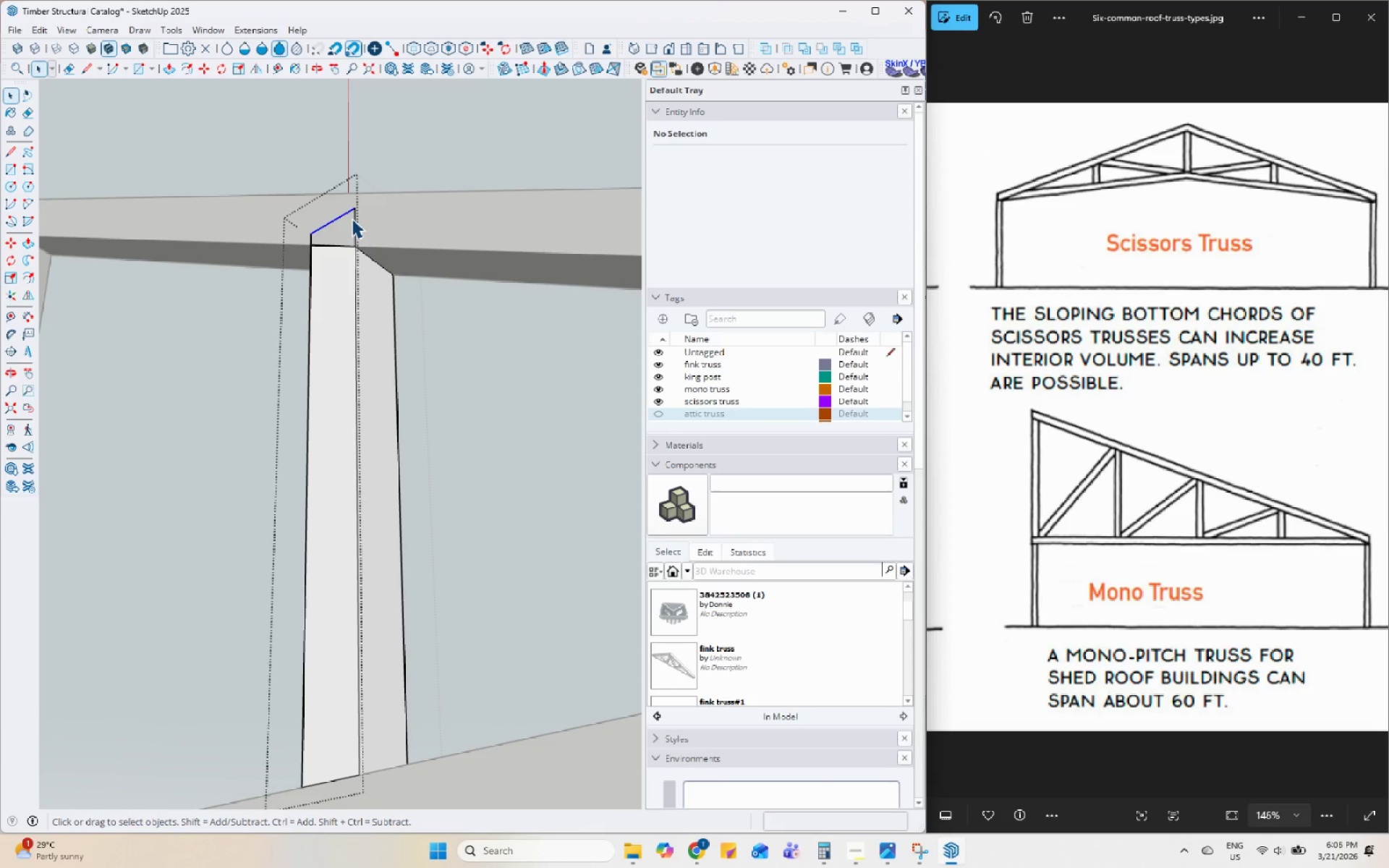 
key(Delete)
 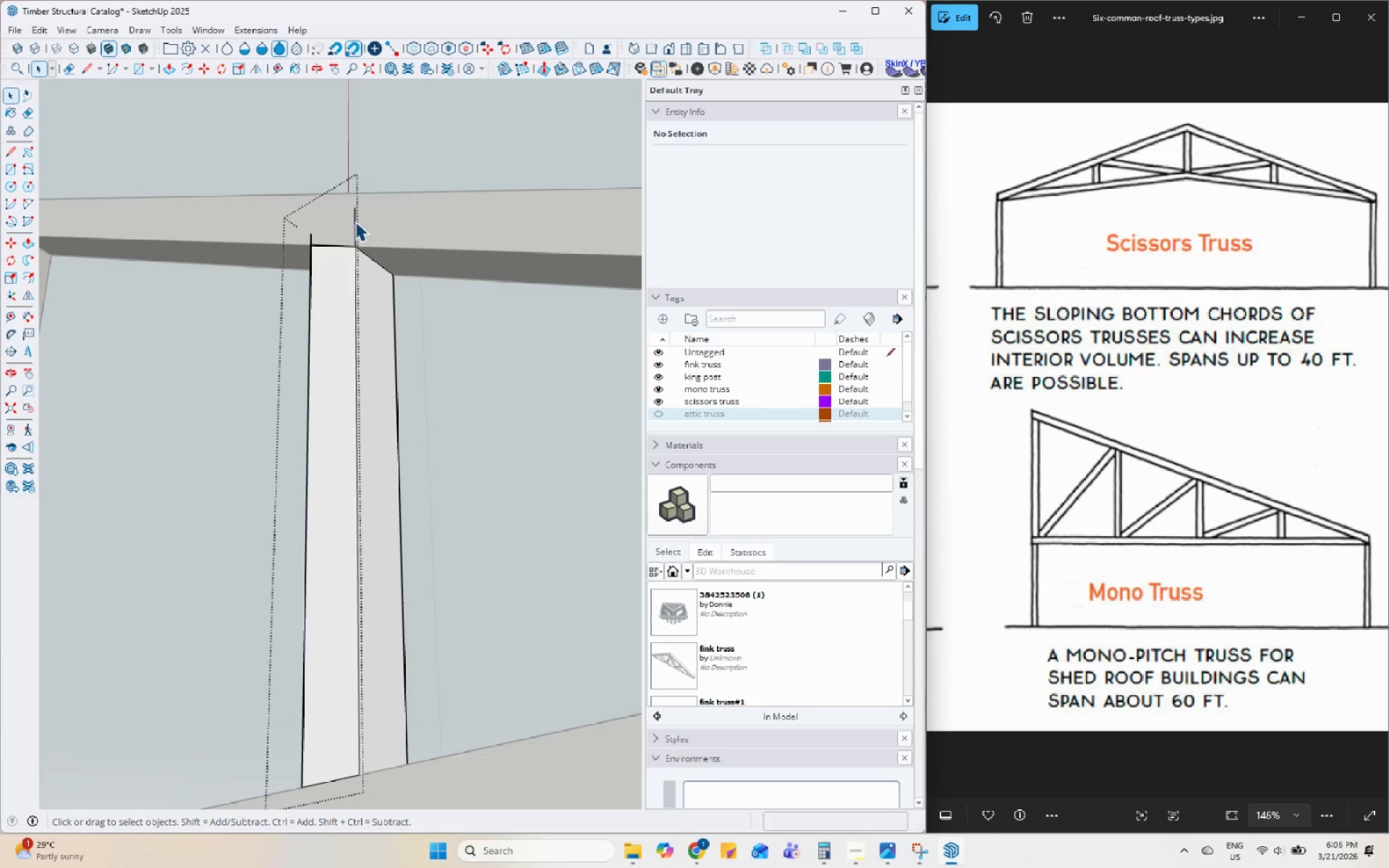 
double_click([357, 222])
 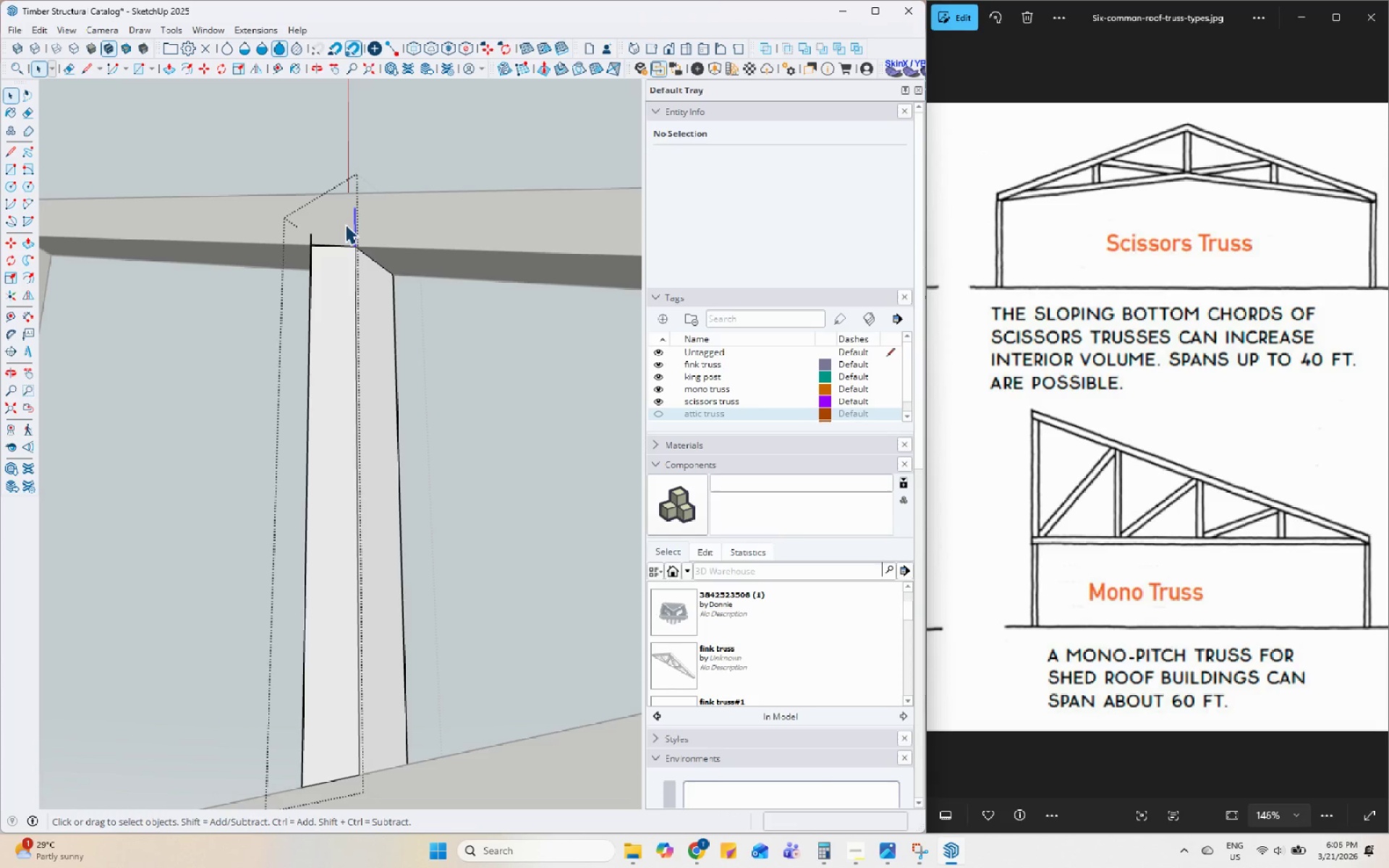 
key(Delete)
 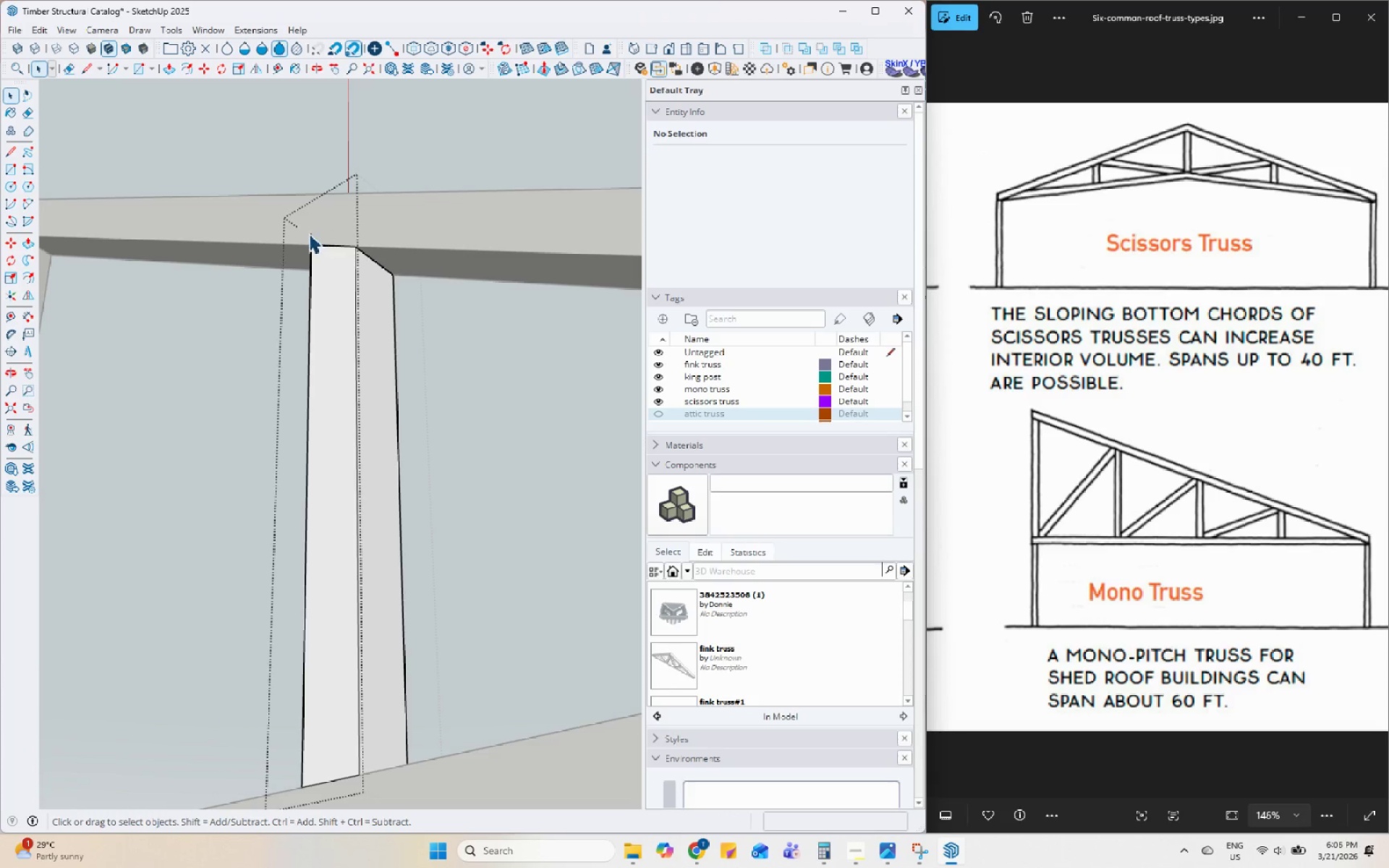 
left_click([309, 234])
 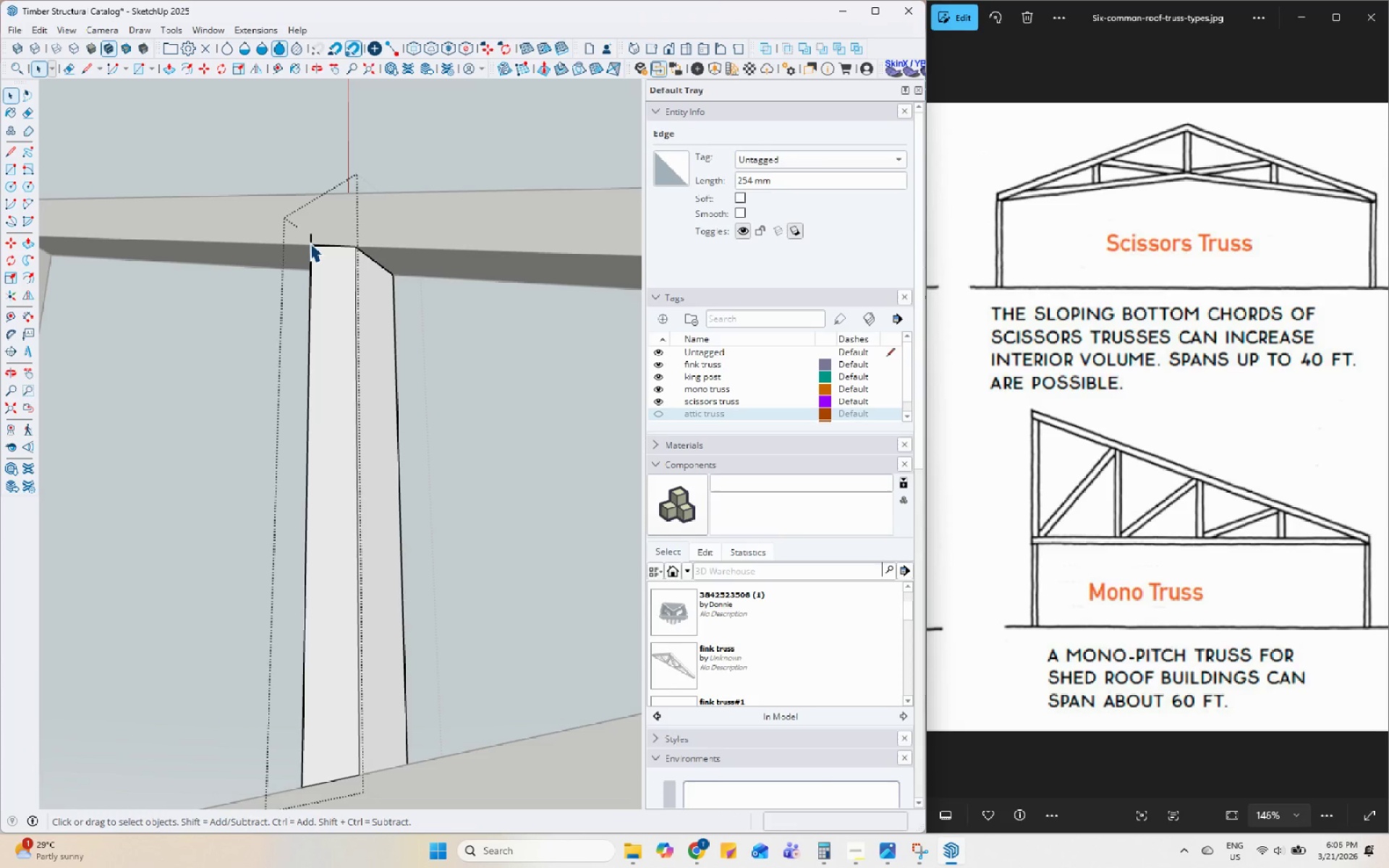 
double_click([309, 237])
 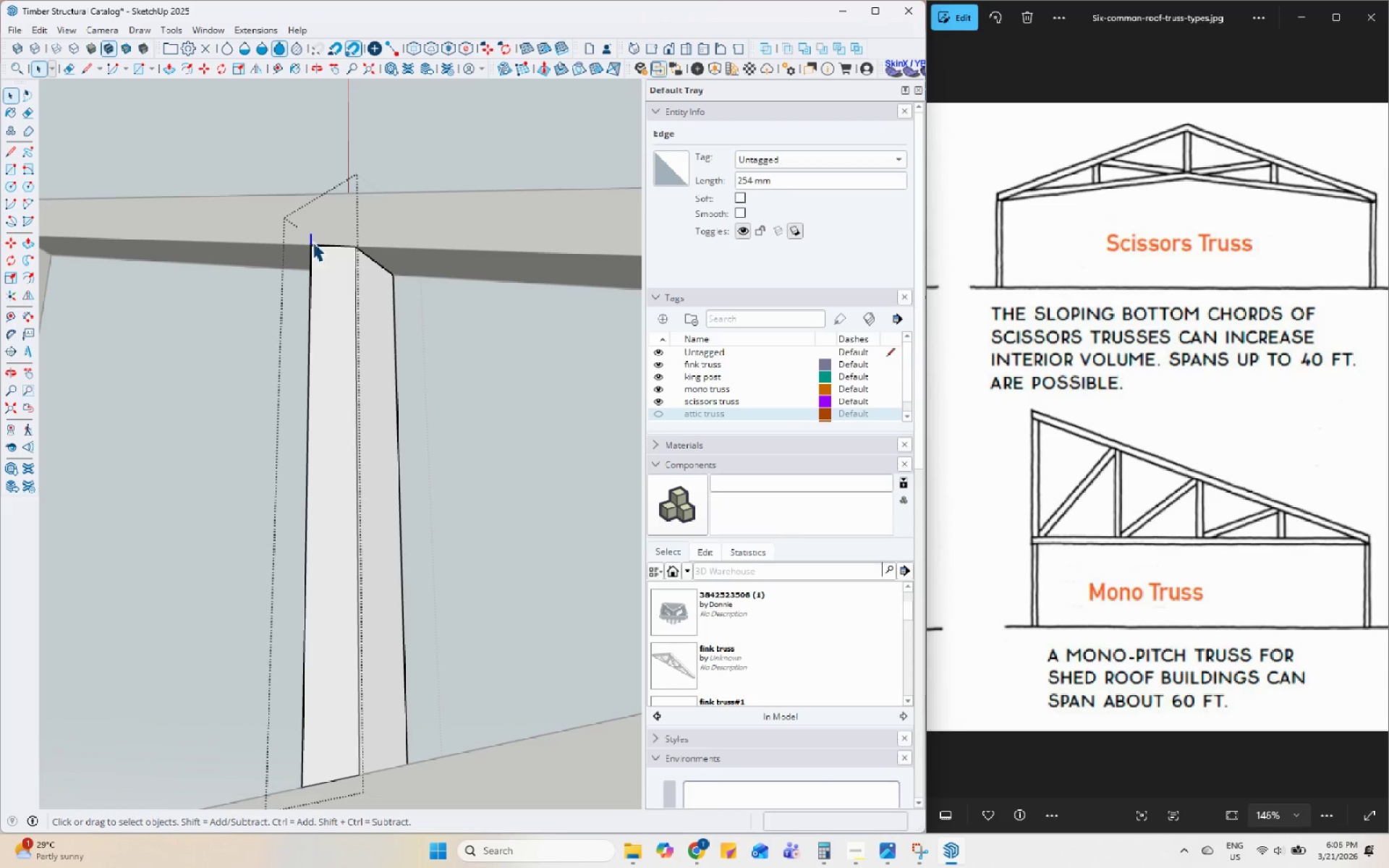 
key(Delete)
 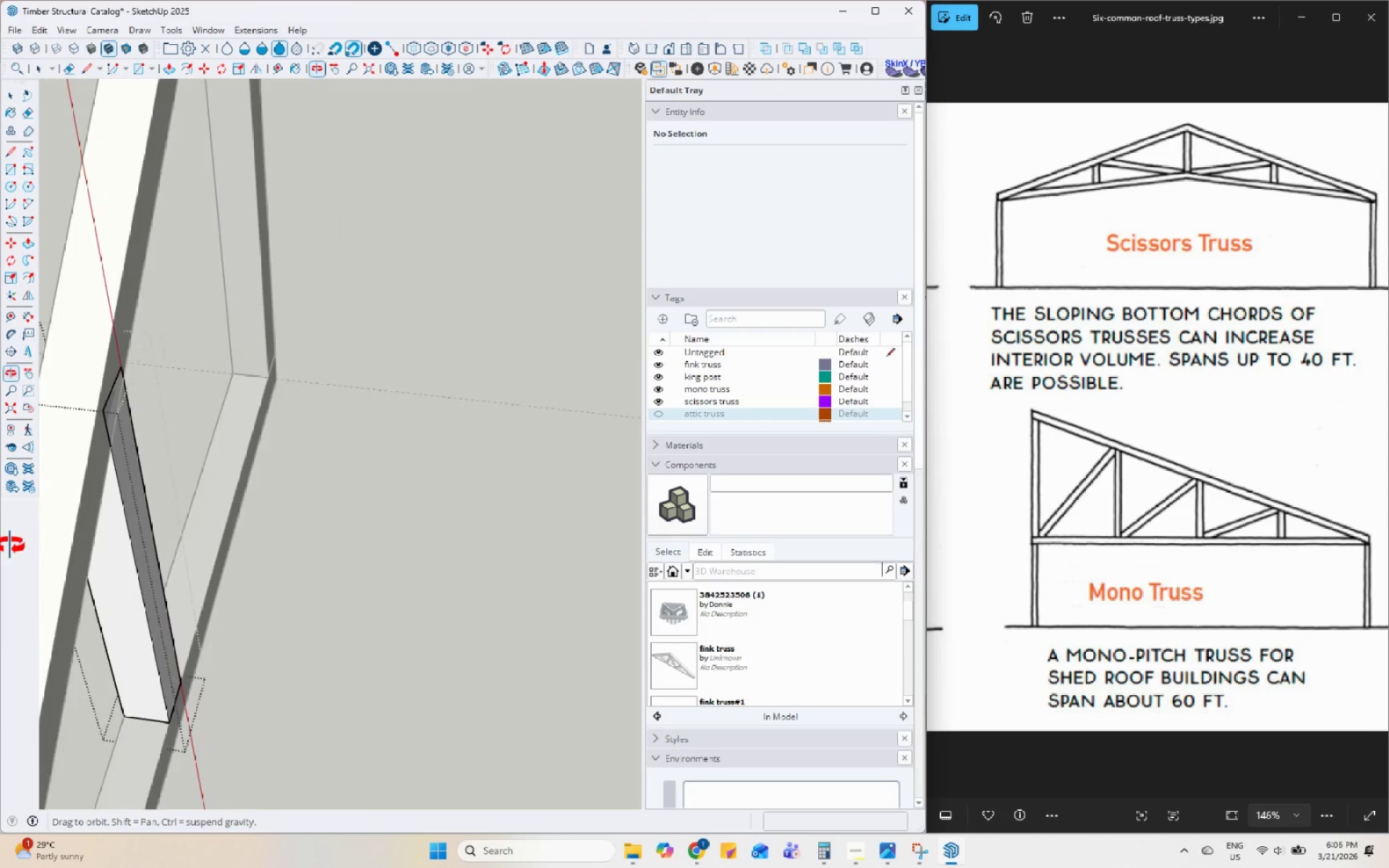 
left_click([336, 370])
 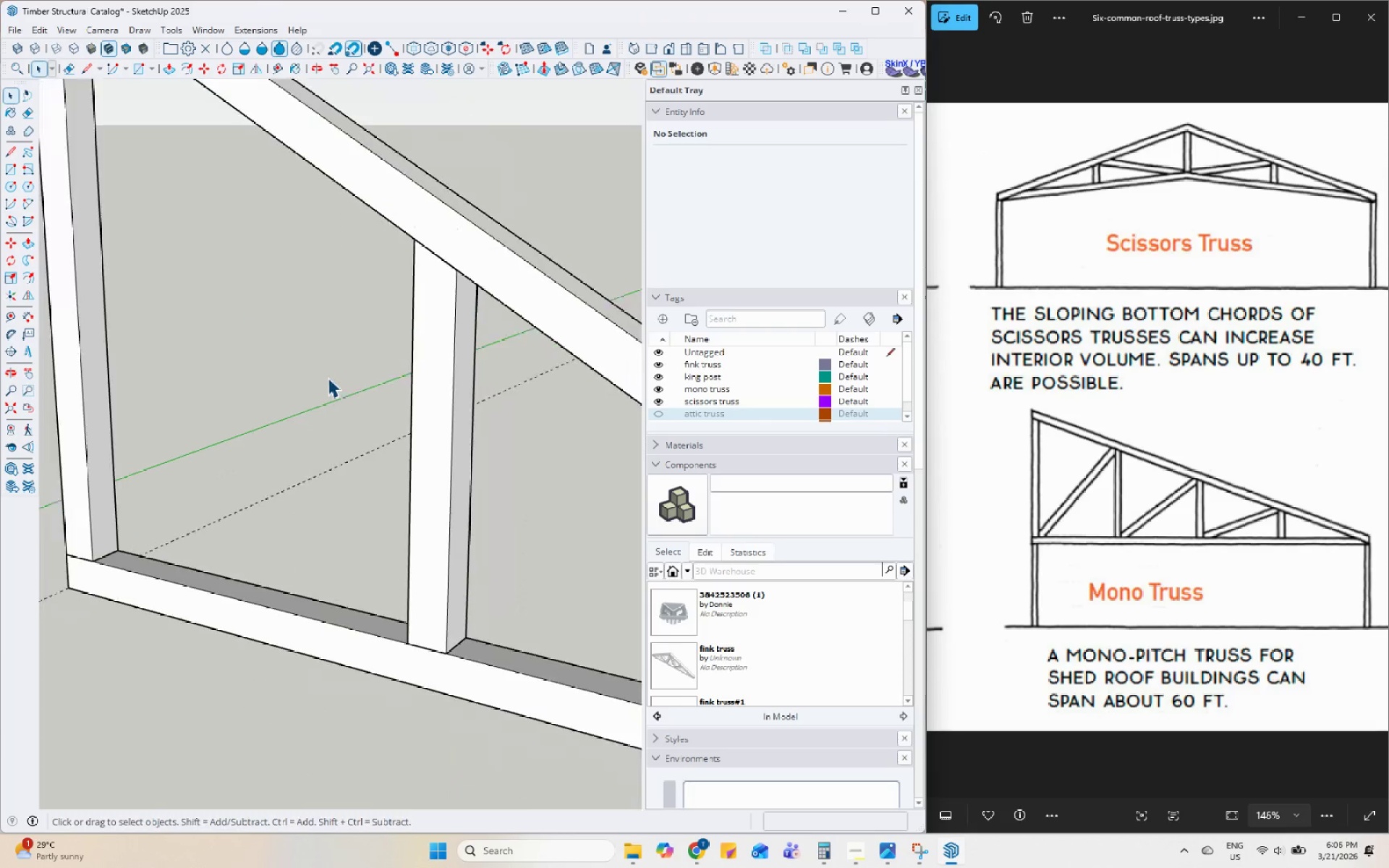 
scroll: coordinate [328, 378], scroll_direction: down, amount: 8.0
 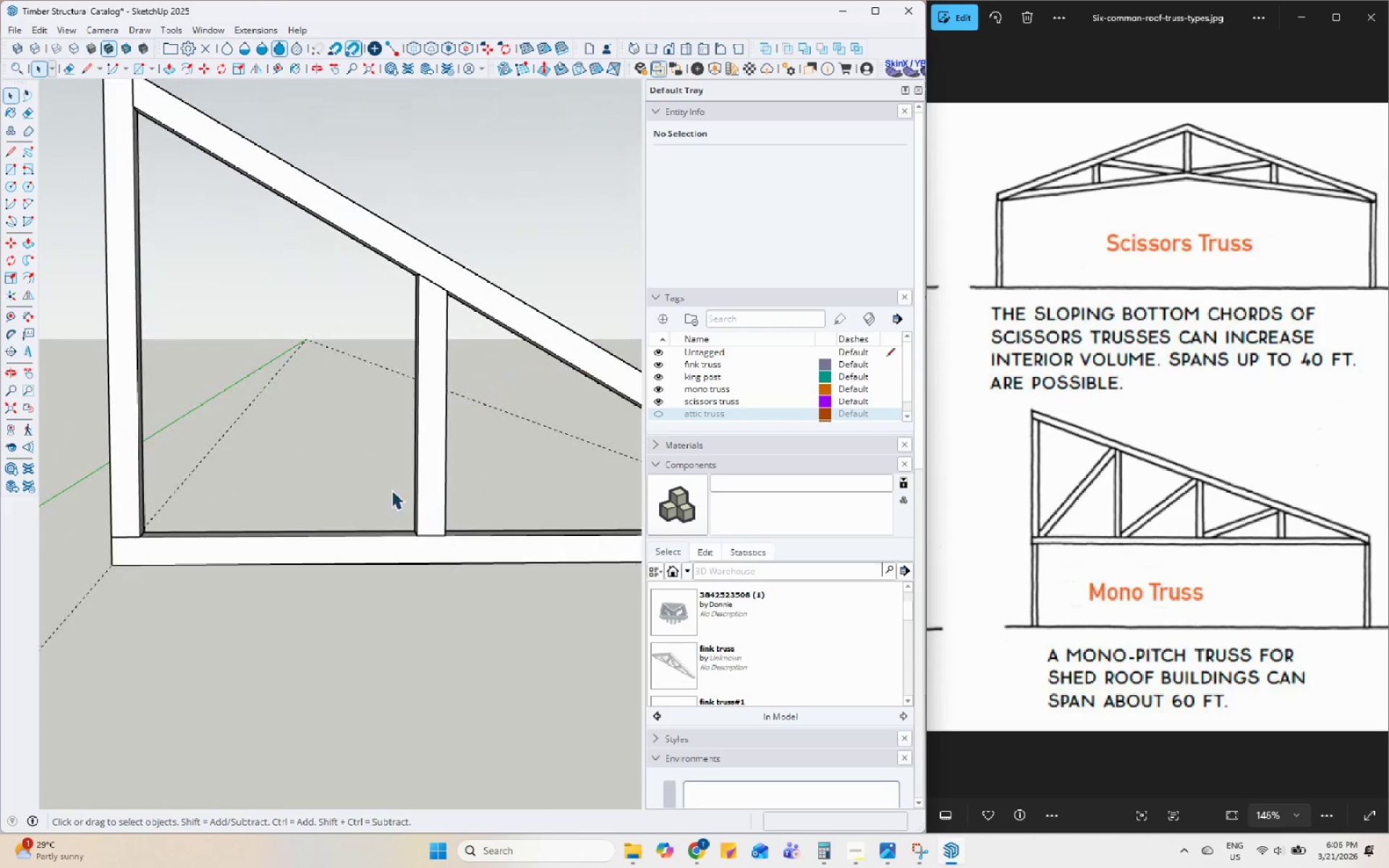 
left_click([114, 393])
 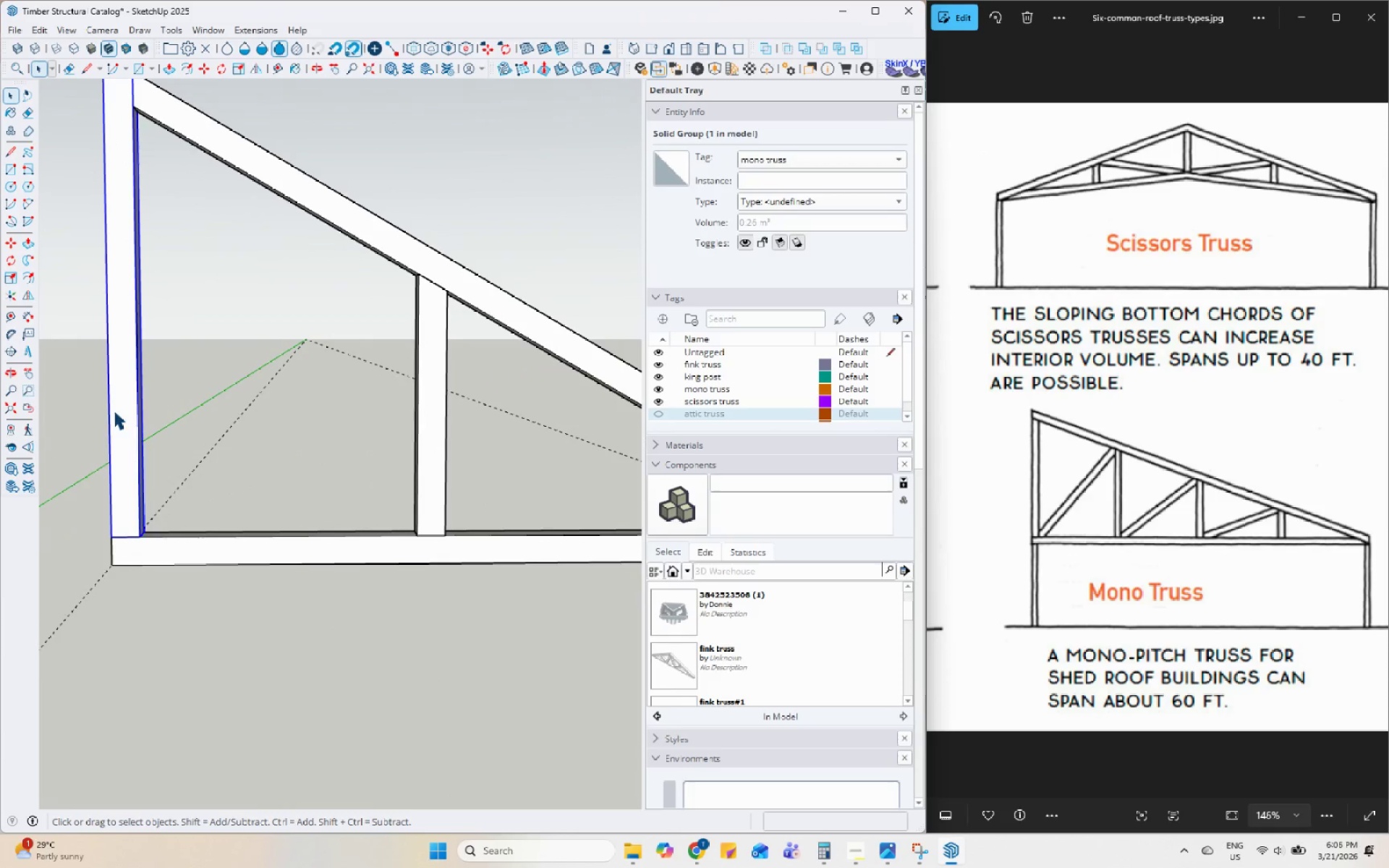 
key(M)
 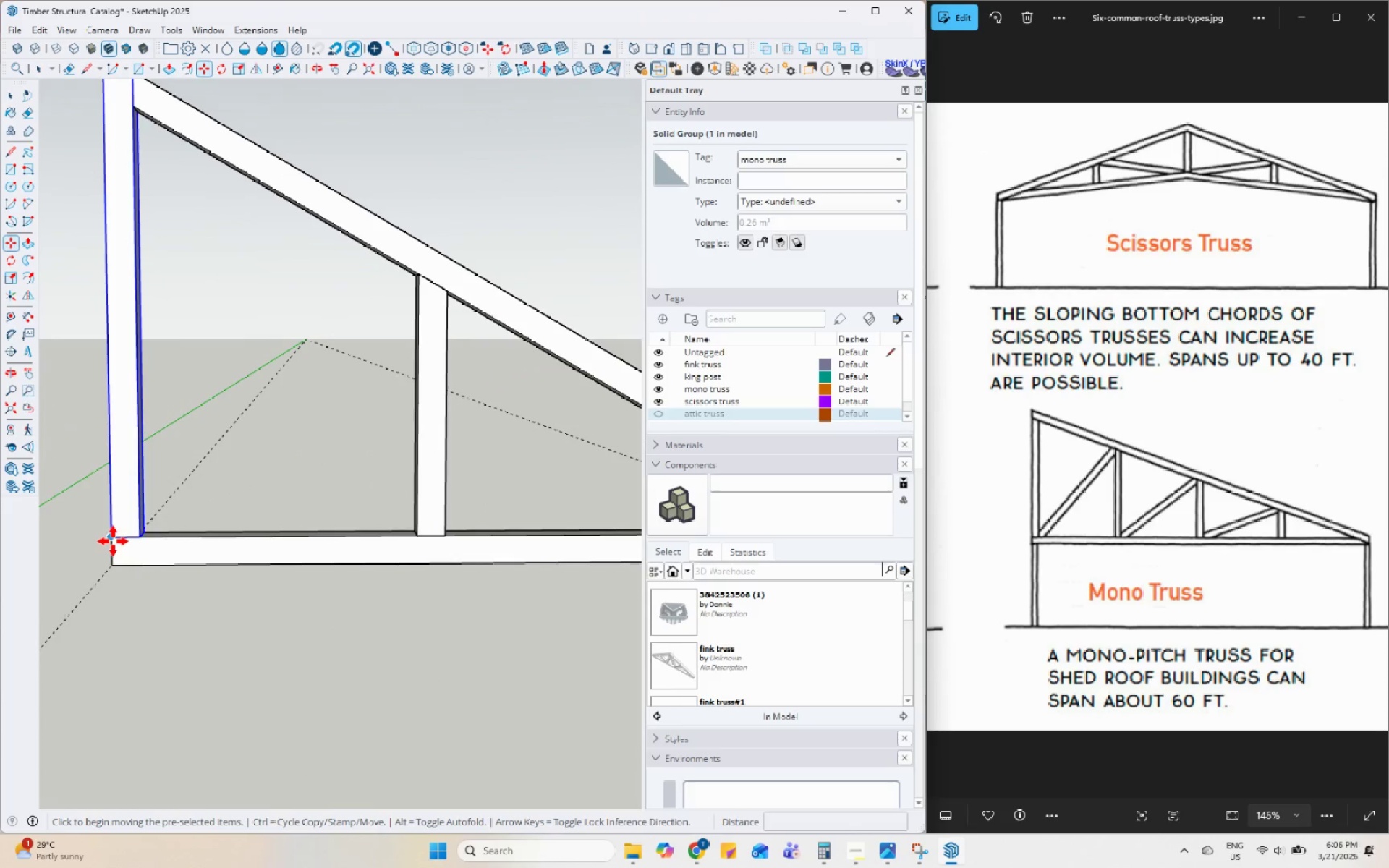 
left_click([112, 540])
 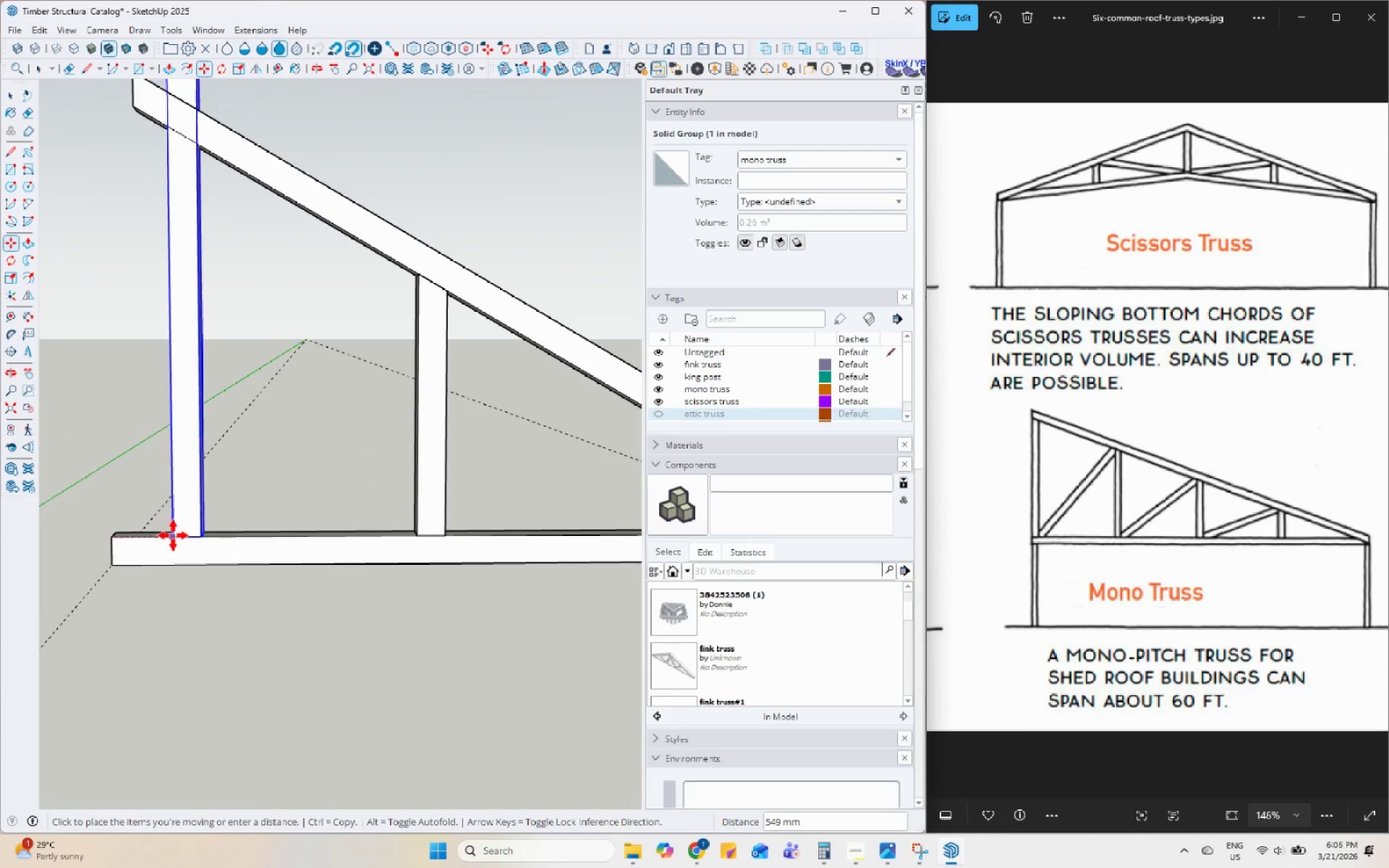 
key(Control+ControlLeft)
 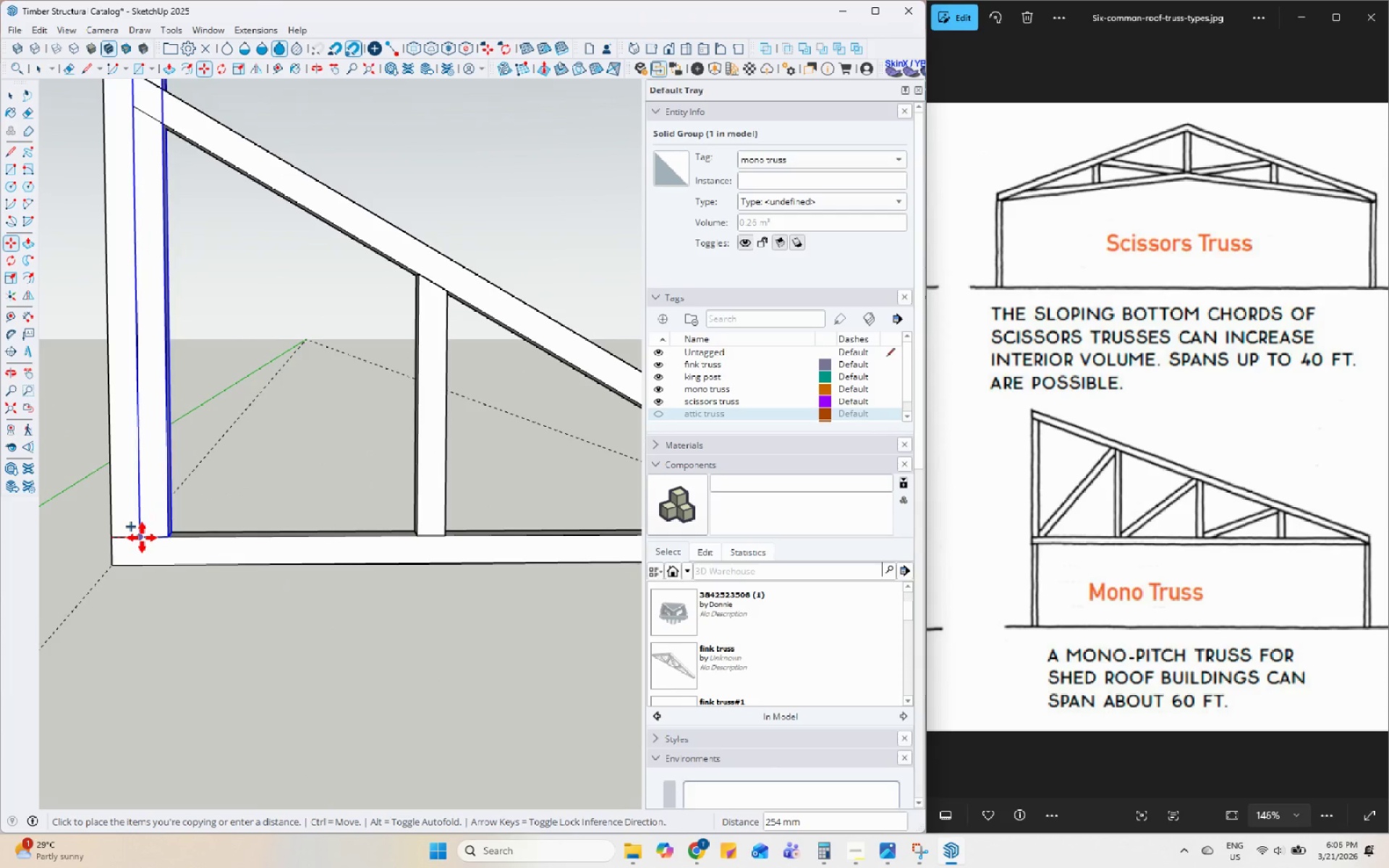 
left_click([138, 537])
 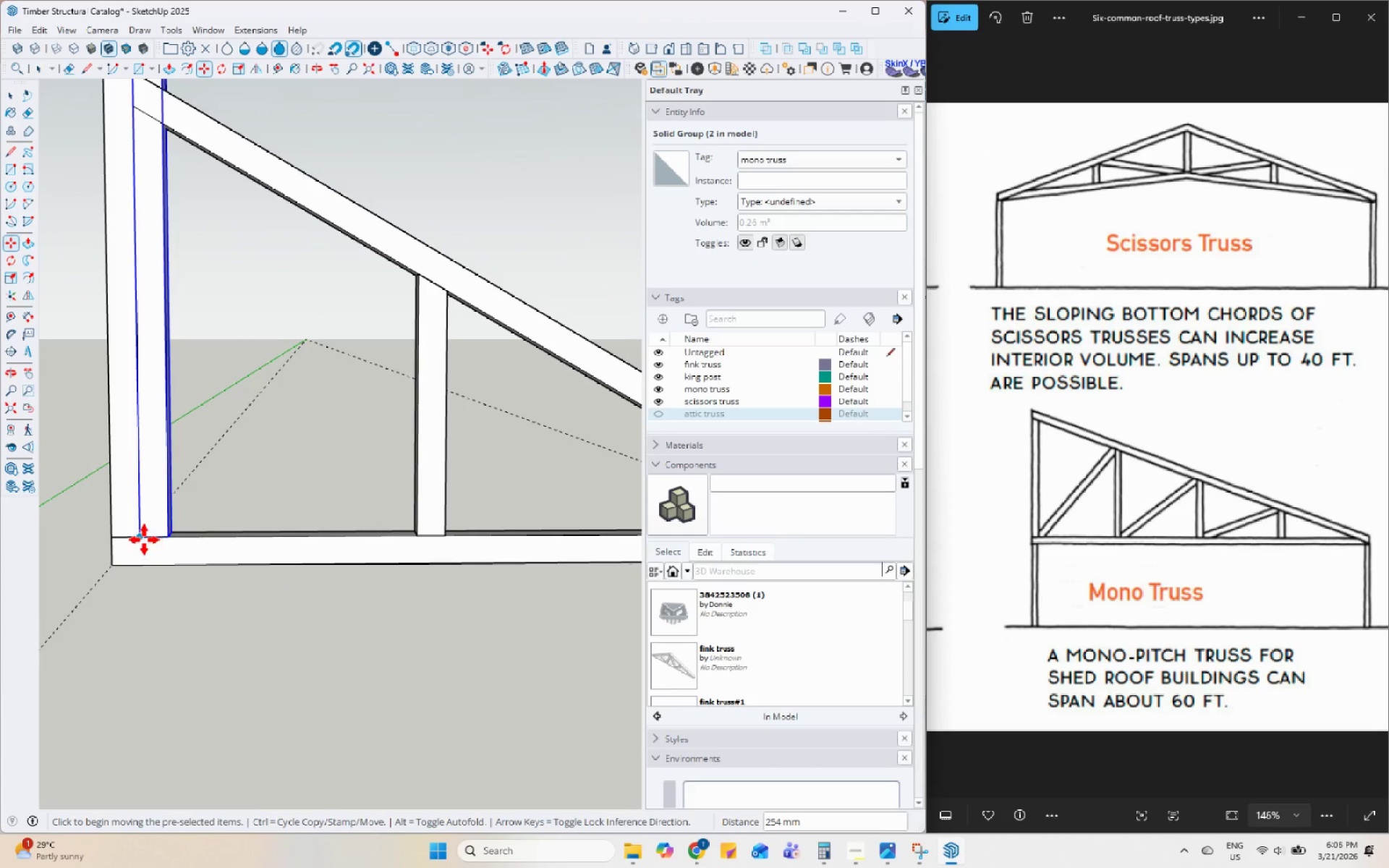 
key(Q)
 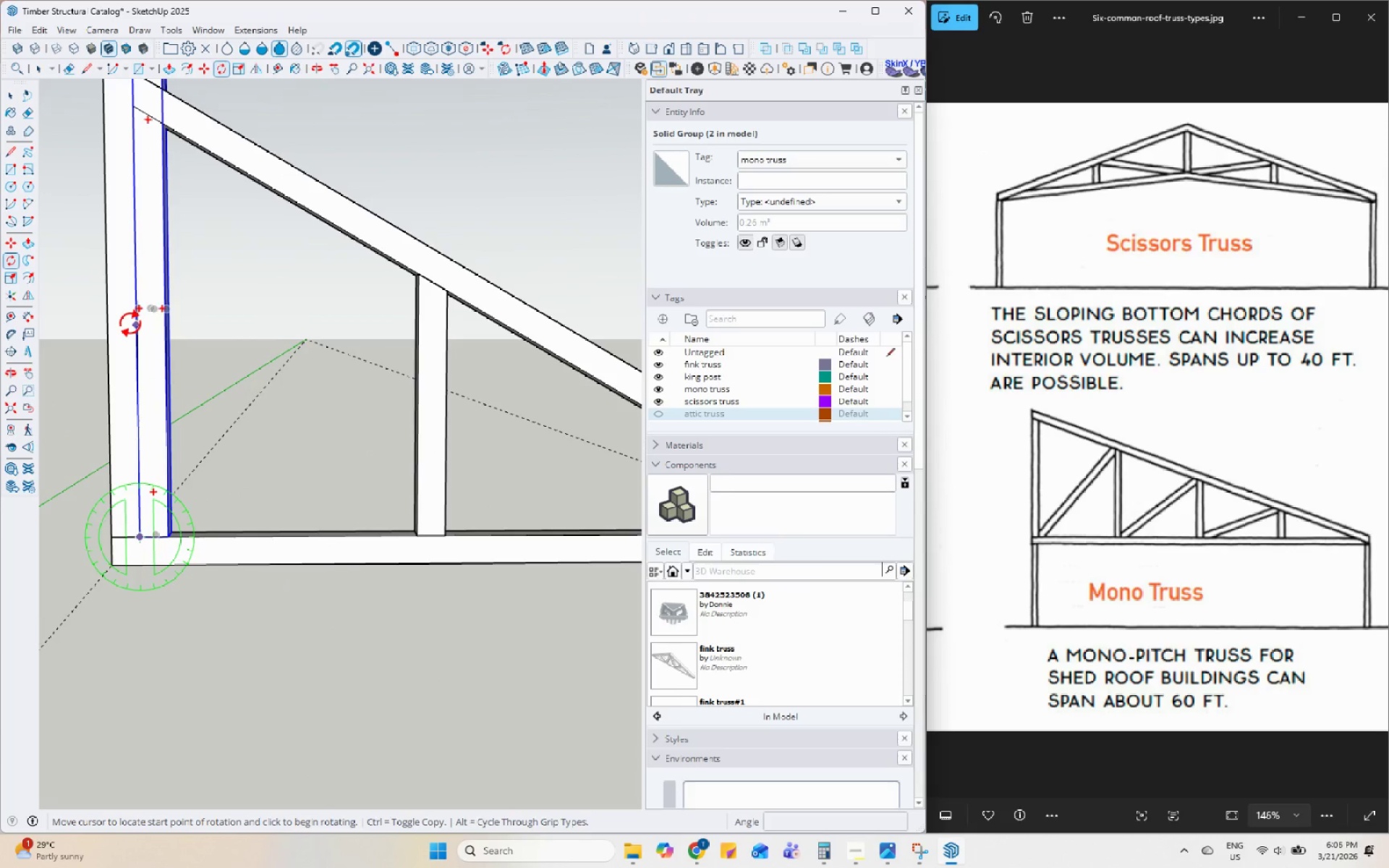 
left_click([130, 262])
 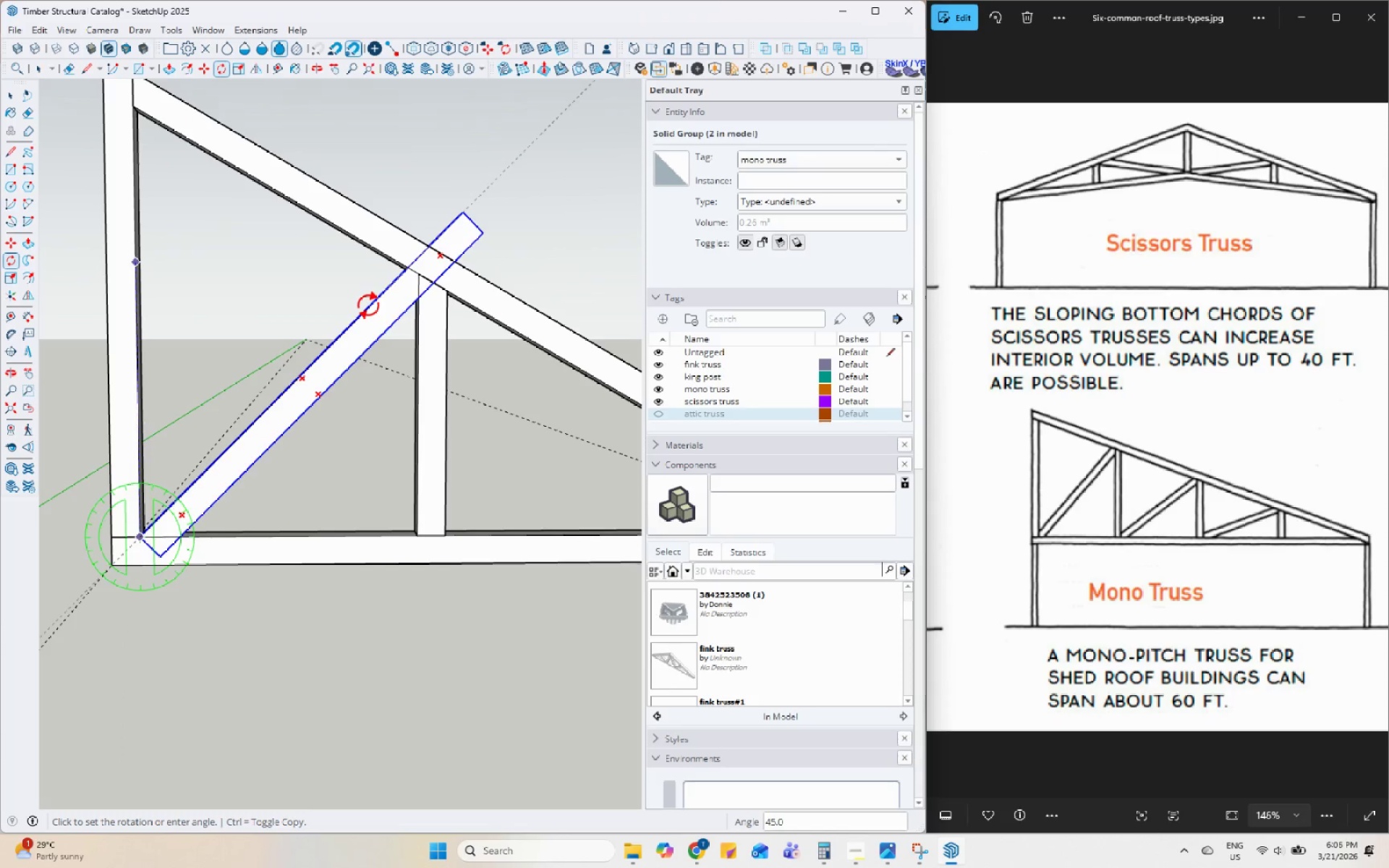 
left_click([368, 305])
 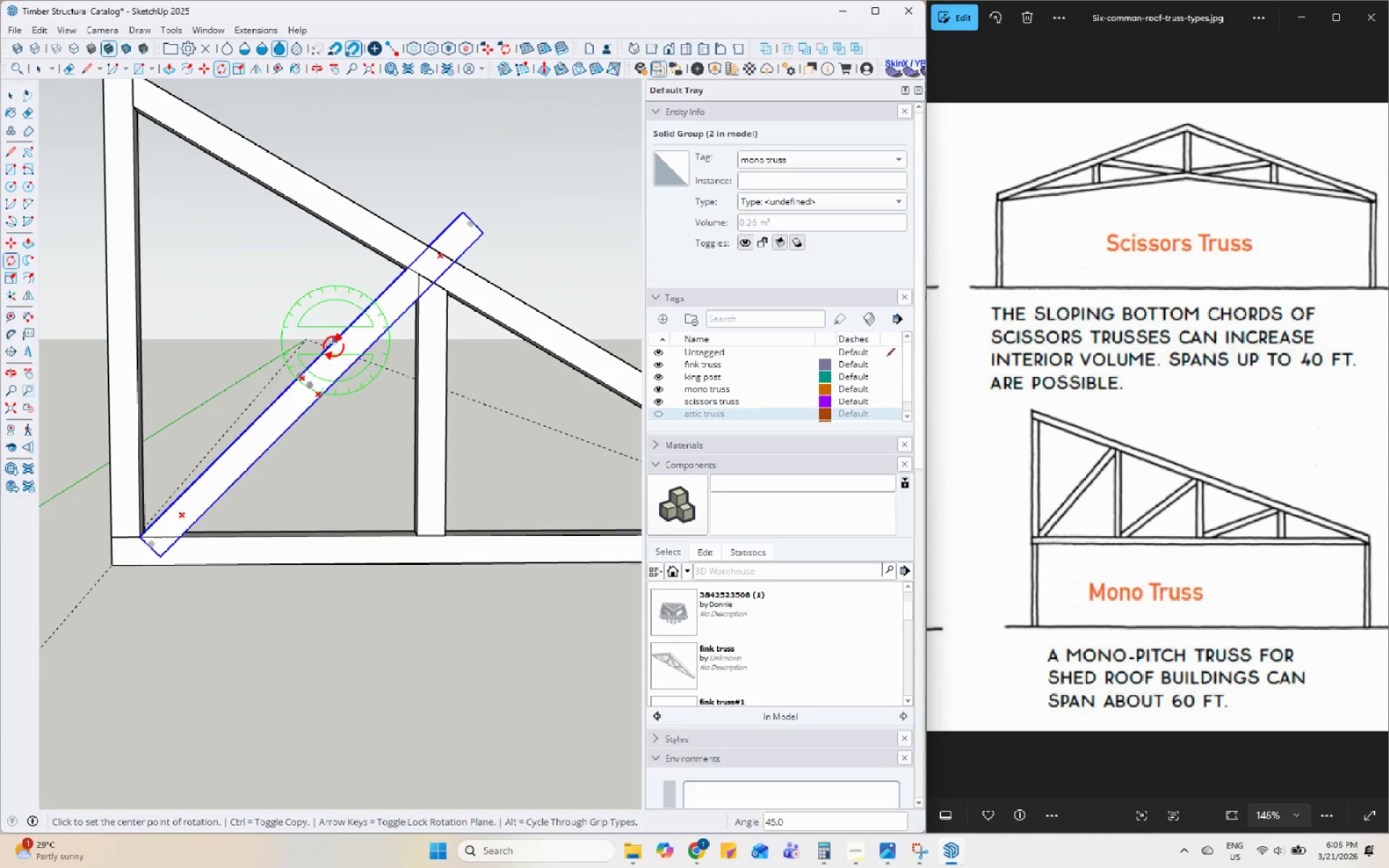 
key(Space)
 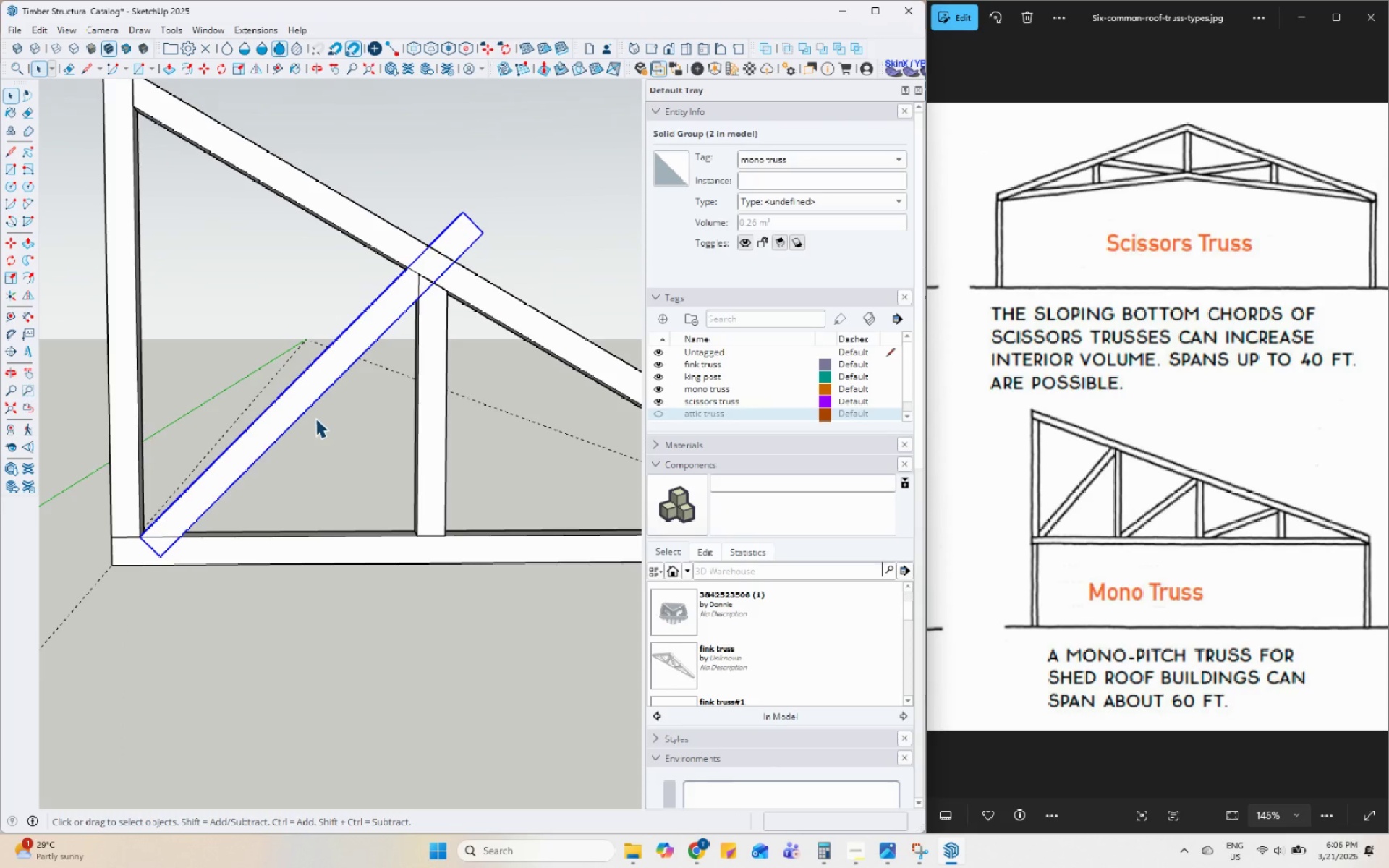 
double_click([285, 407])
 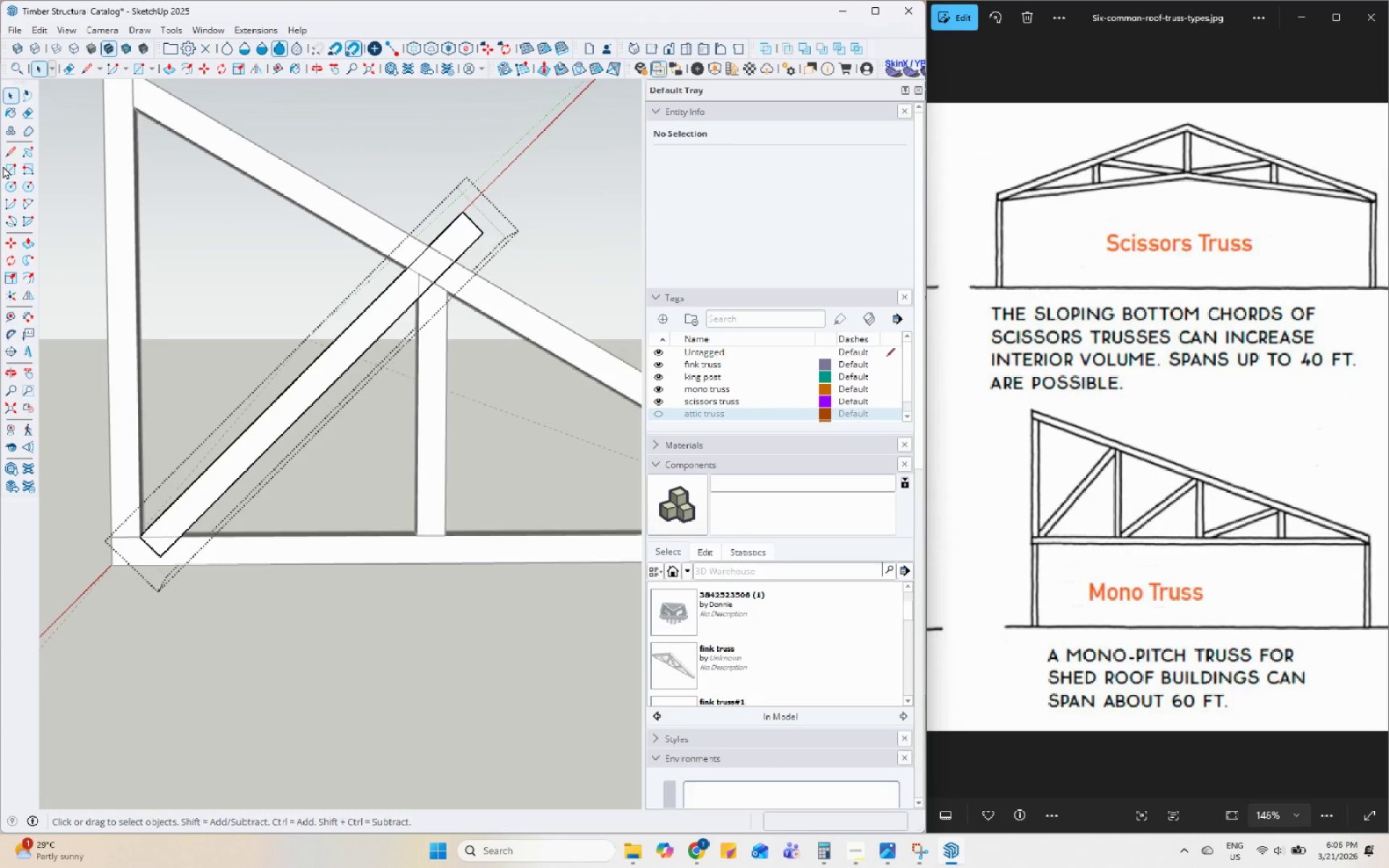 
left_click([9, 152])
 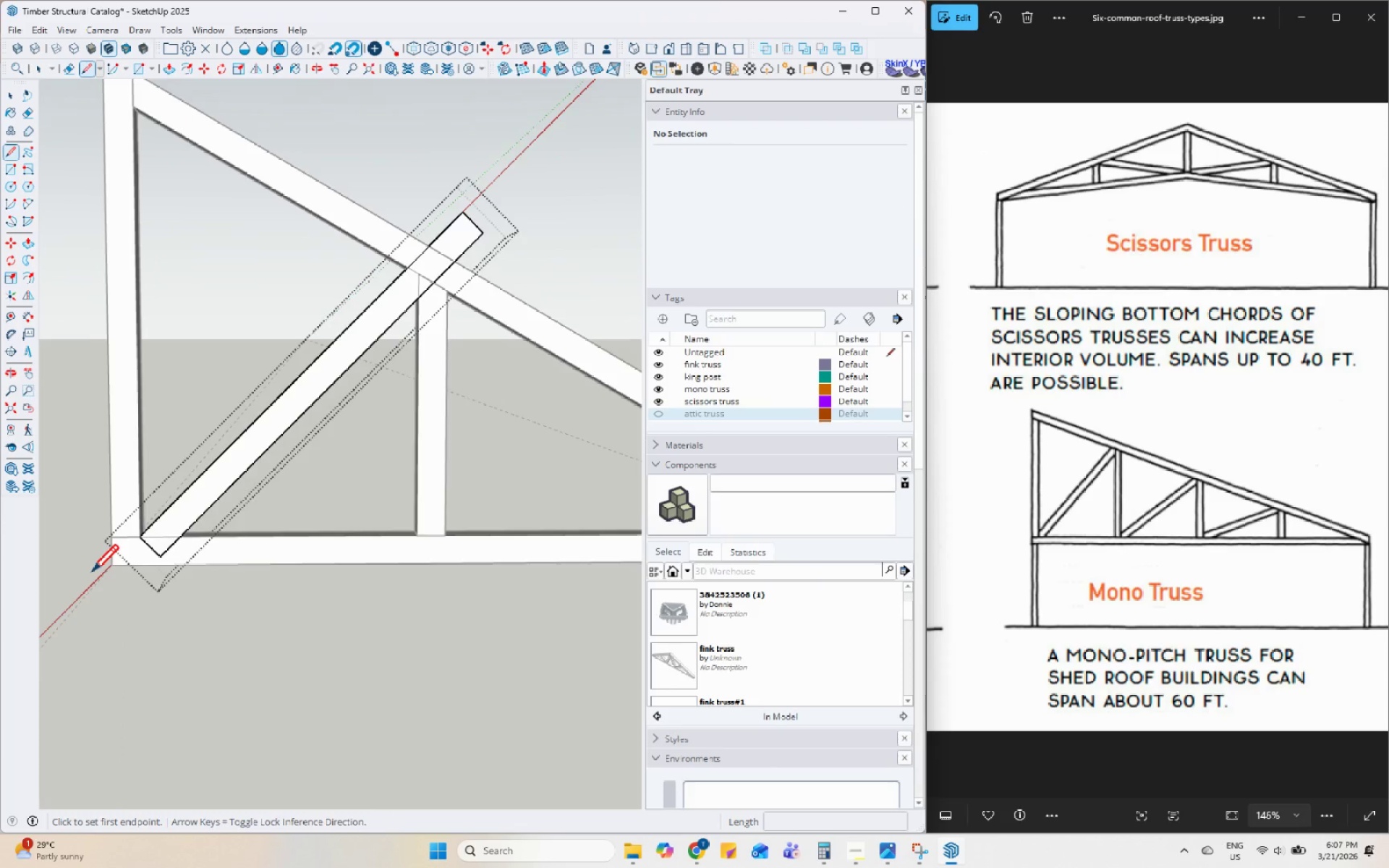 
scroll: coordinate [164, 530], scroll_direction: up, amount: 8.0
 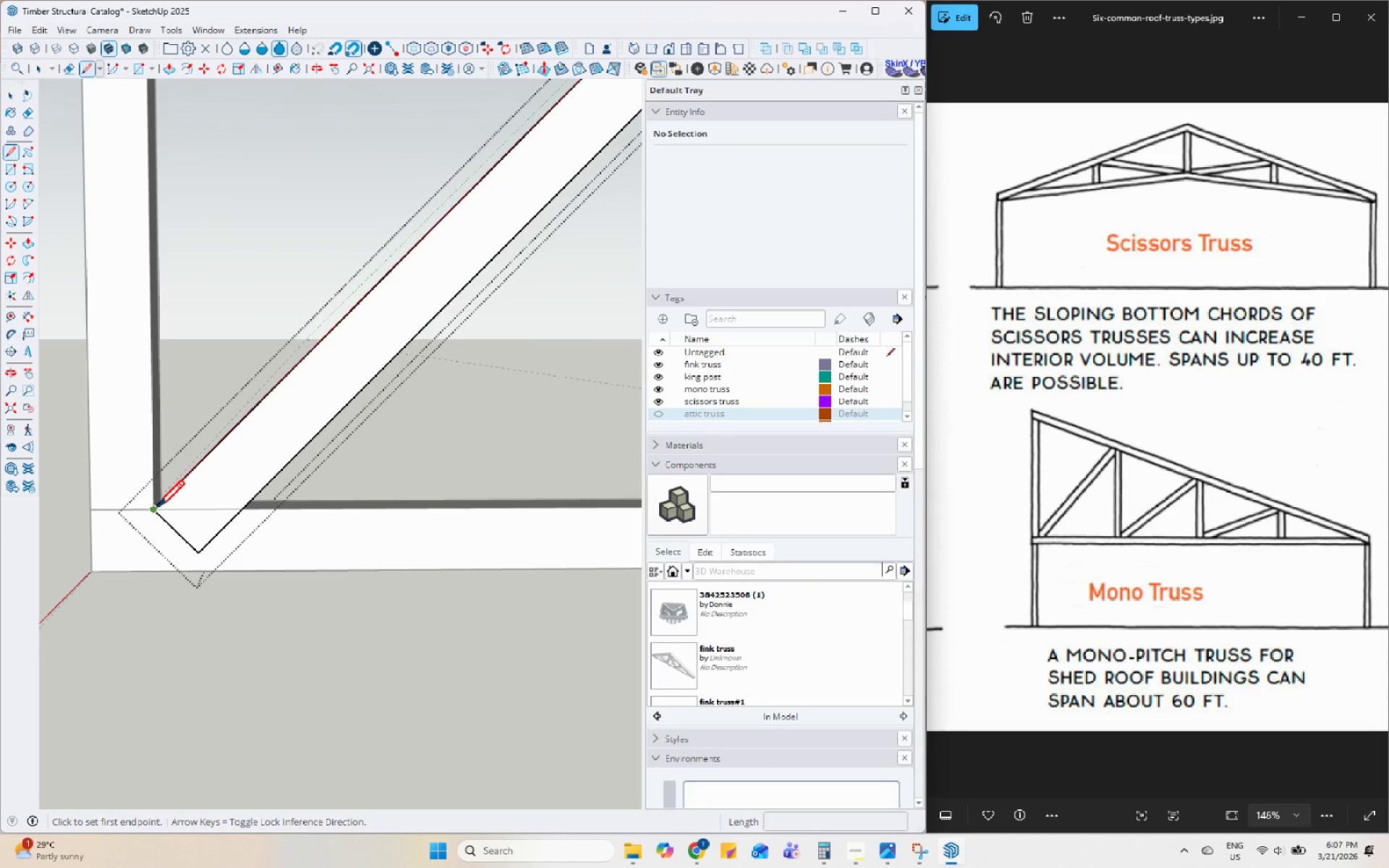 
left_click([158, 510])
 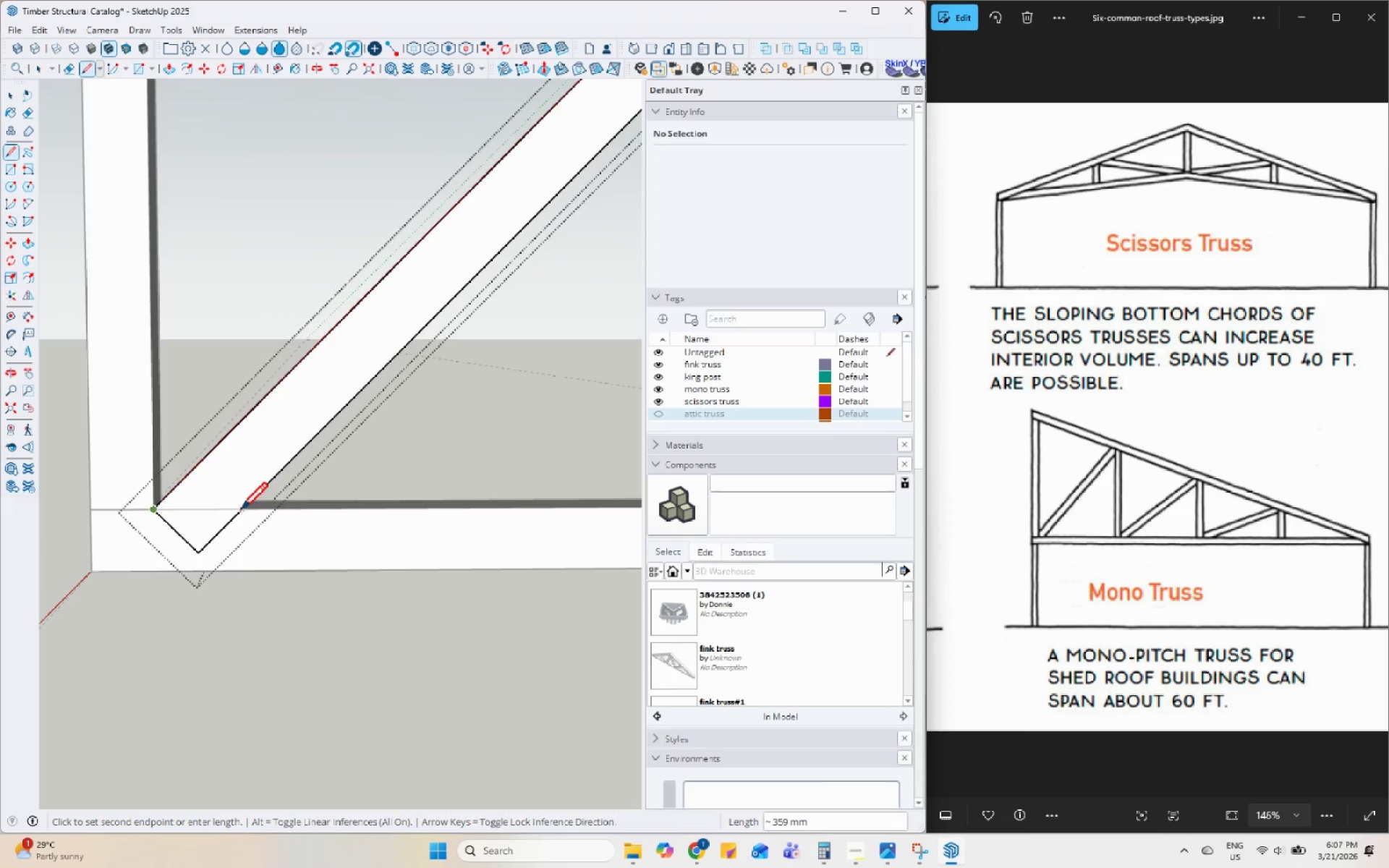 
left_click([241, 512])
 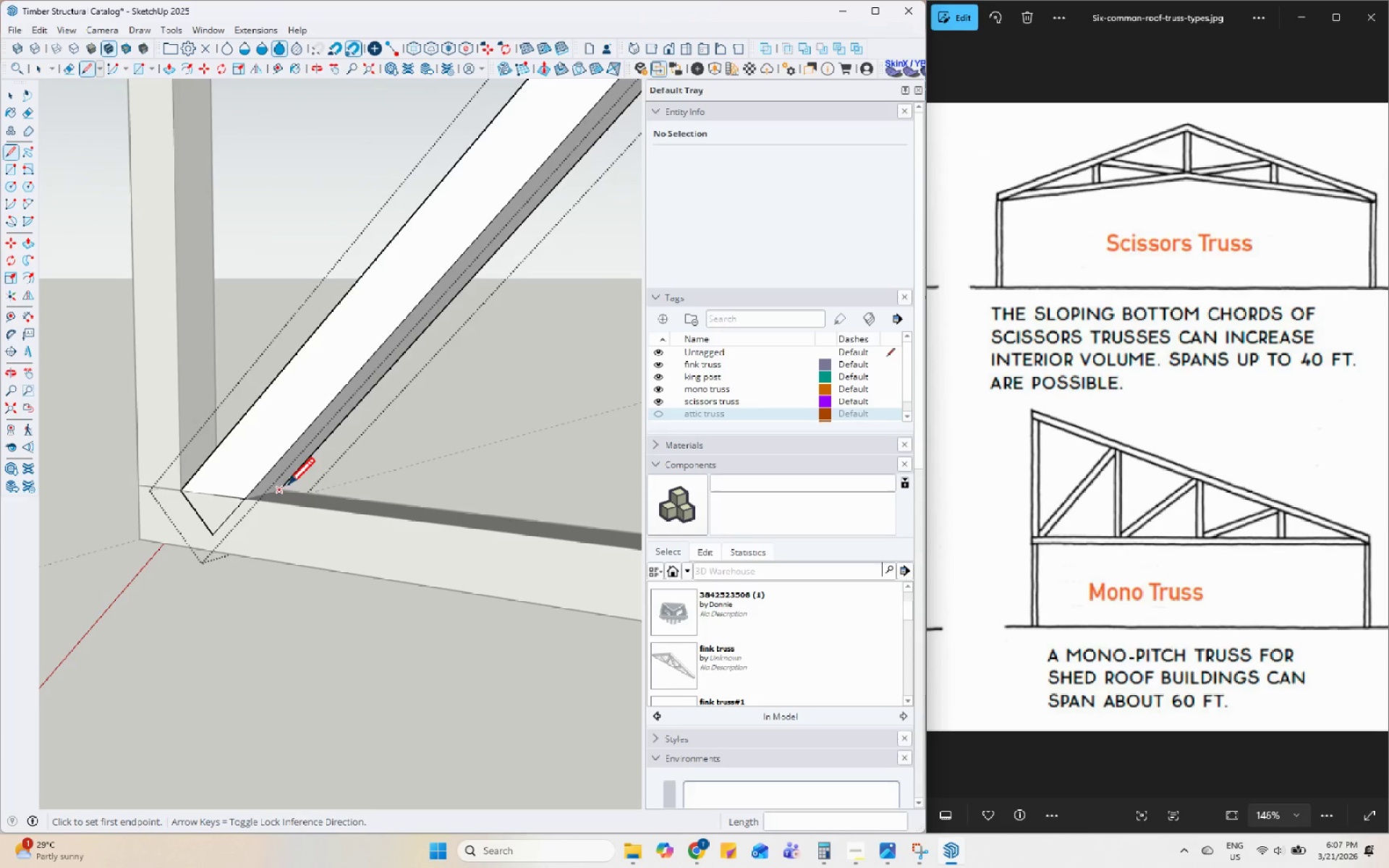 
left_click([288, 485])
 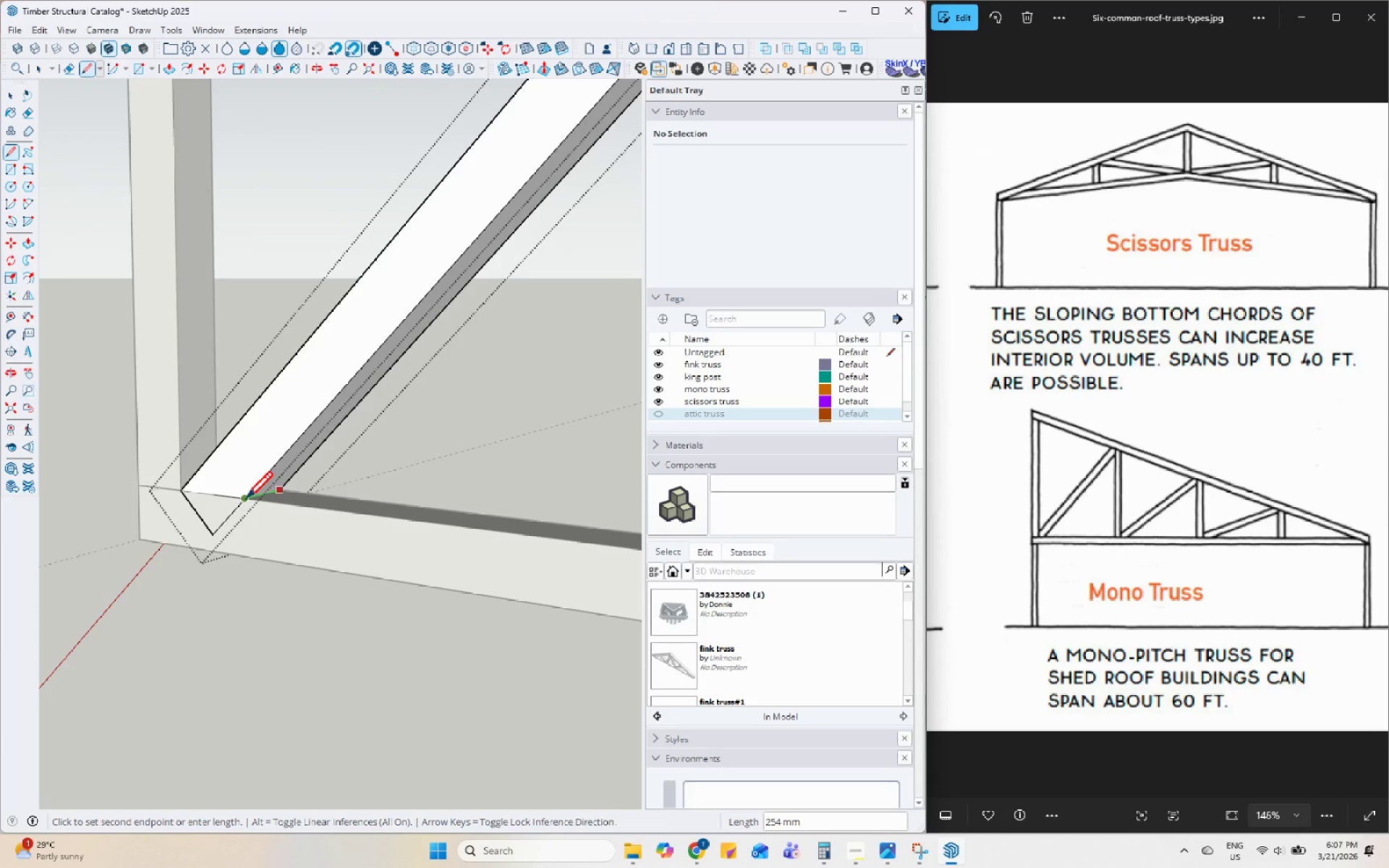 
left_click([245, 501])
 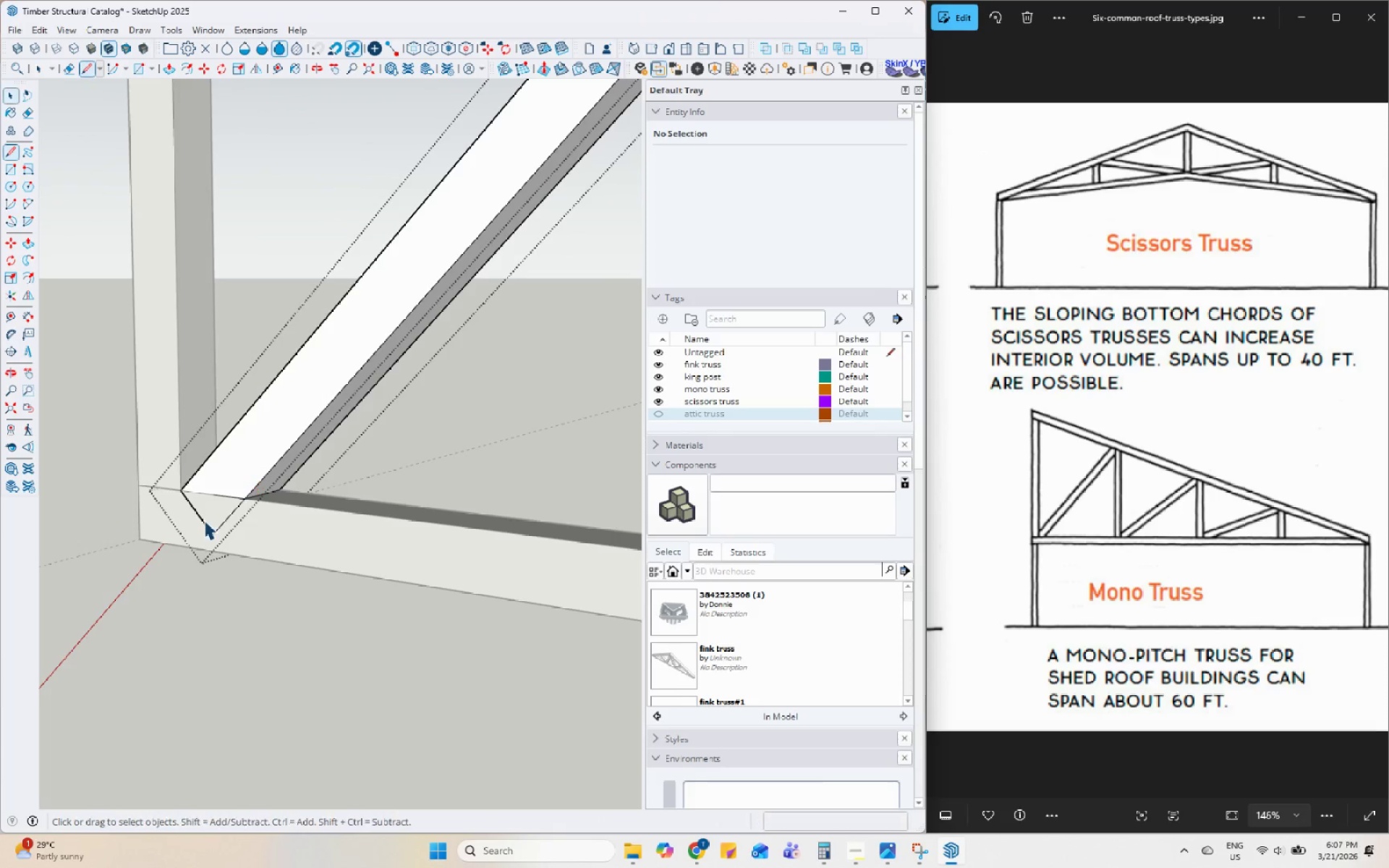 
key(Space)
 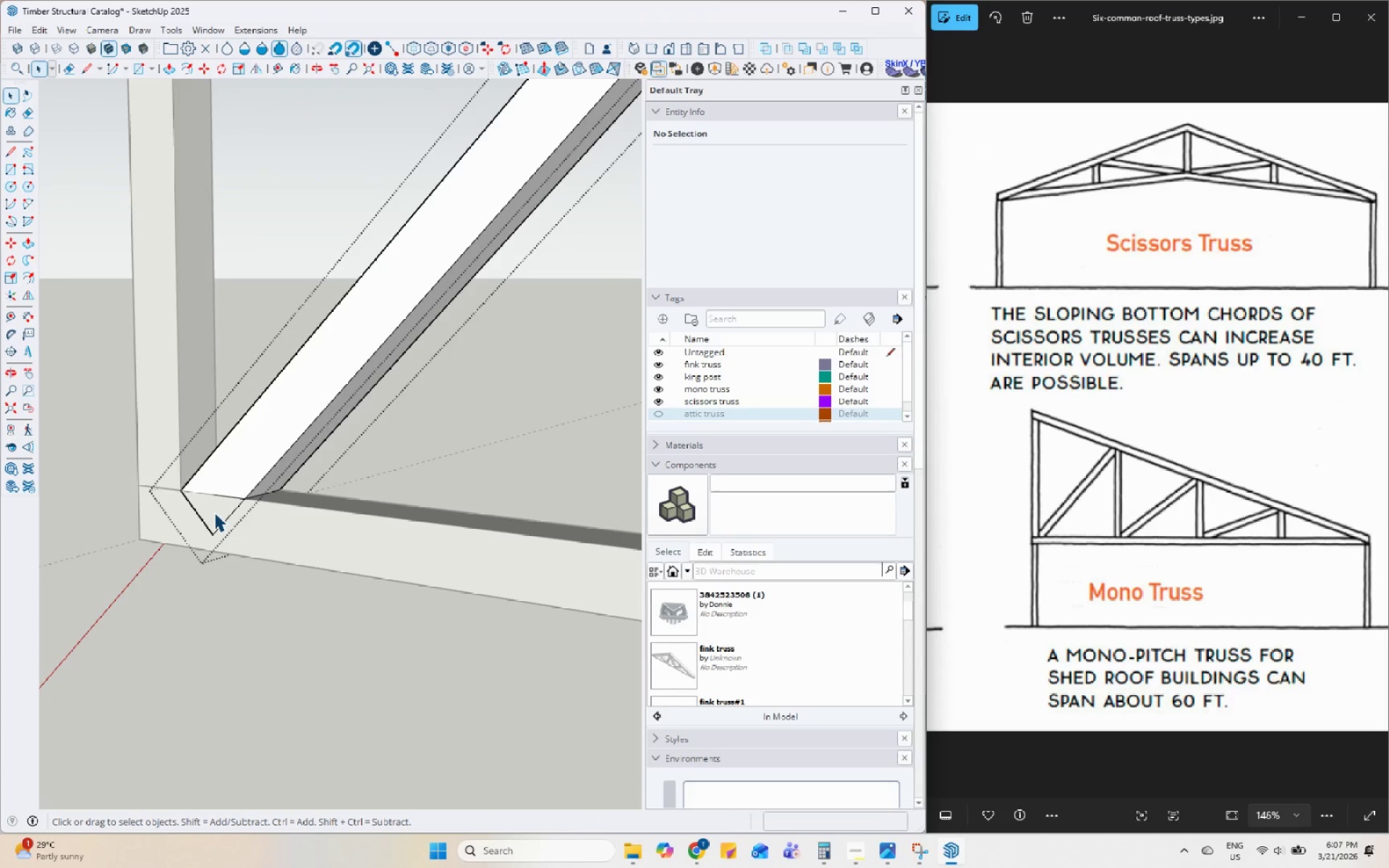 
left_click([214, 513])
 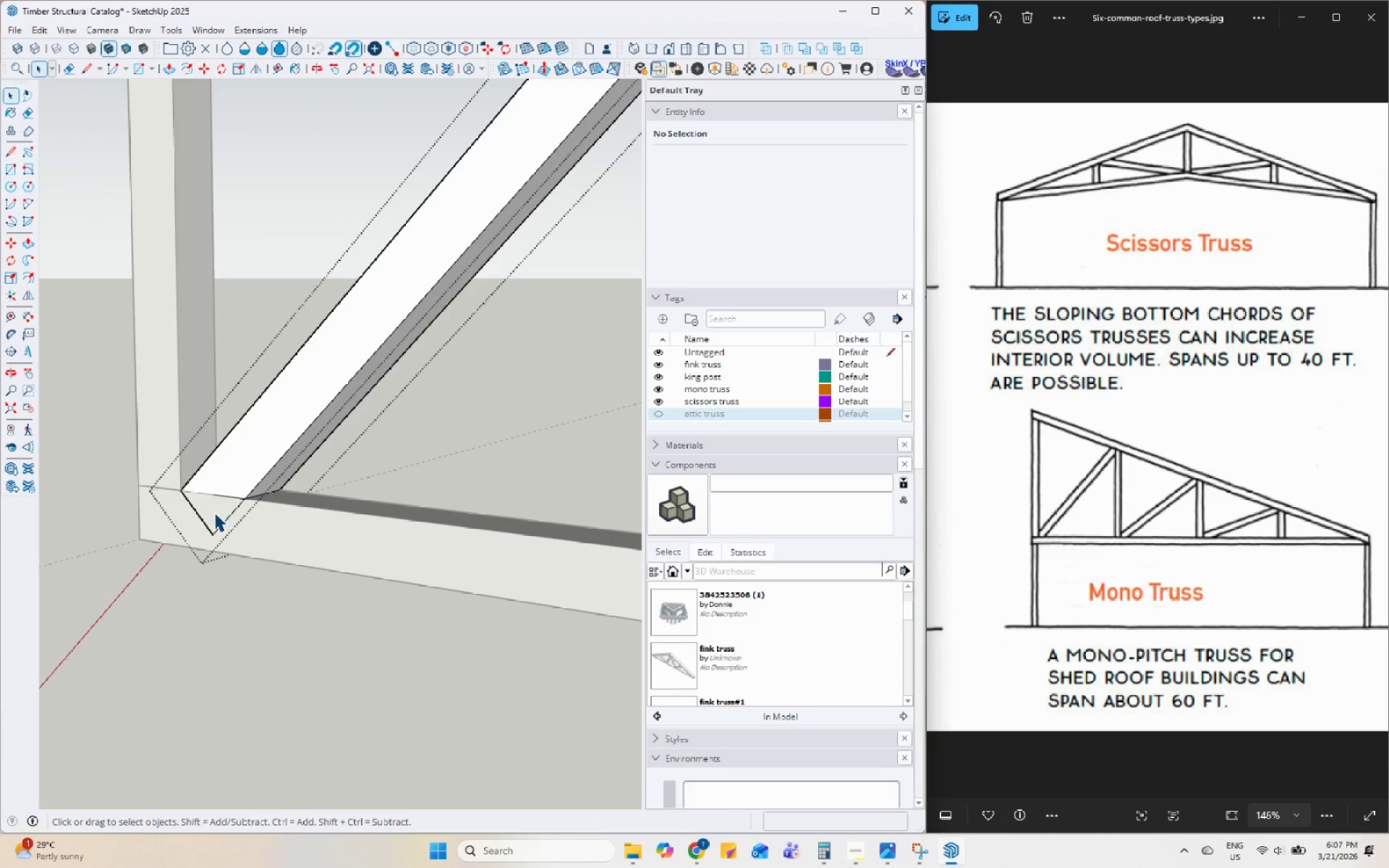 
left_click([214, 513])
 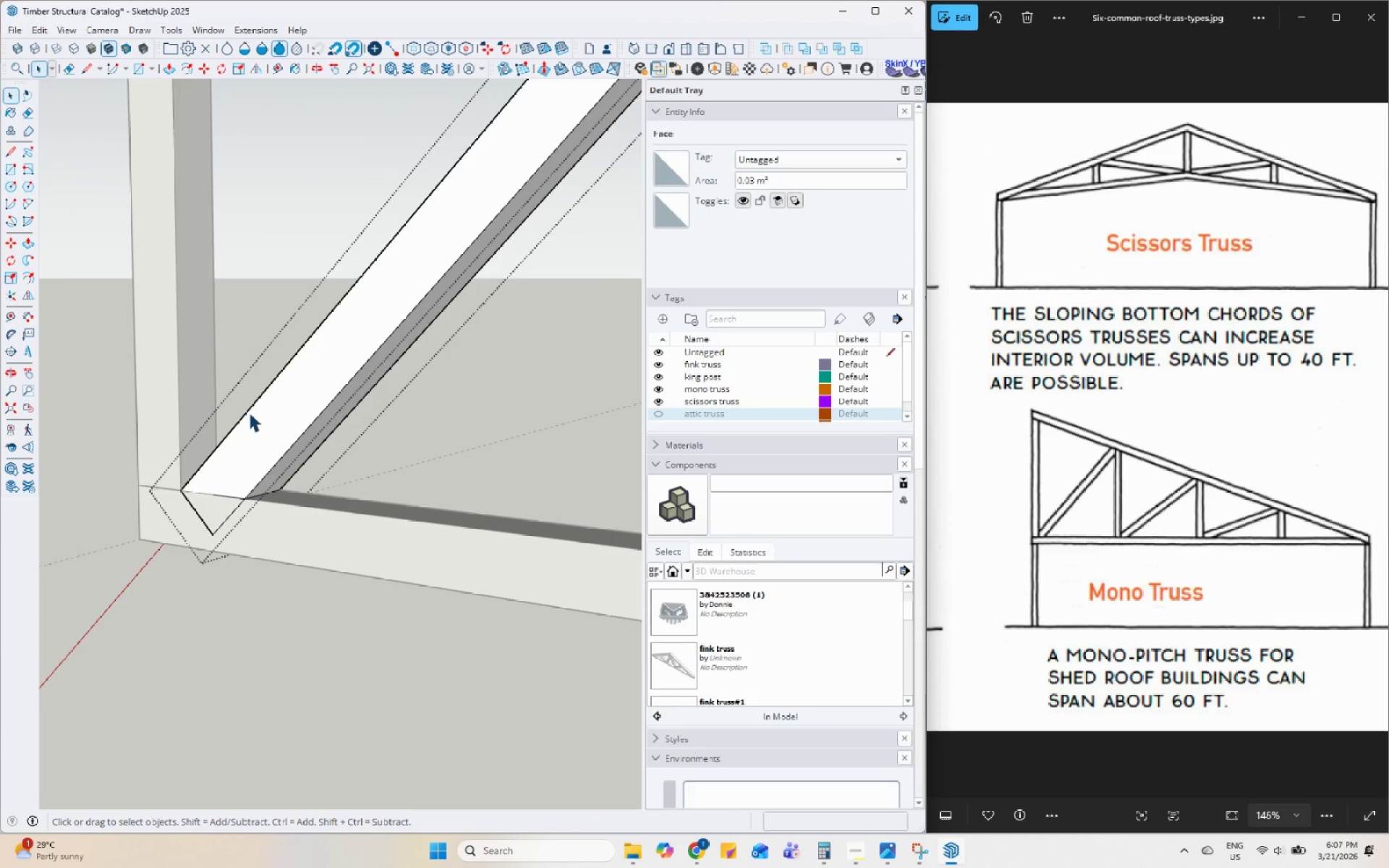 
left_click([249, 412])
 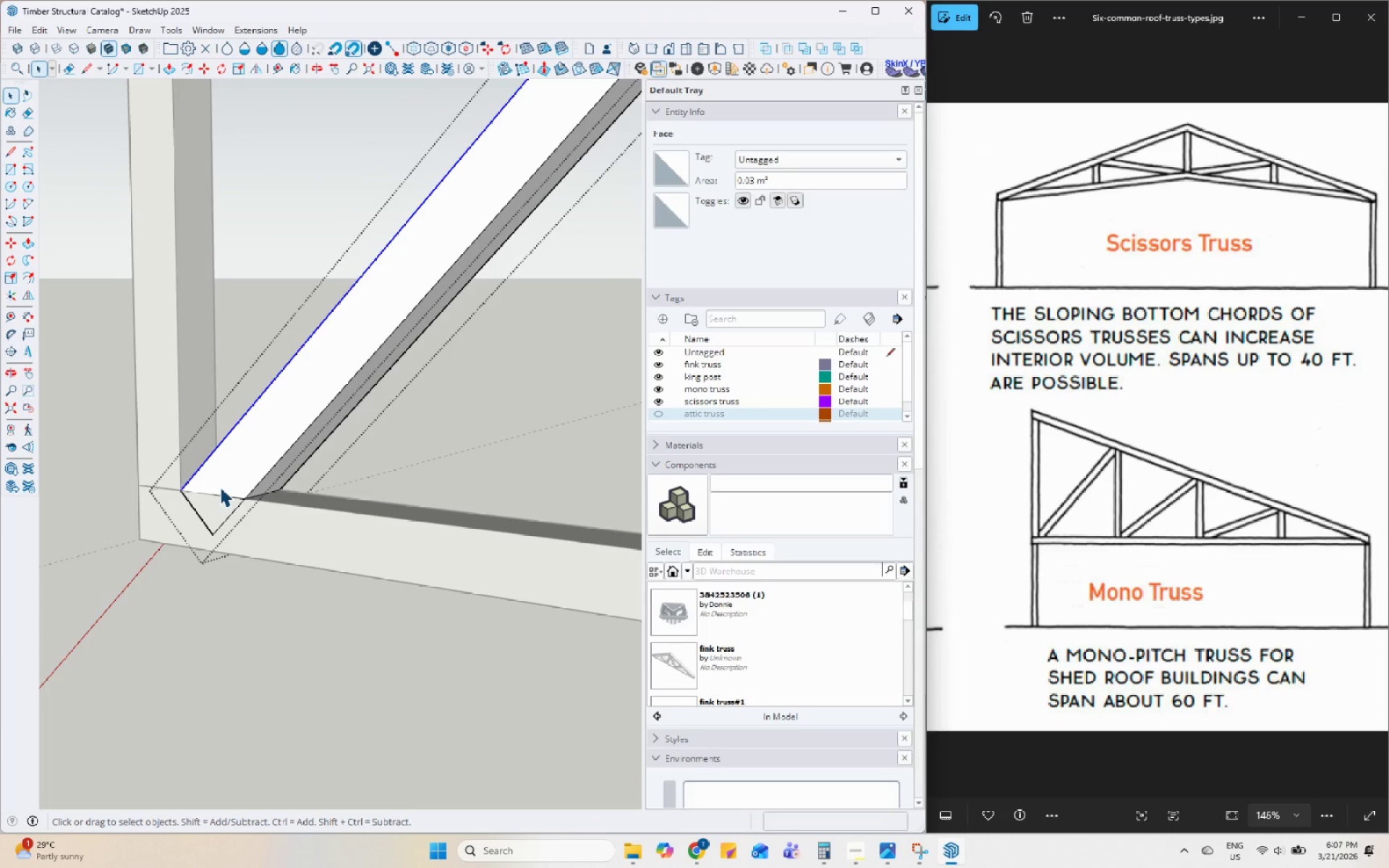 
left_click([213, 501])
 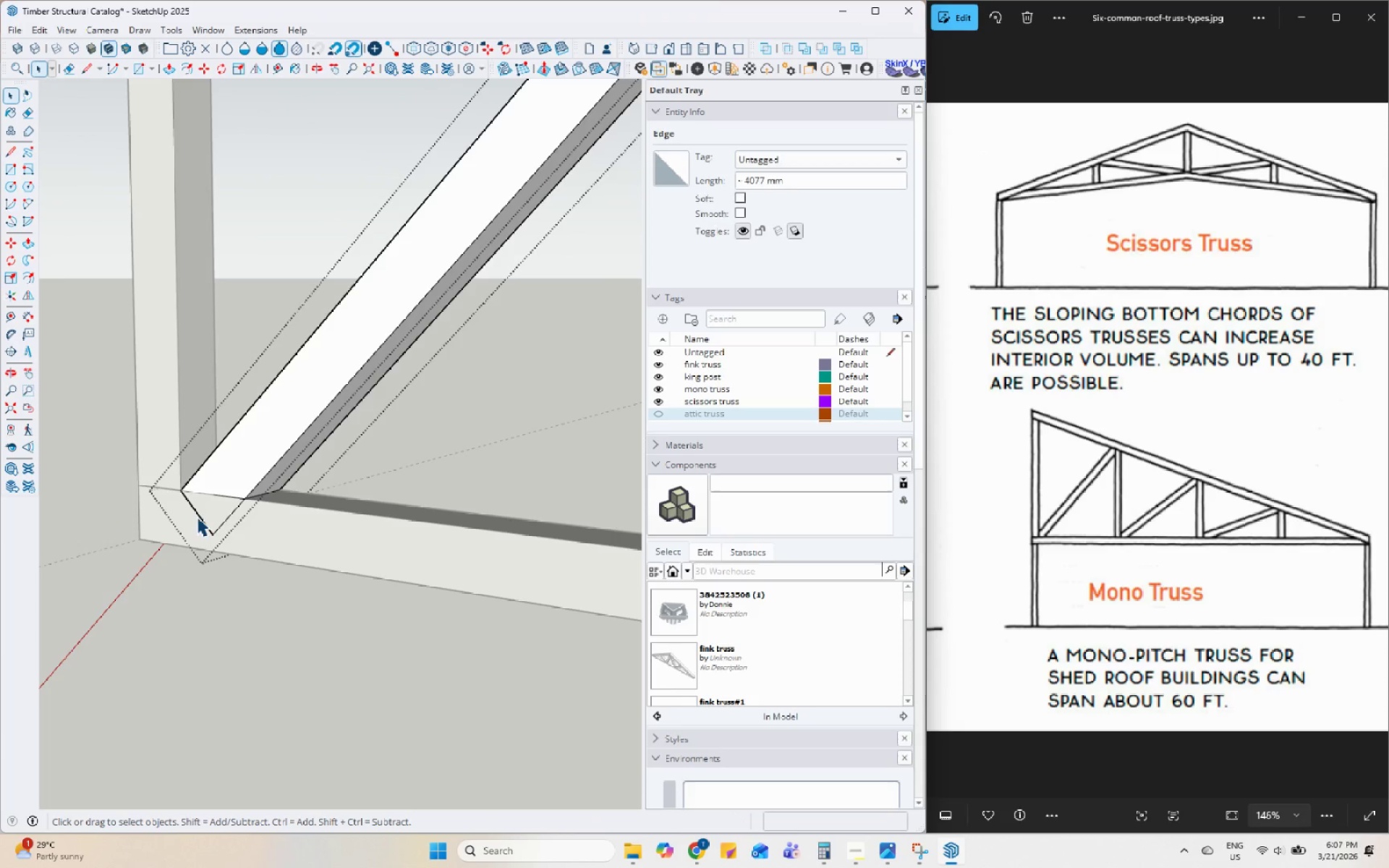 
left_click([197, 516])
 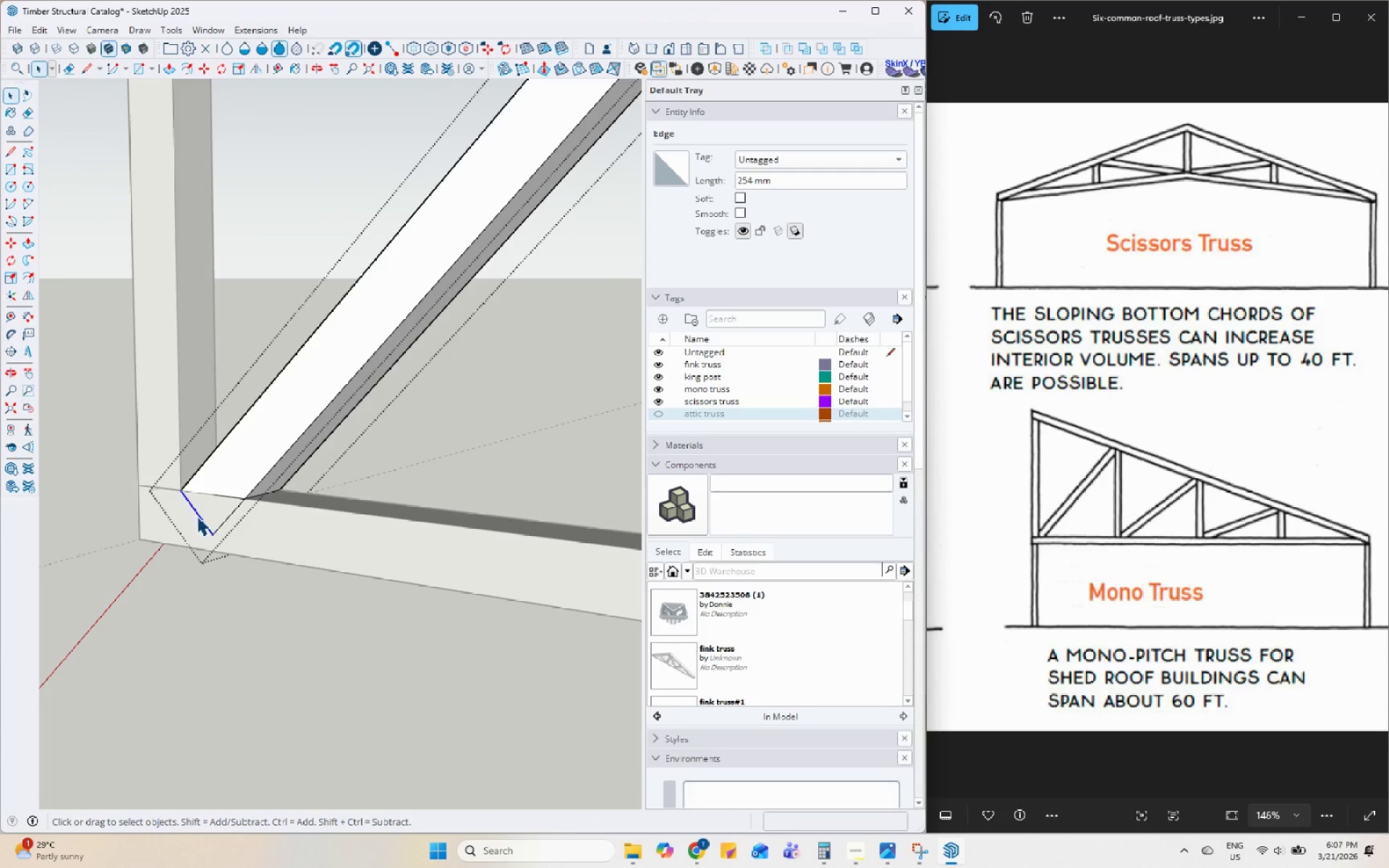 
key(Delete)
 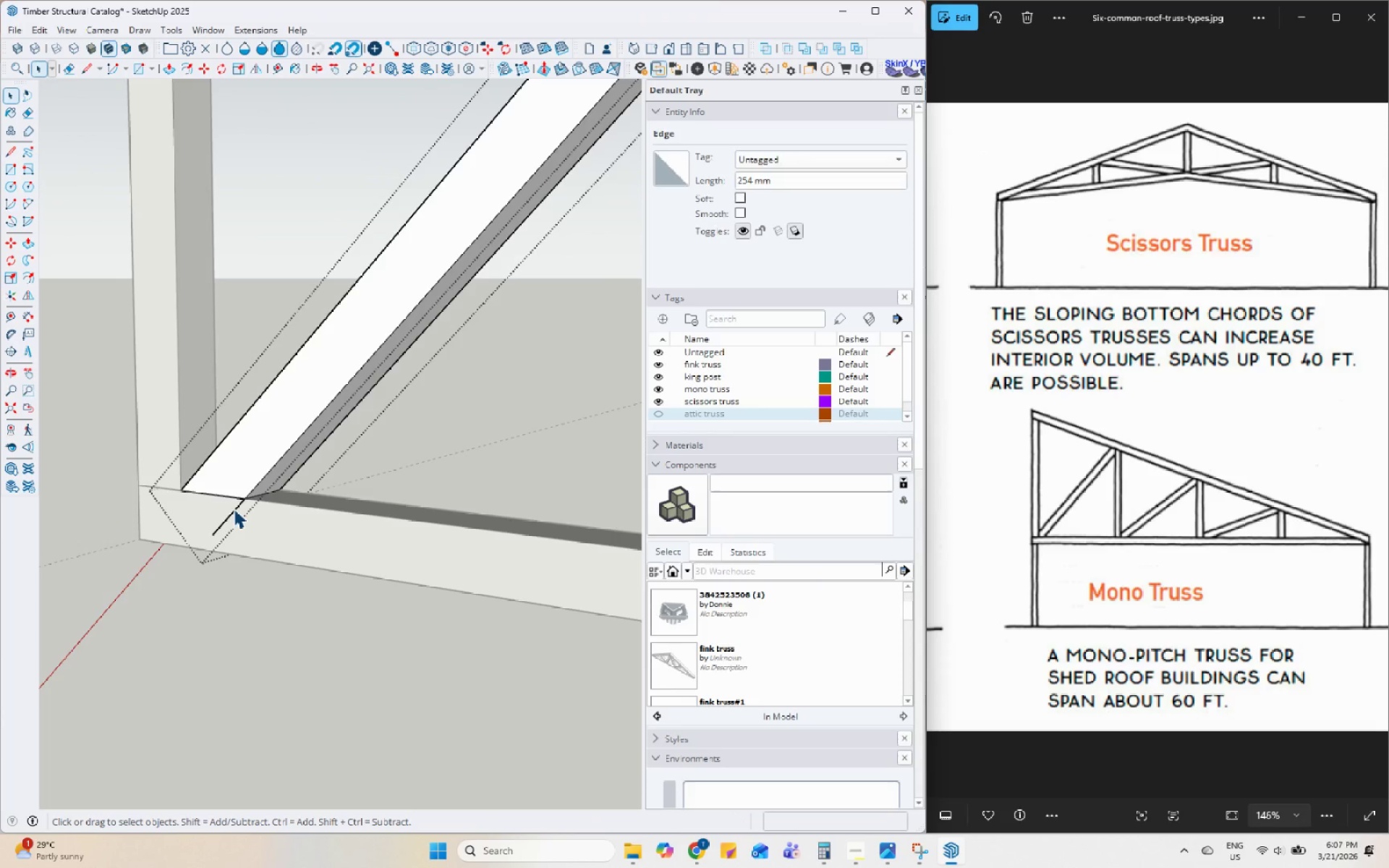 
left_click([234, 509])
 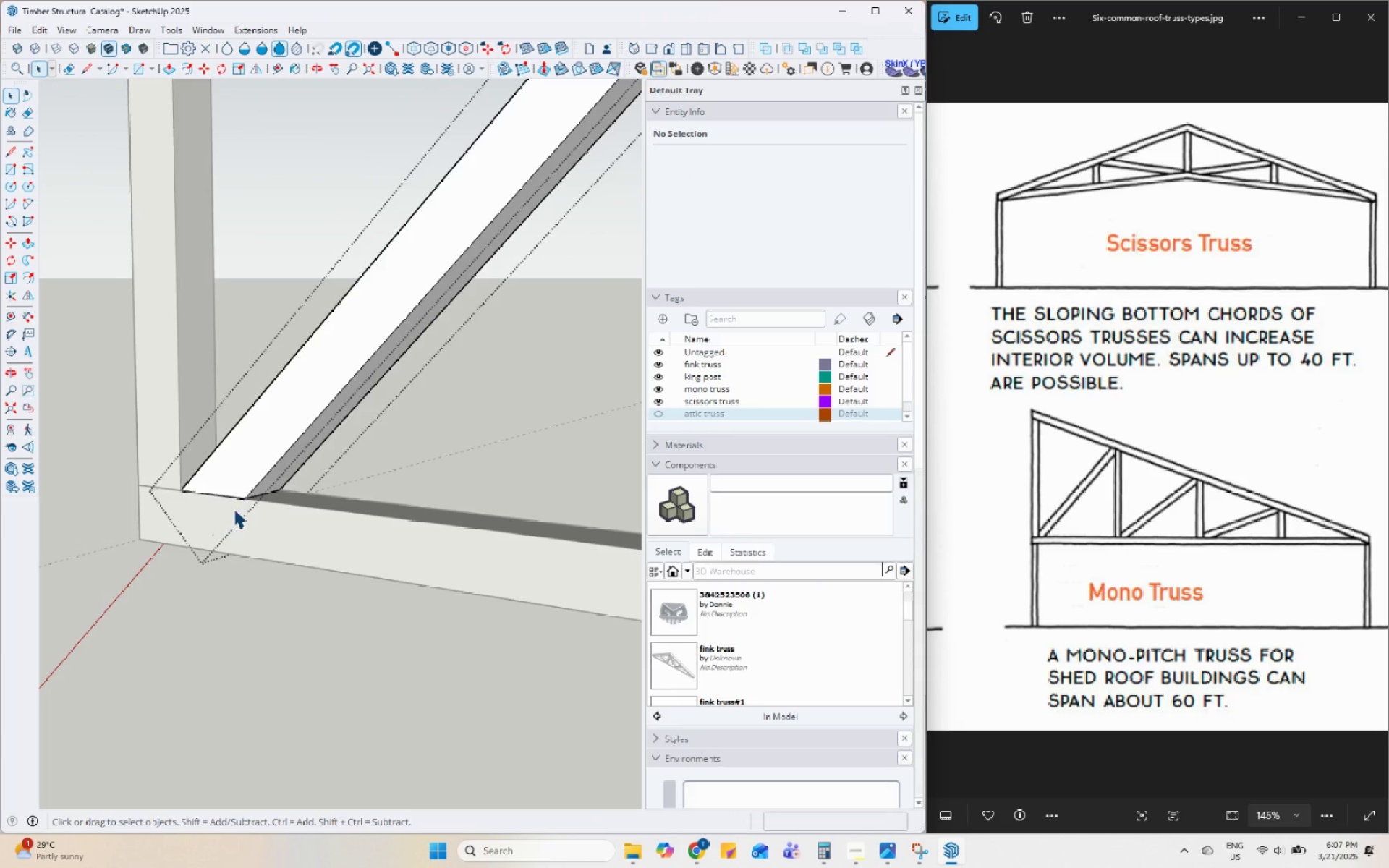 
key(Delete)
 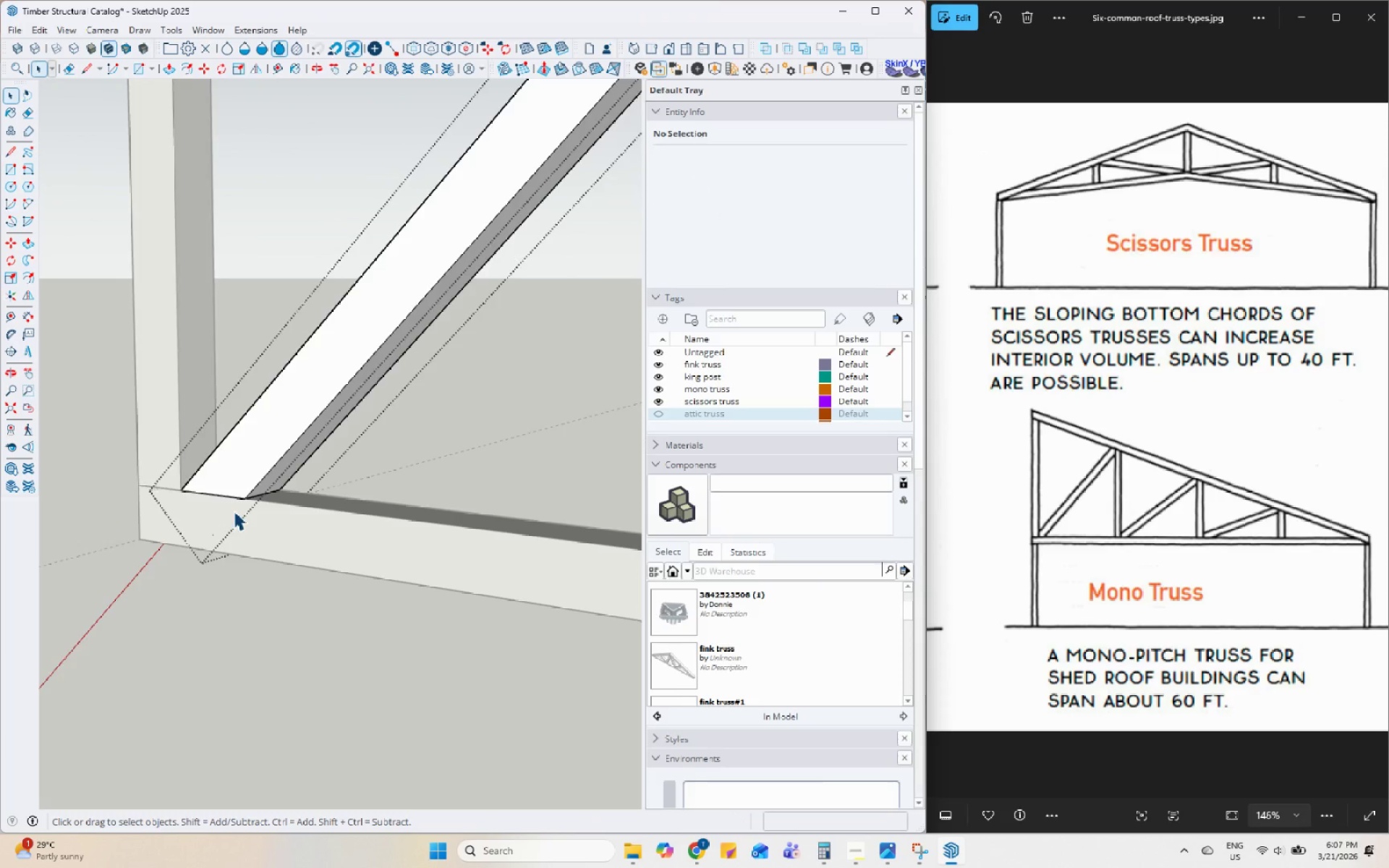 
scroll: coordinate [317, 454], scroll_direction: down, amount: 8.0
 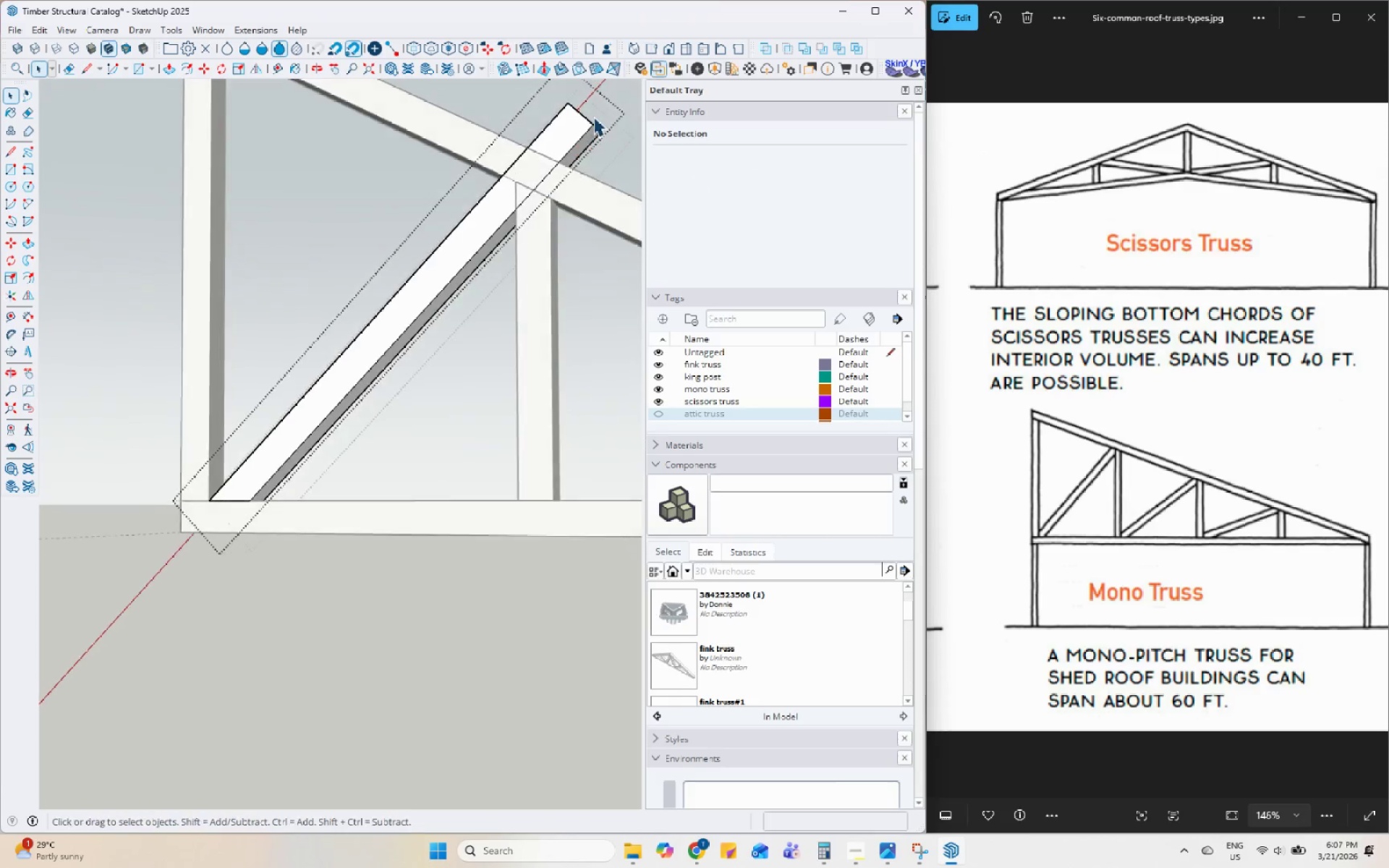 
scroll: coordinate [514, 167], scroll_direction: up, amount: 7.0
 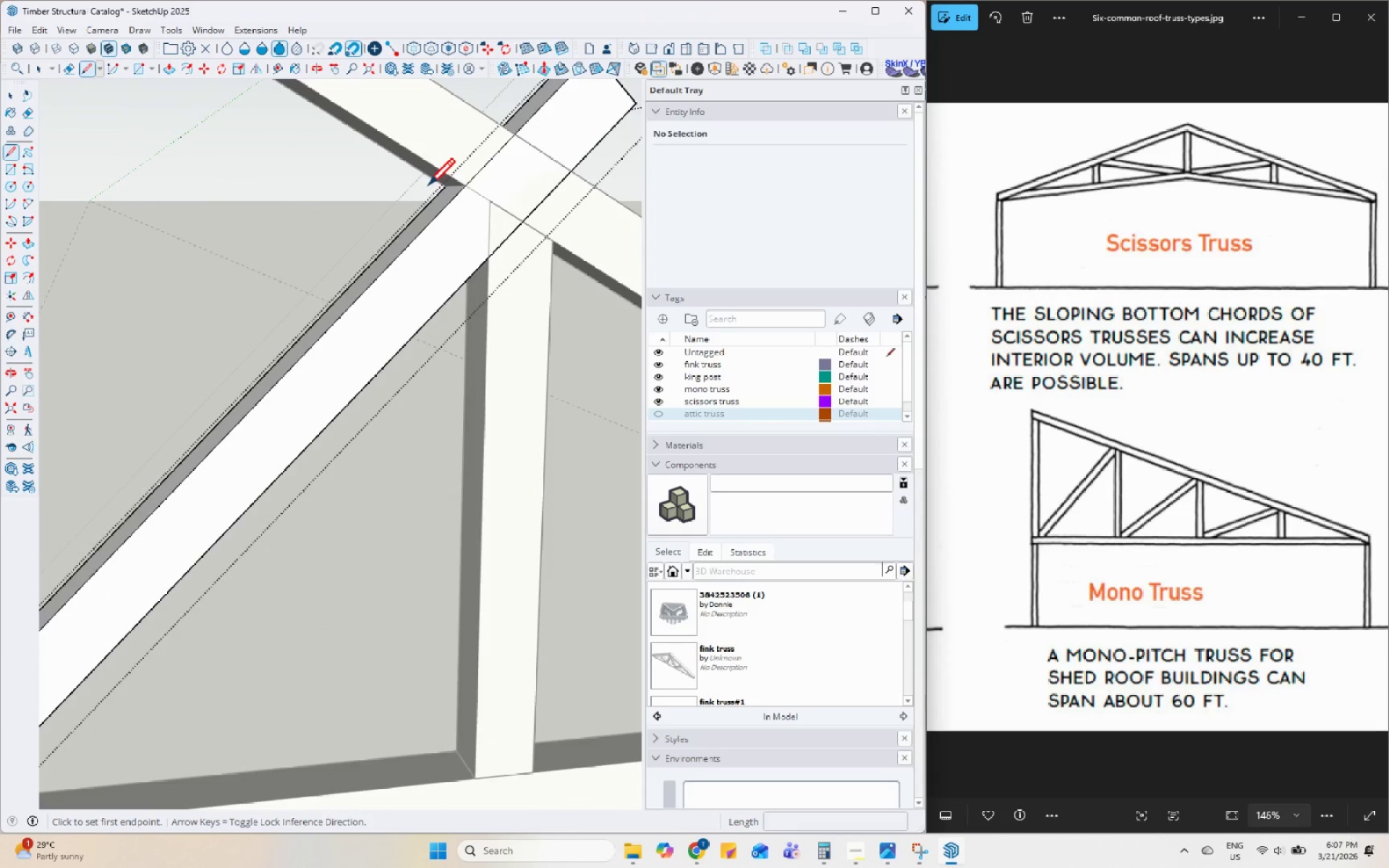 
left_click([445, 187])
 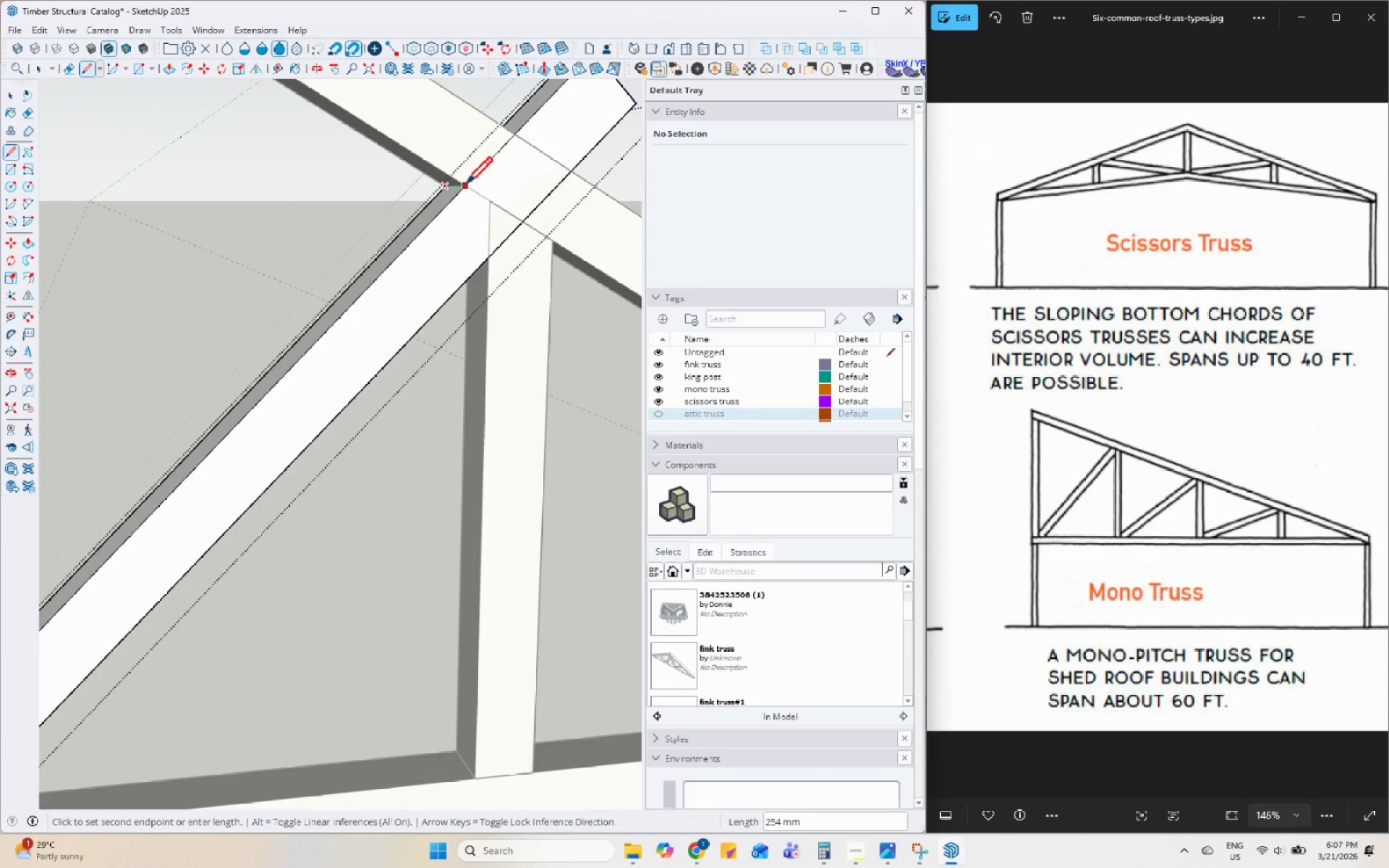 
left_click([466, 187])
 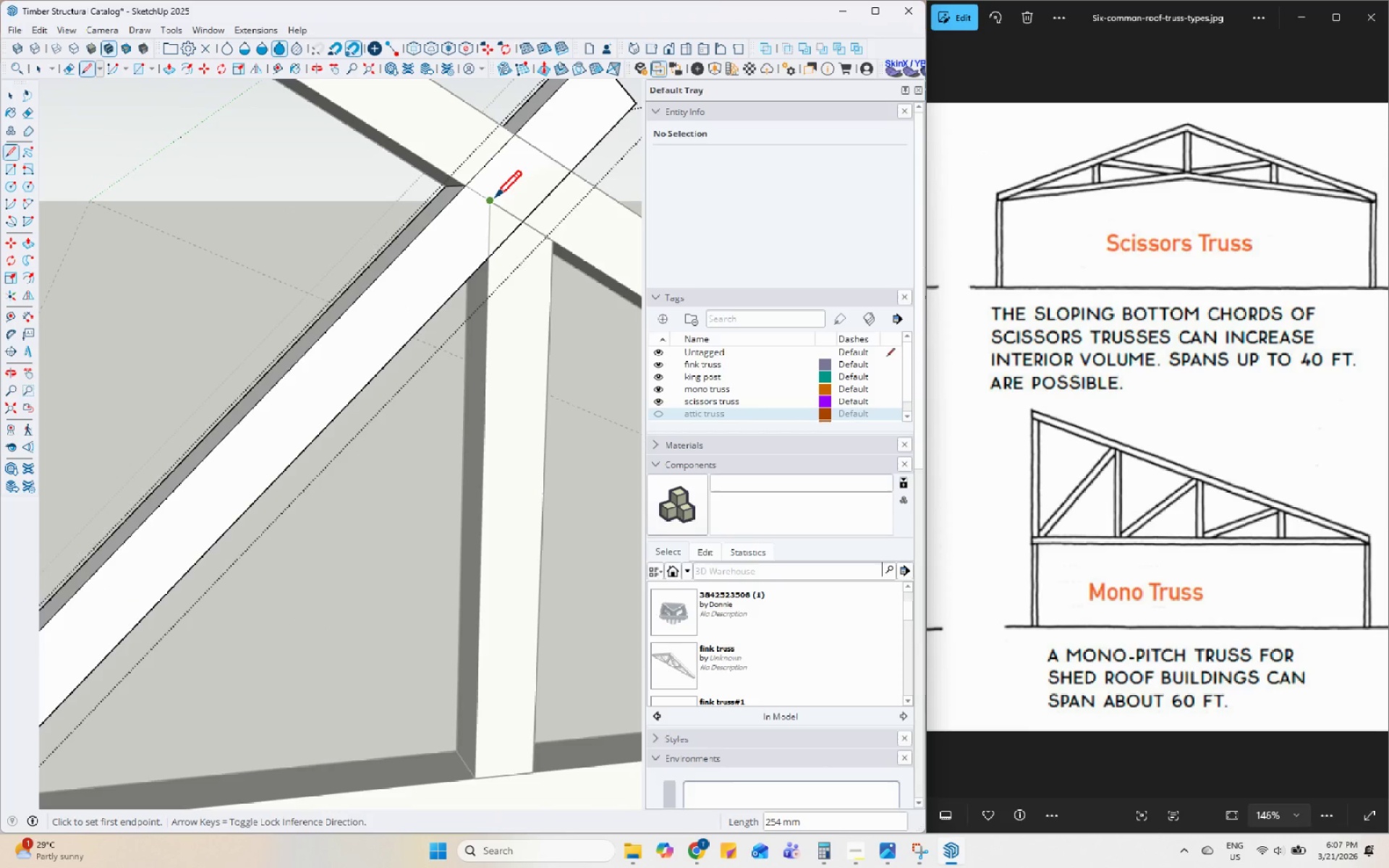 
left_click([495, 200])
 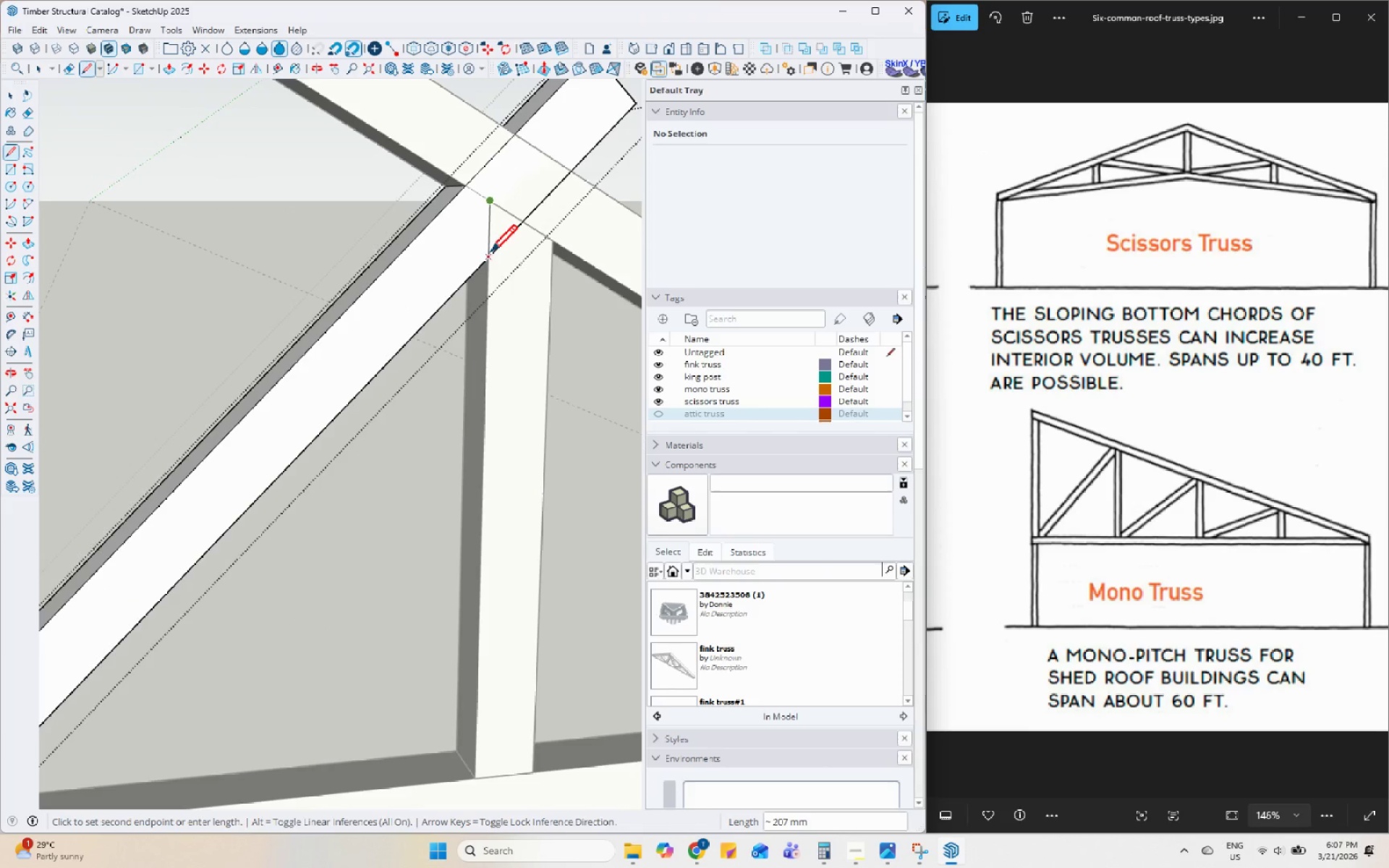 
left_click([490, 257])
 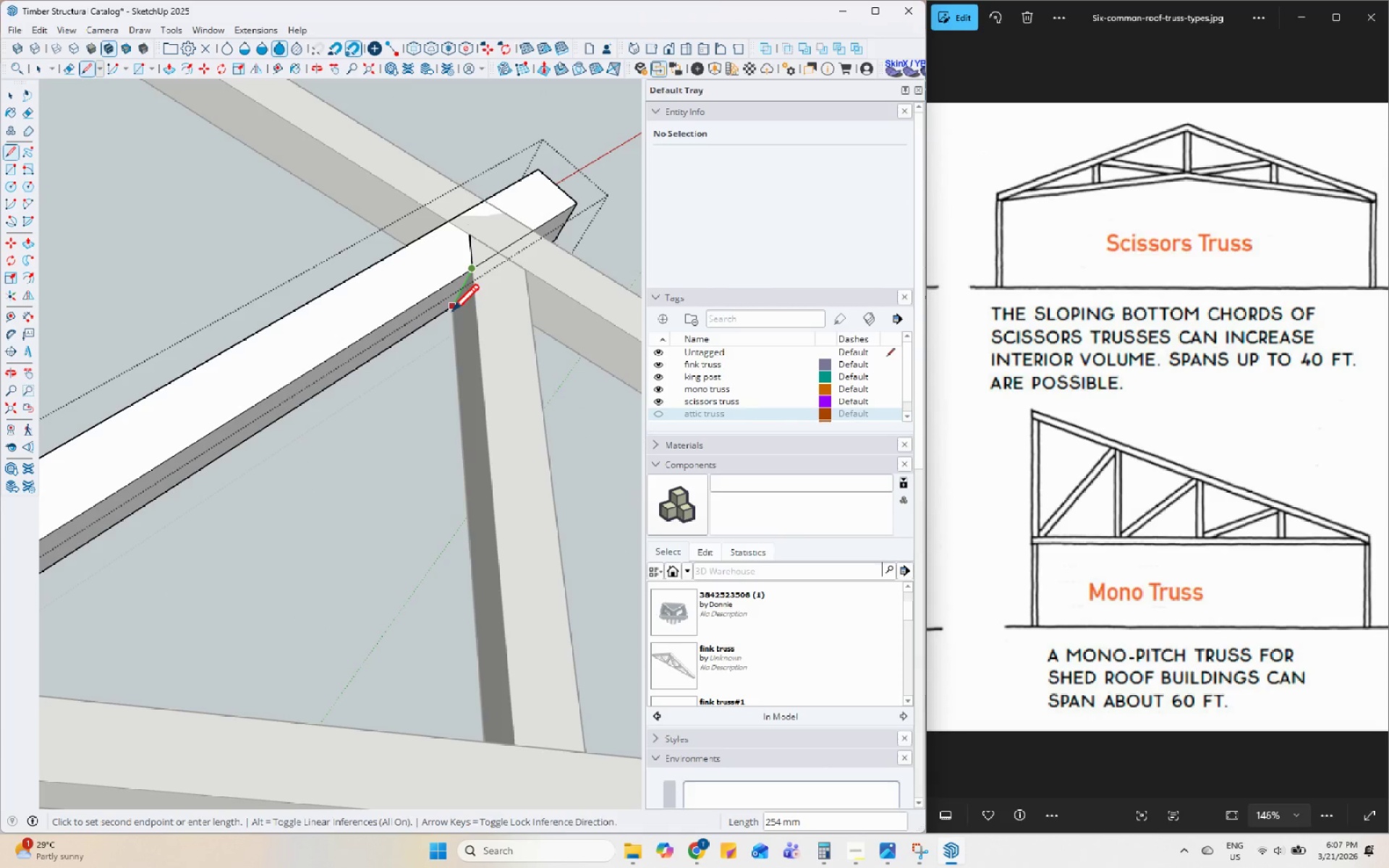 
left_click([453, 313])
 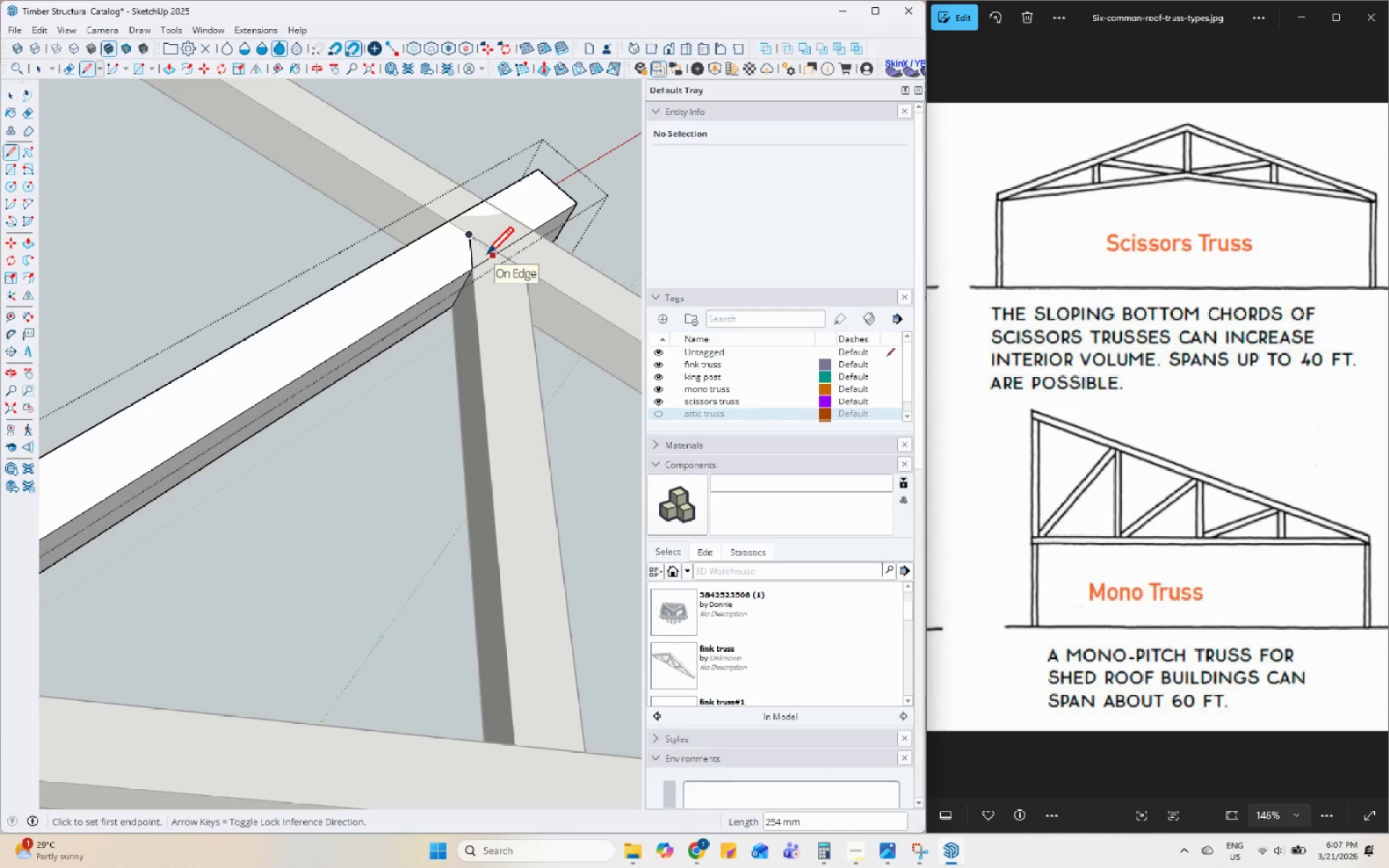 
key(Space)
 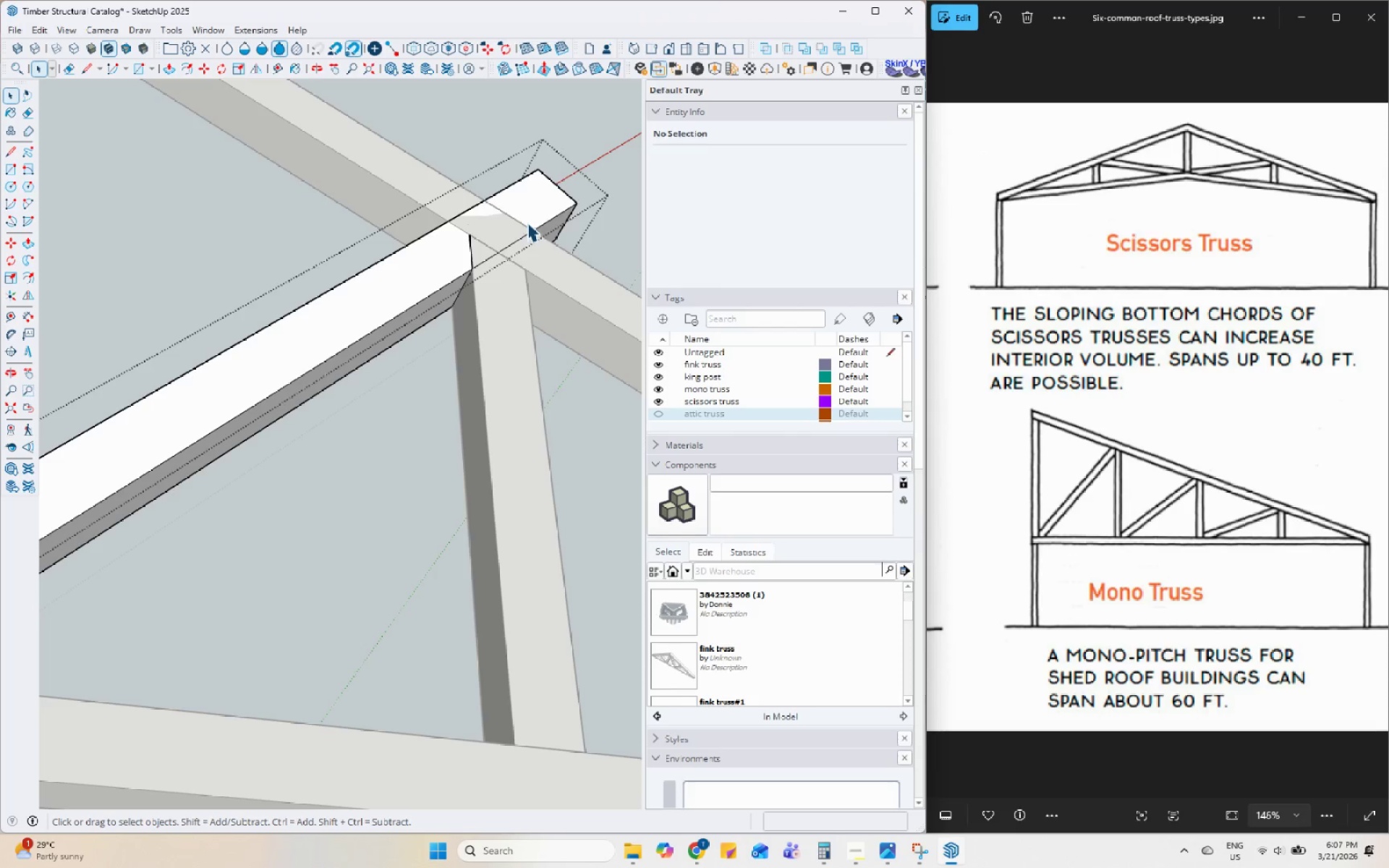 
left_click([545, 200])
 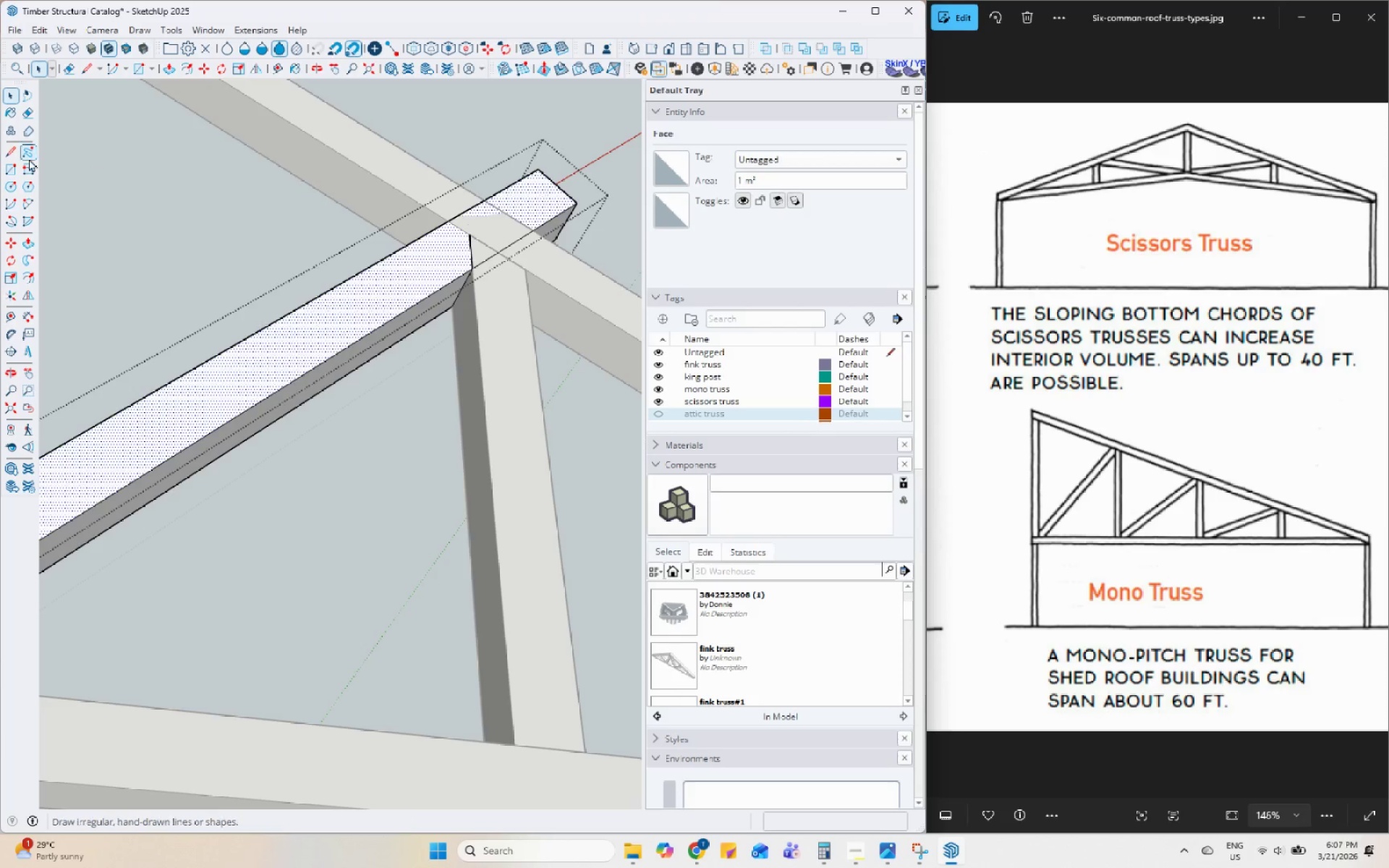 
left_click([4, 153])
 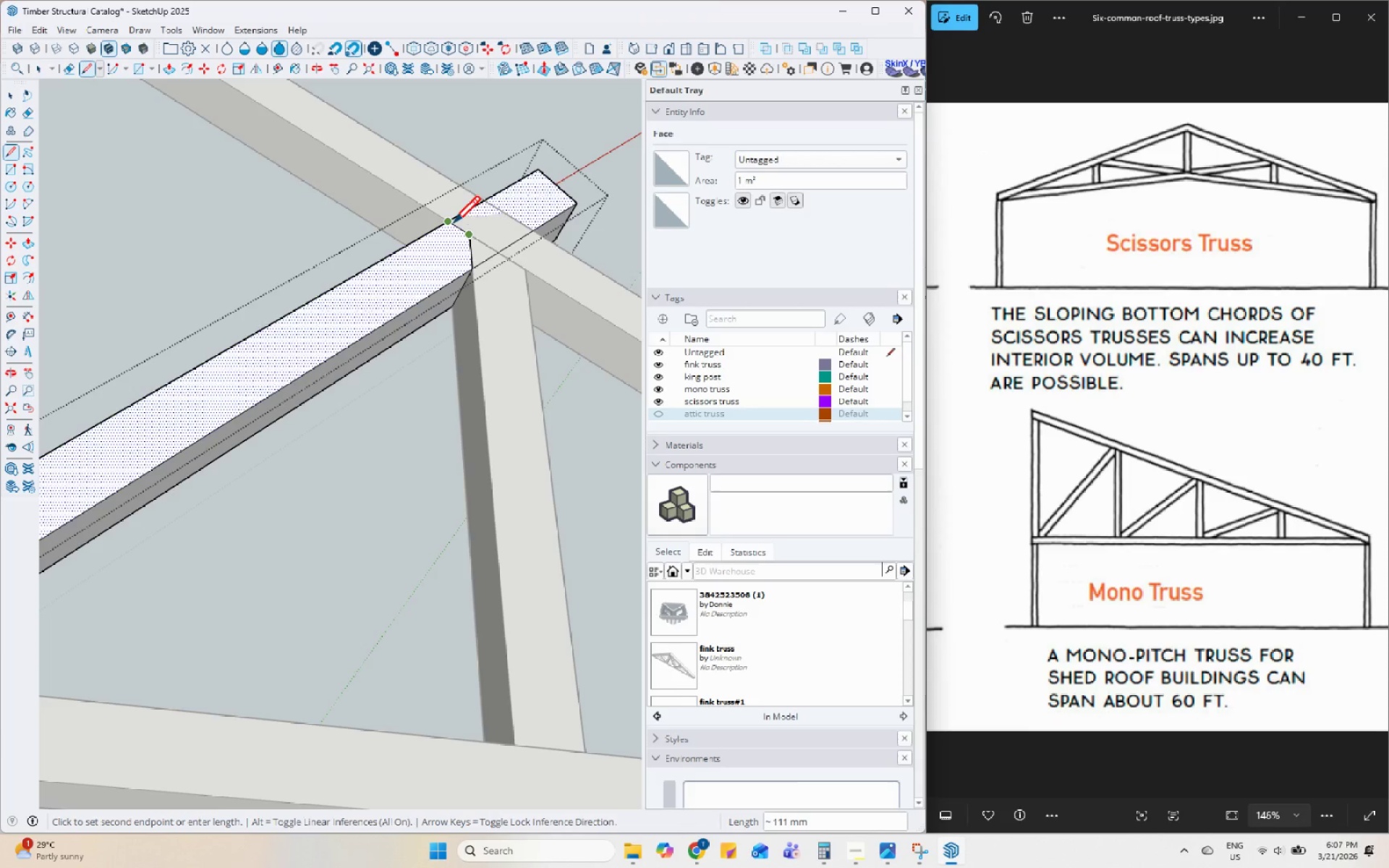 
left_click([453, 226])
 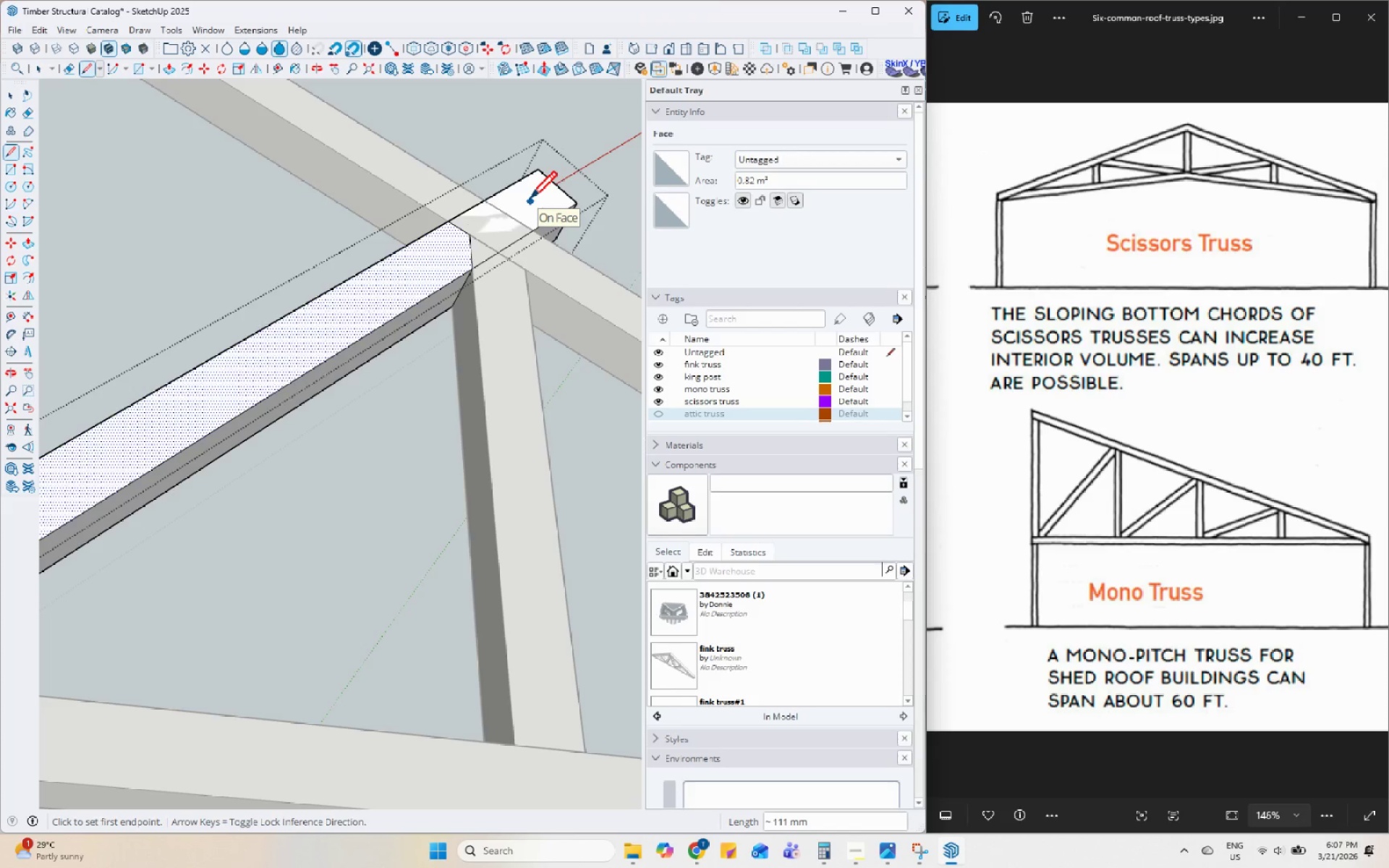 
key(Space)
 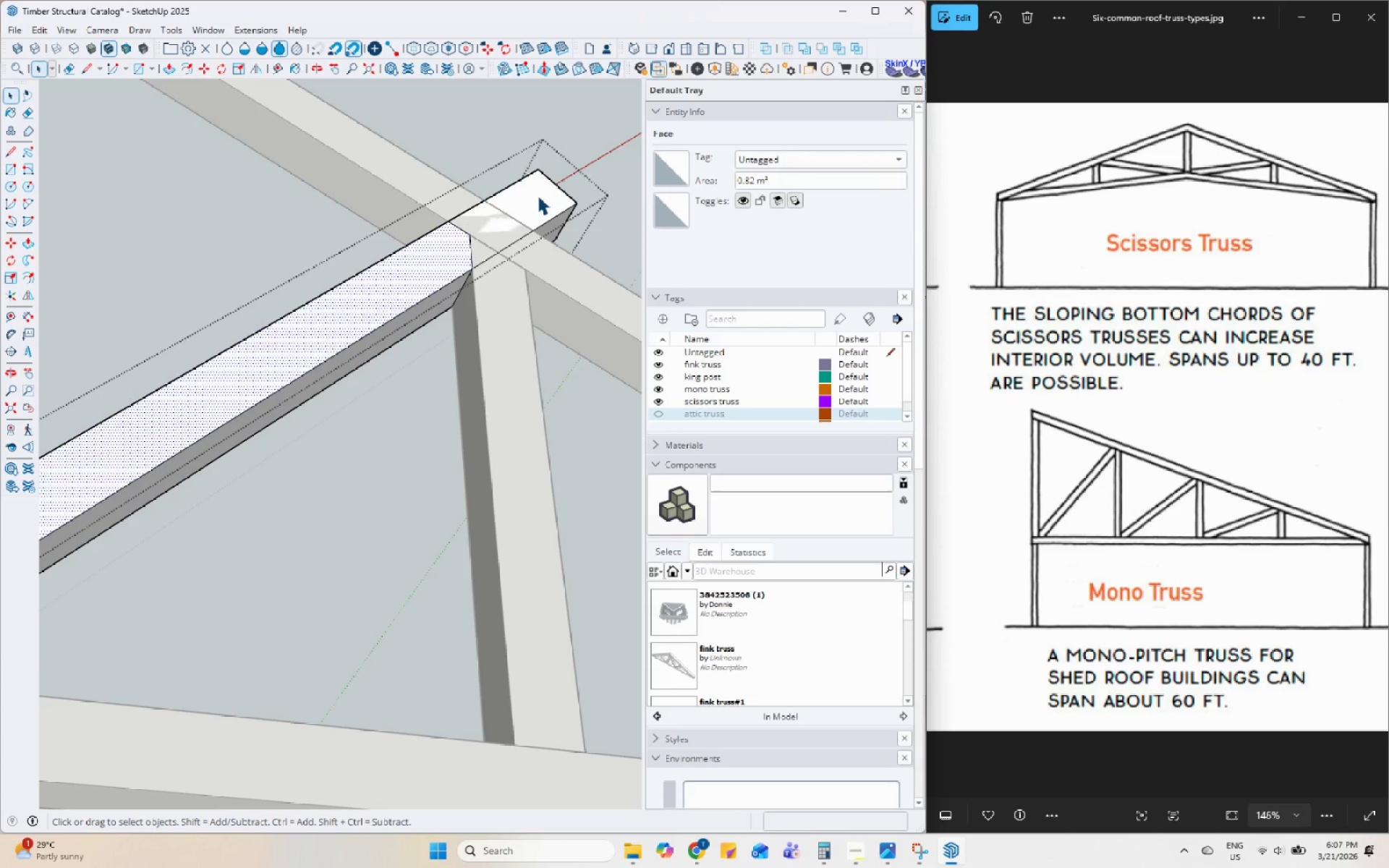 
left_click([538, 196])
 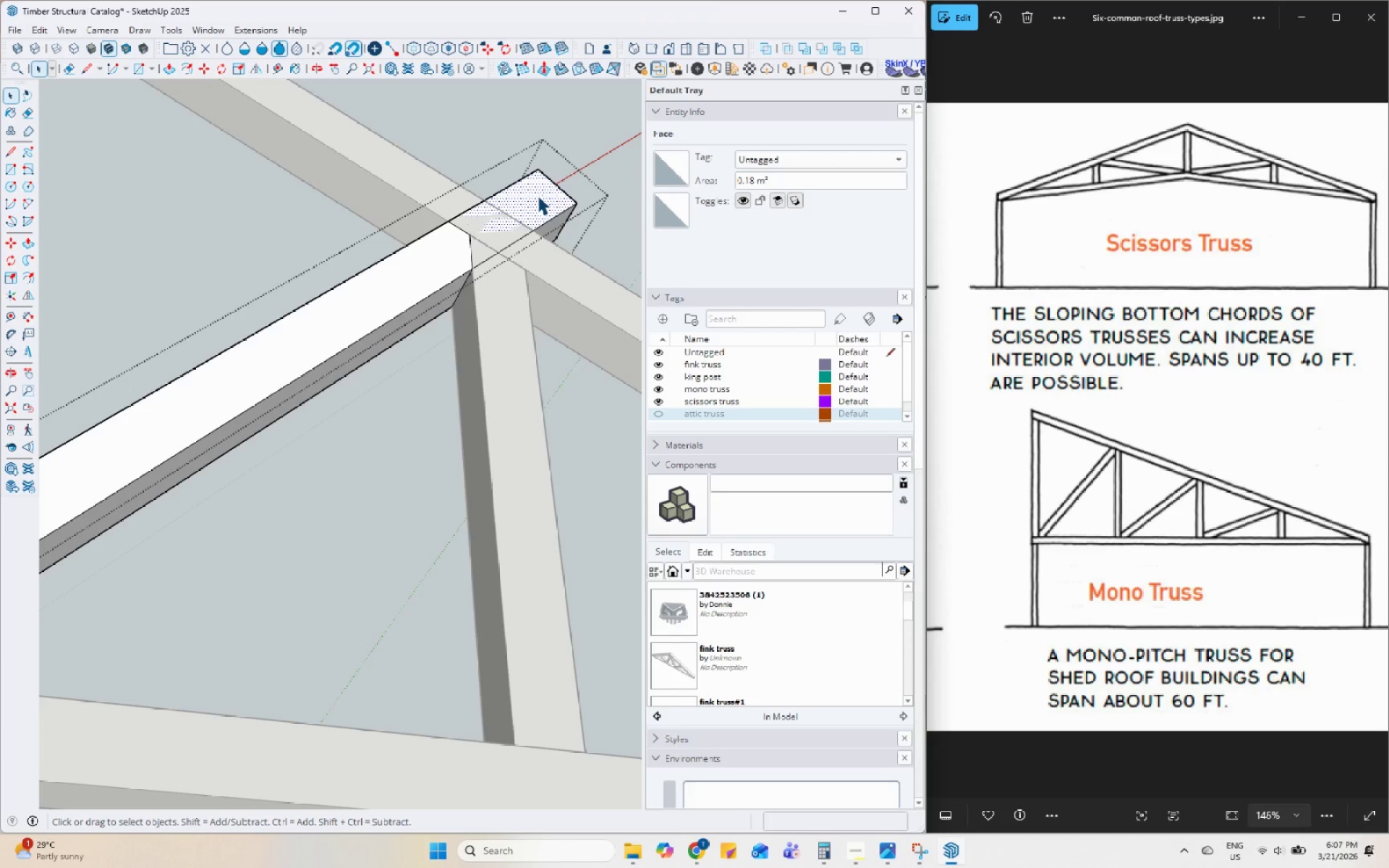 
key(Delete)
 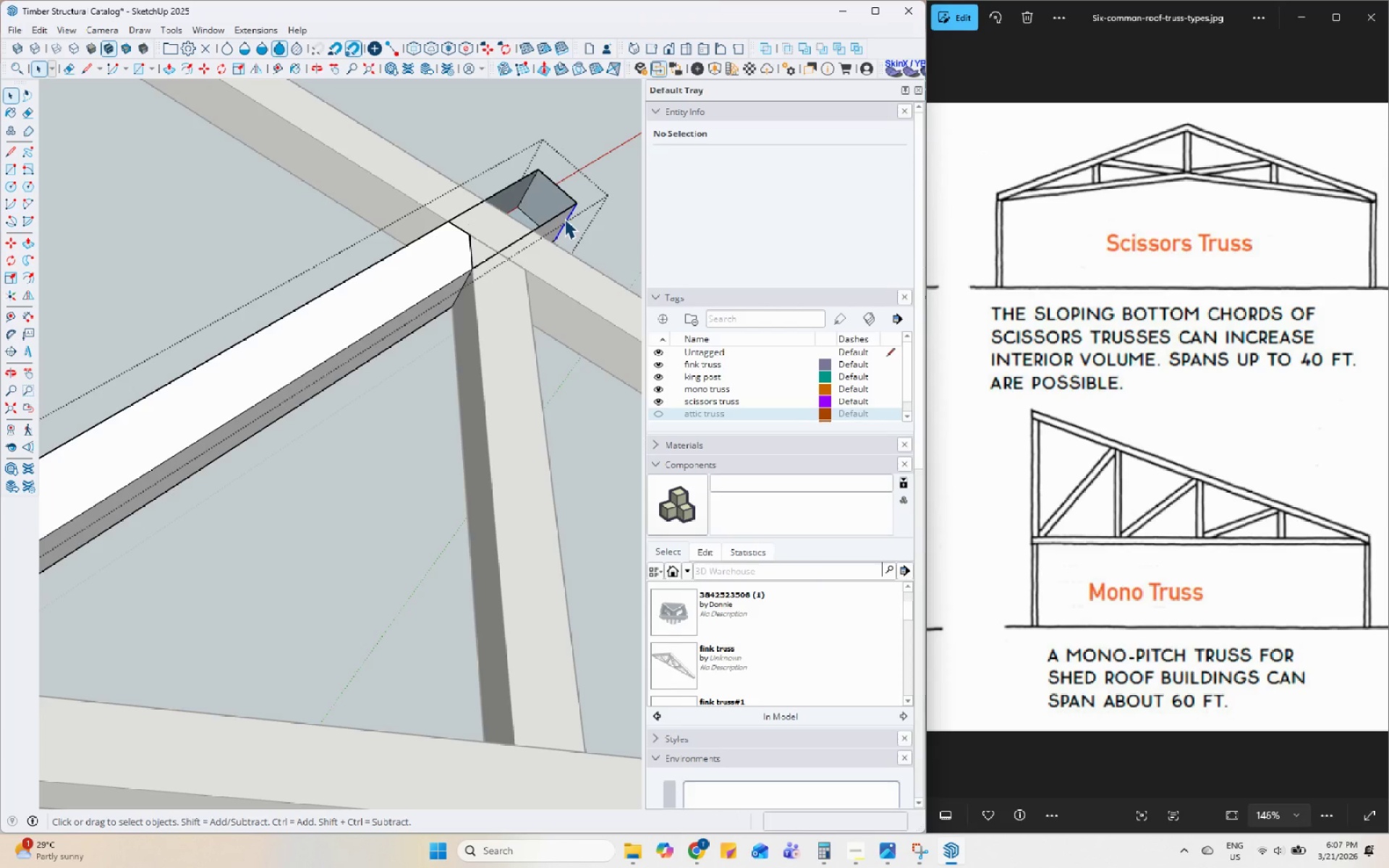 
left_click([561, 221])
 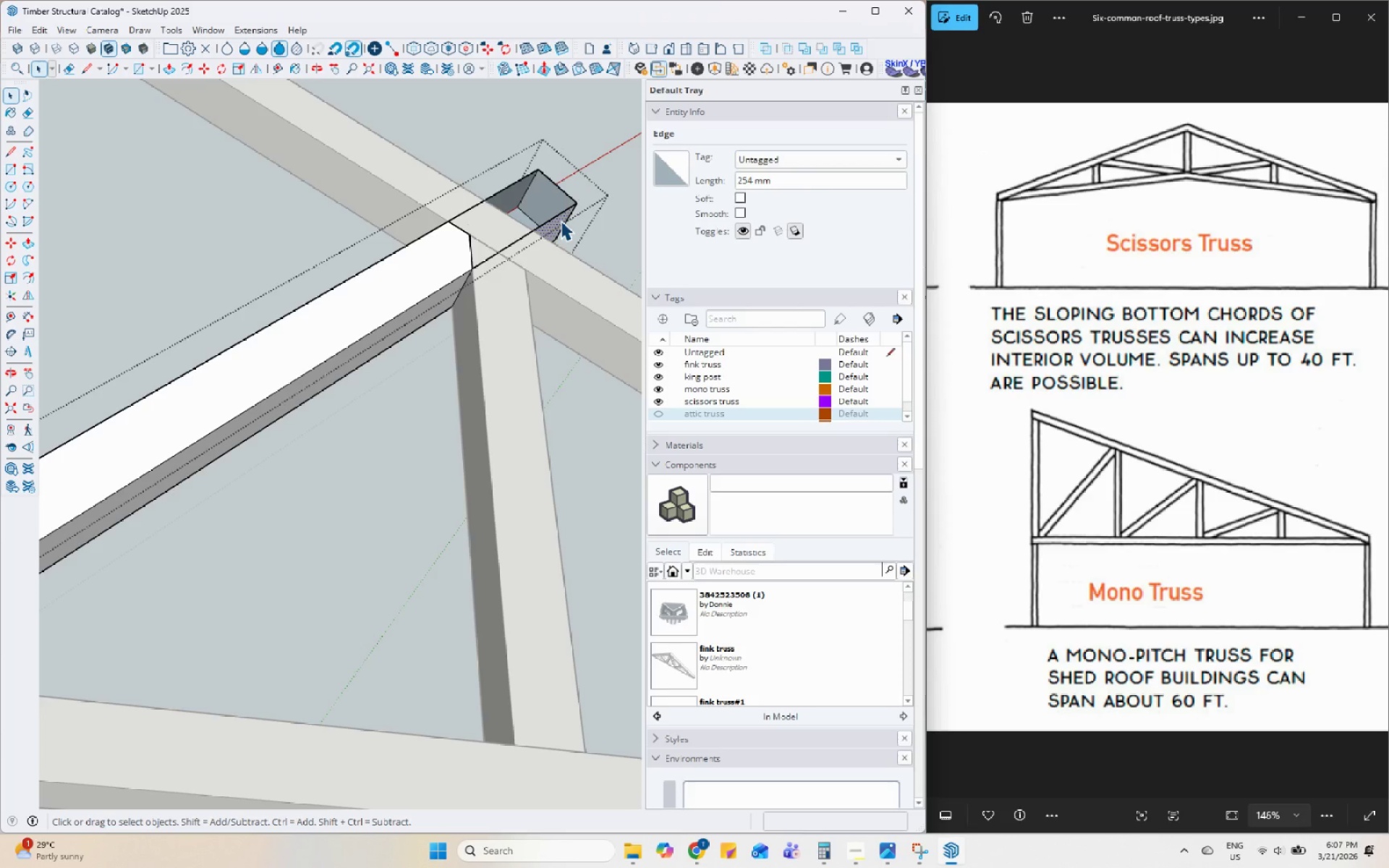 
key(Delete)
 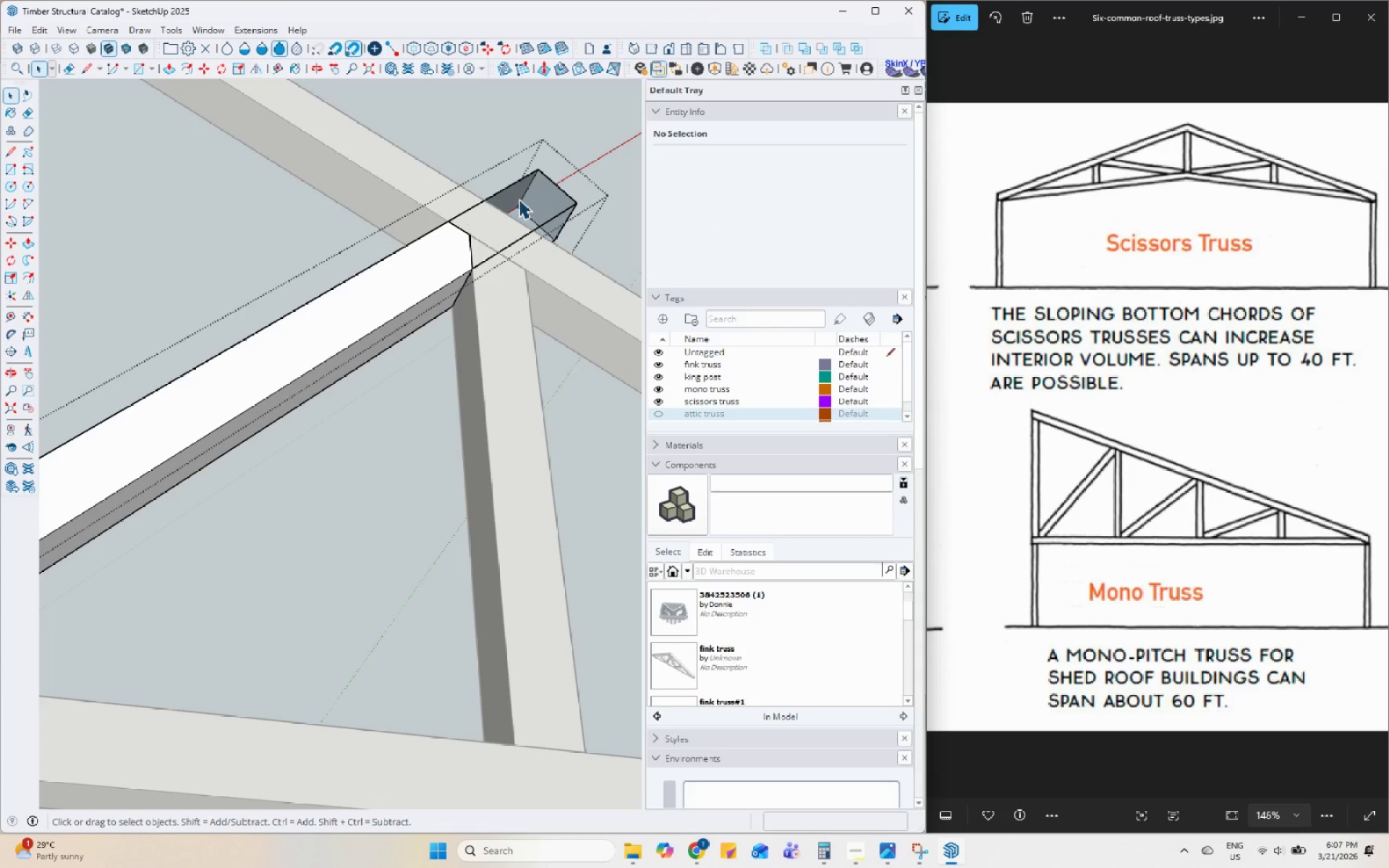 
left_click([515, 199])
 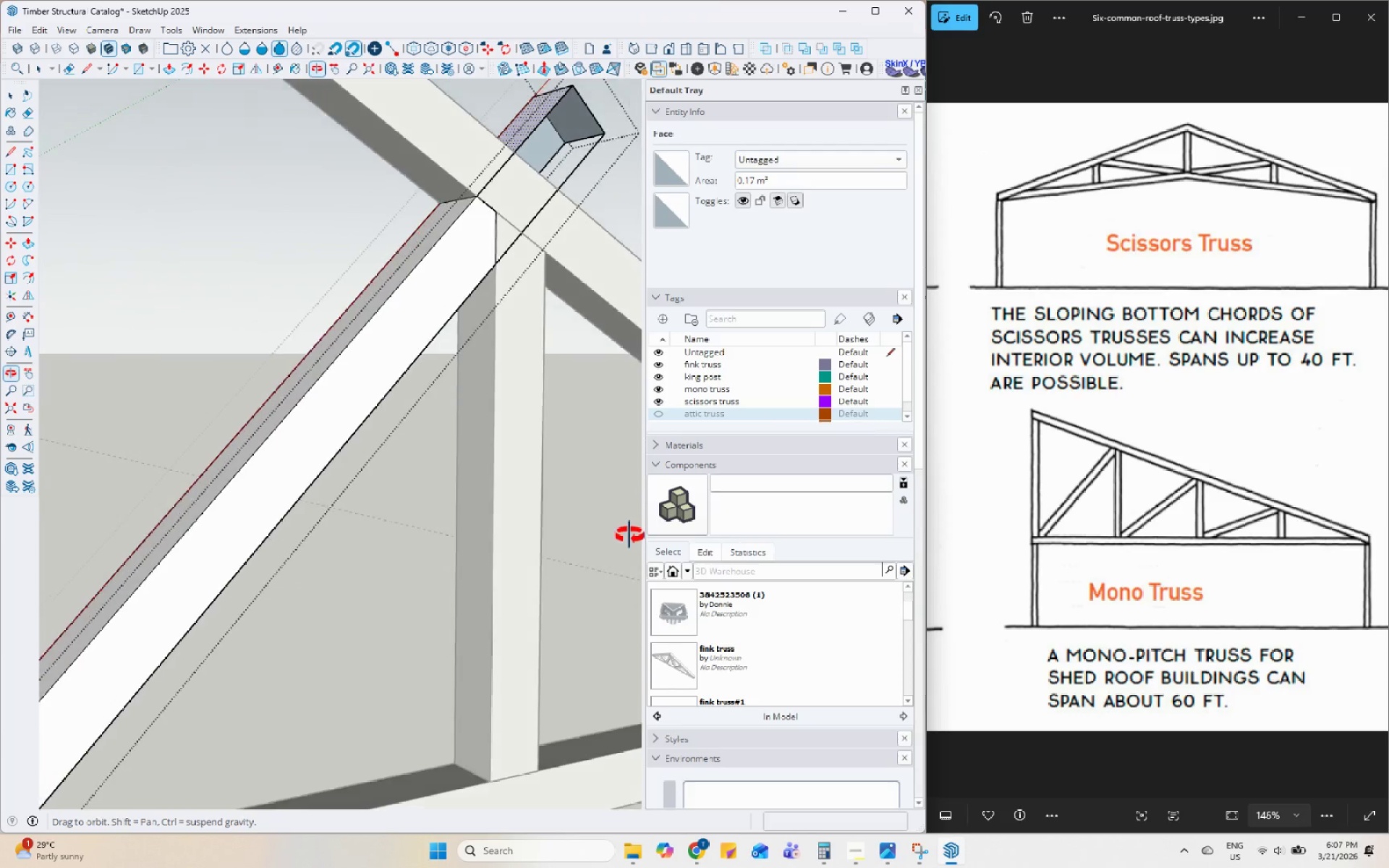 
key(Delete)
 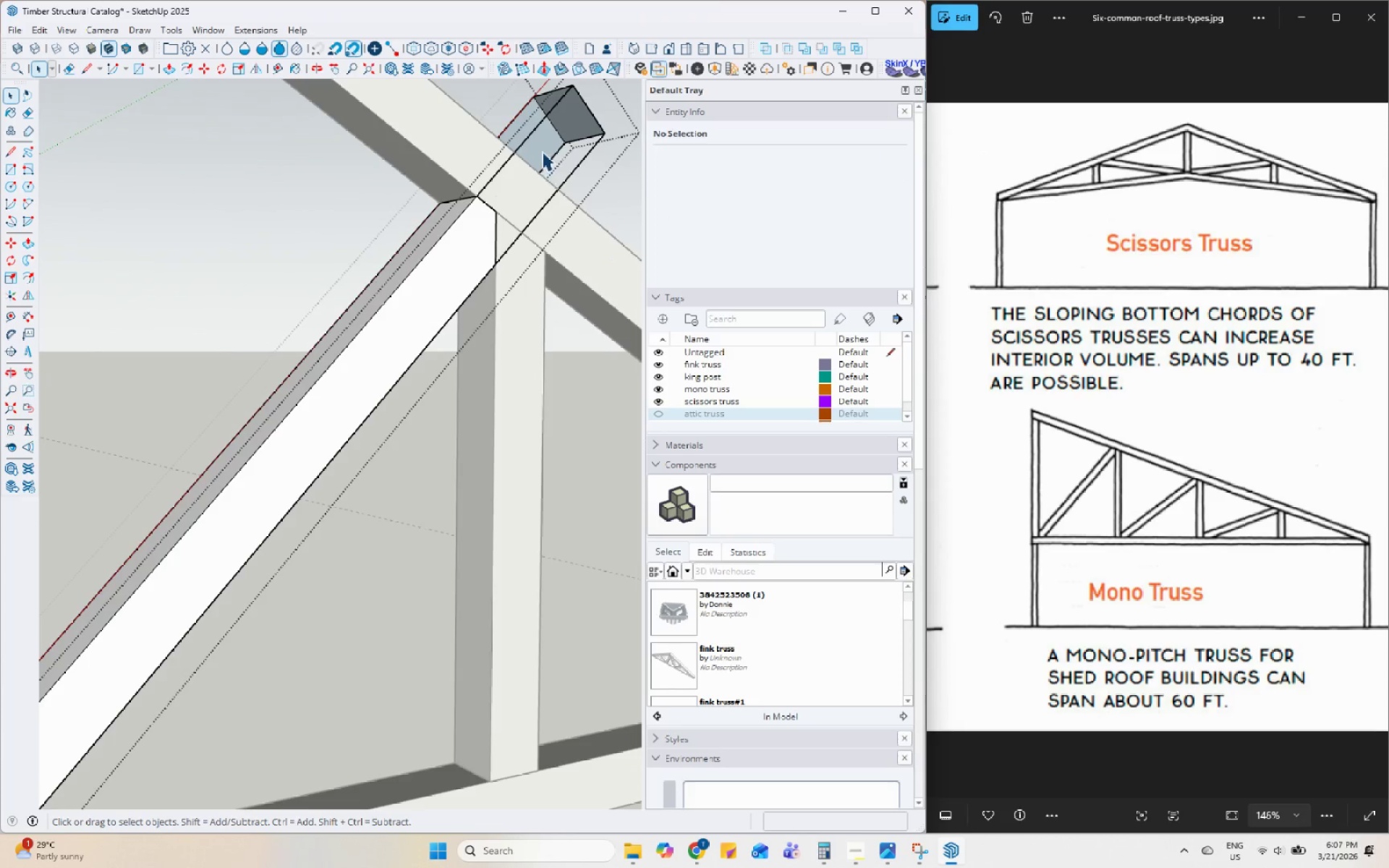 
left_click([542, 143])
 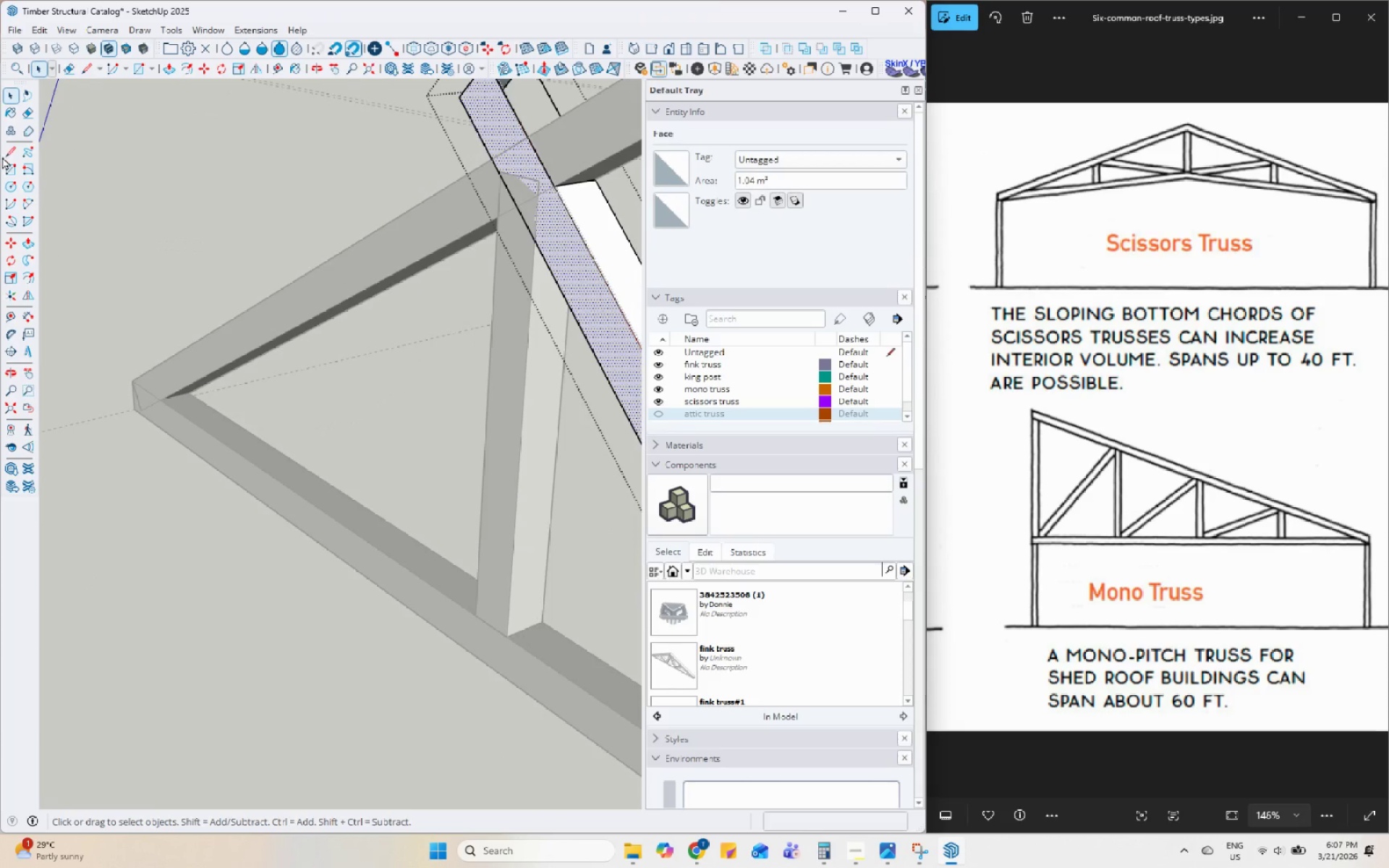 
left_click([557, 187])
 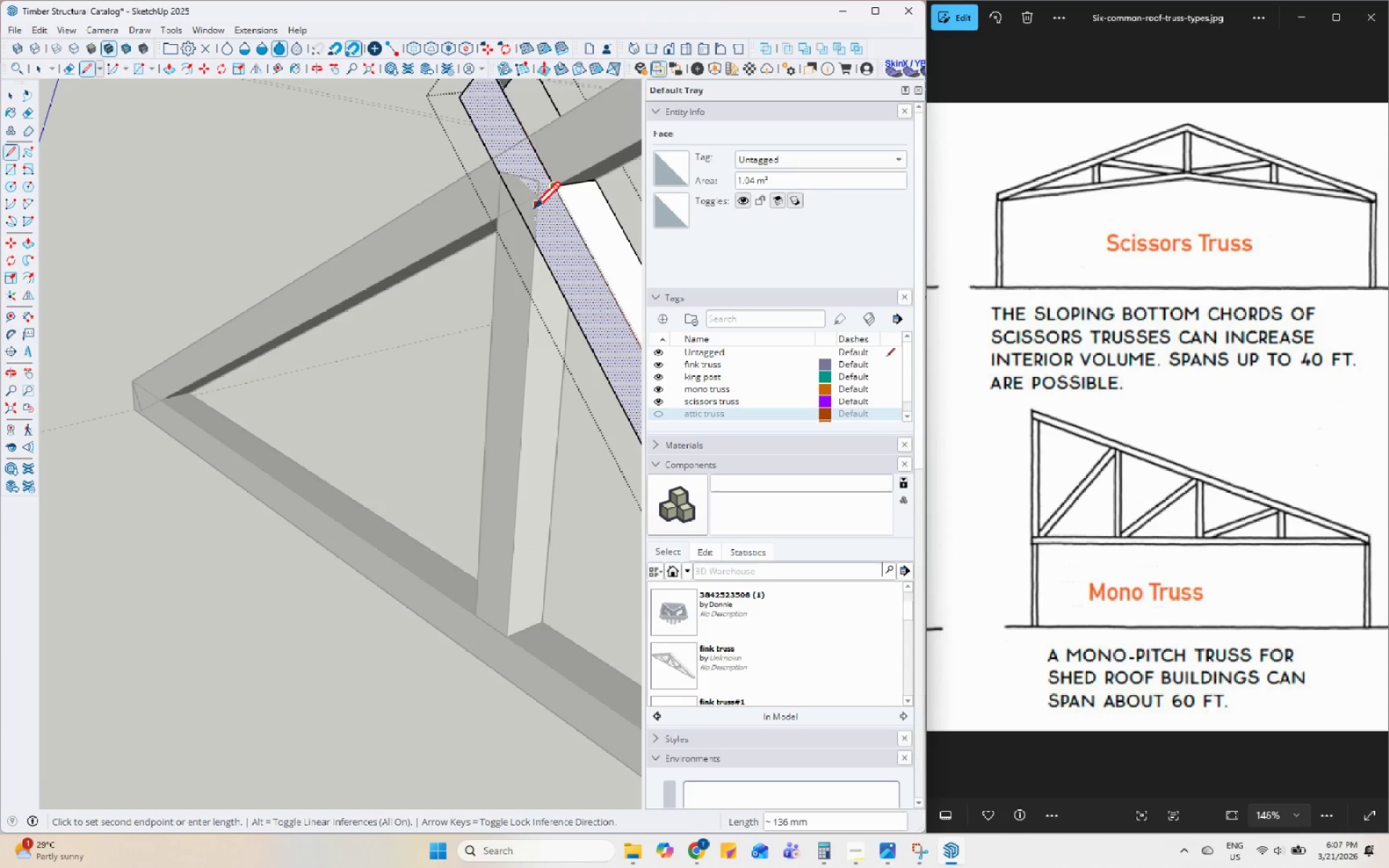 
left_click([537, 214])
 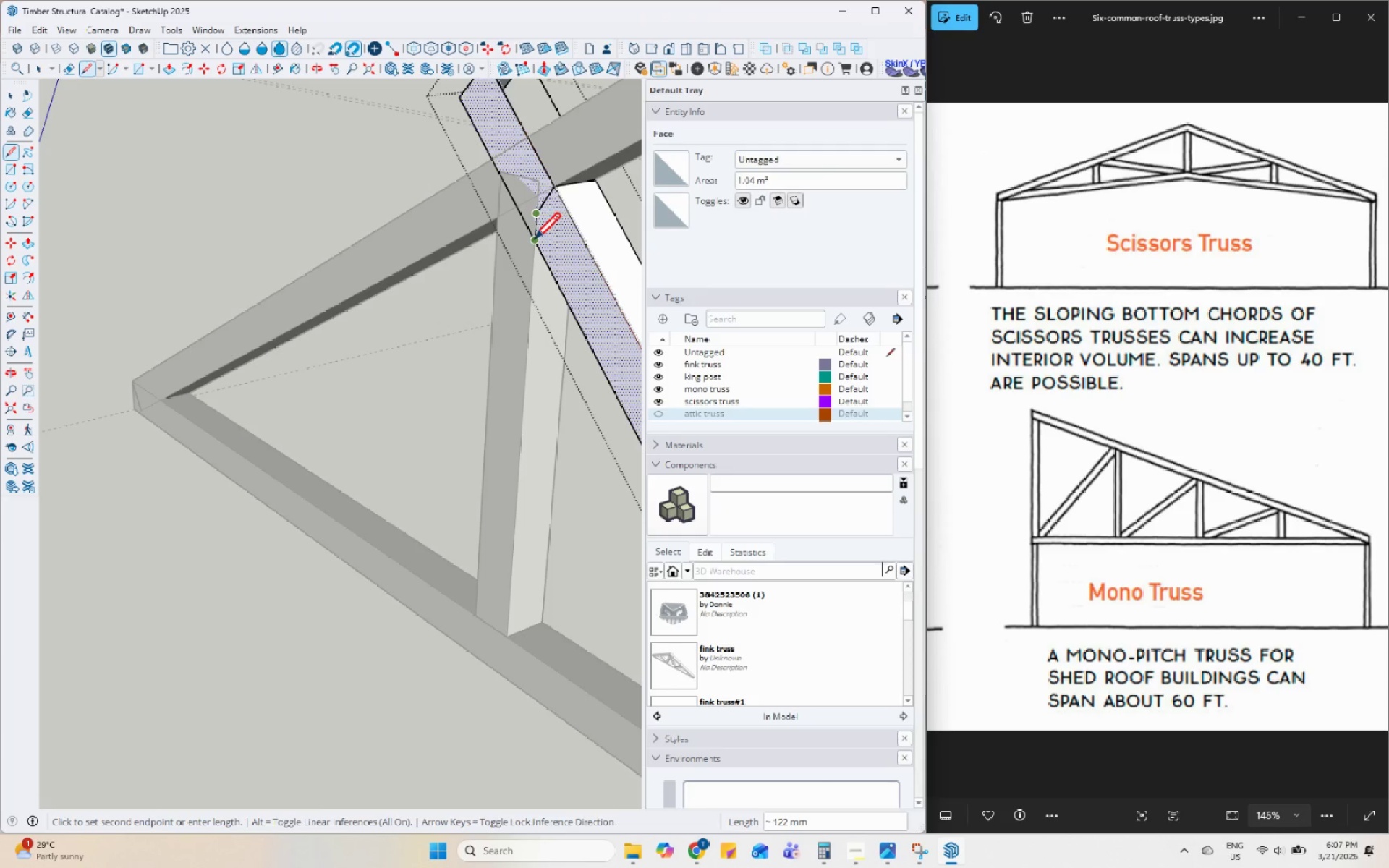 
left_click([534, 242])
 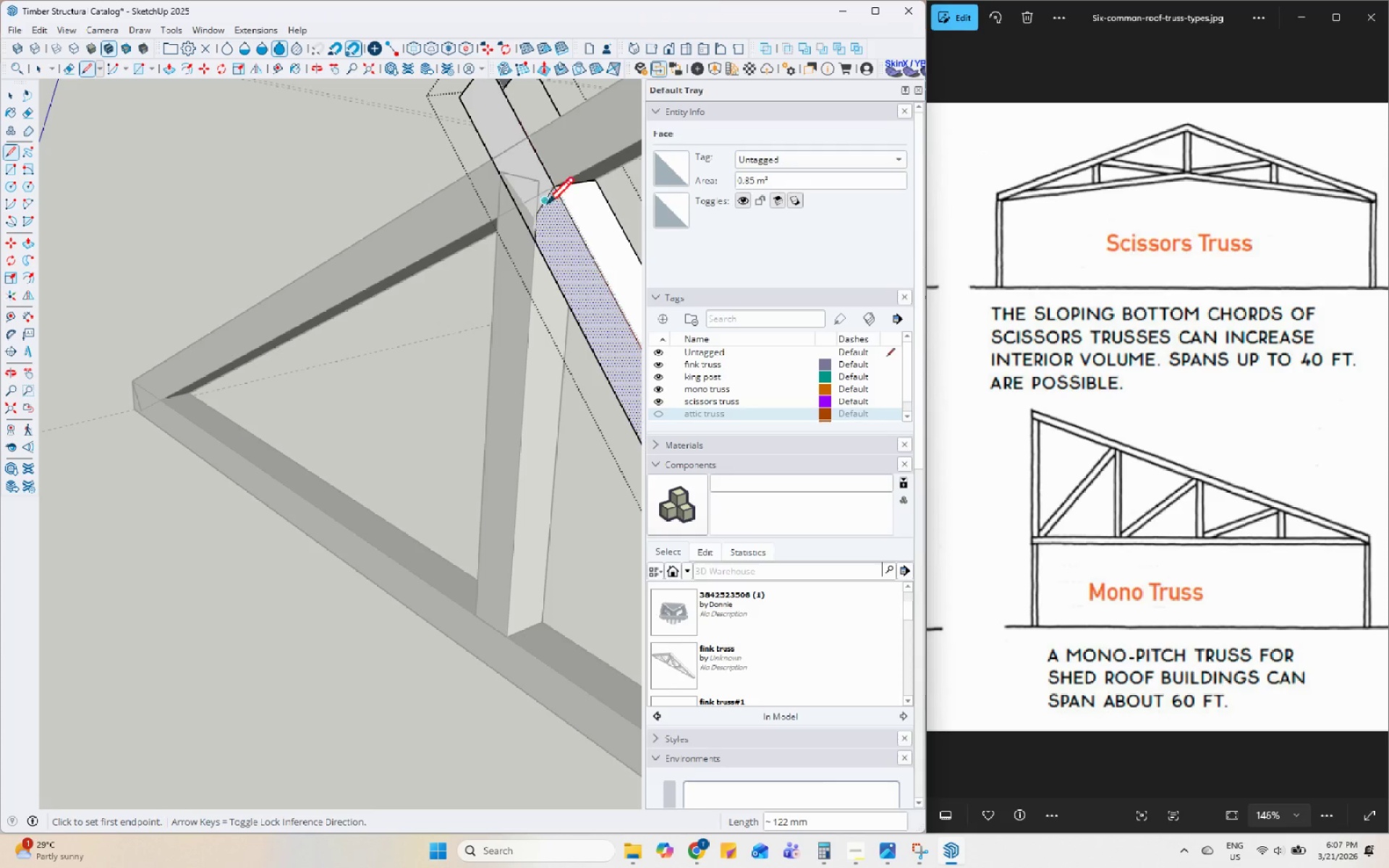 
scroll: coordinate [549, 198], scroll_direction: down, amount: 3.0
 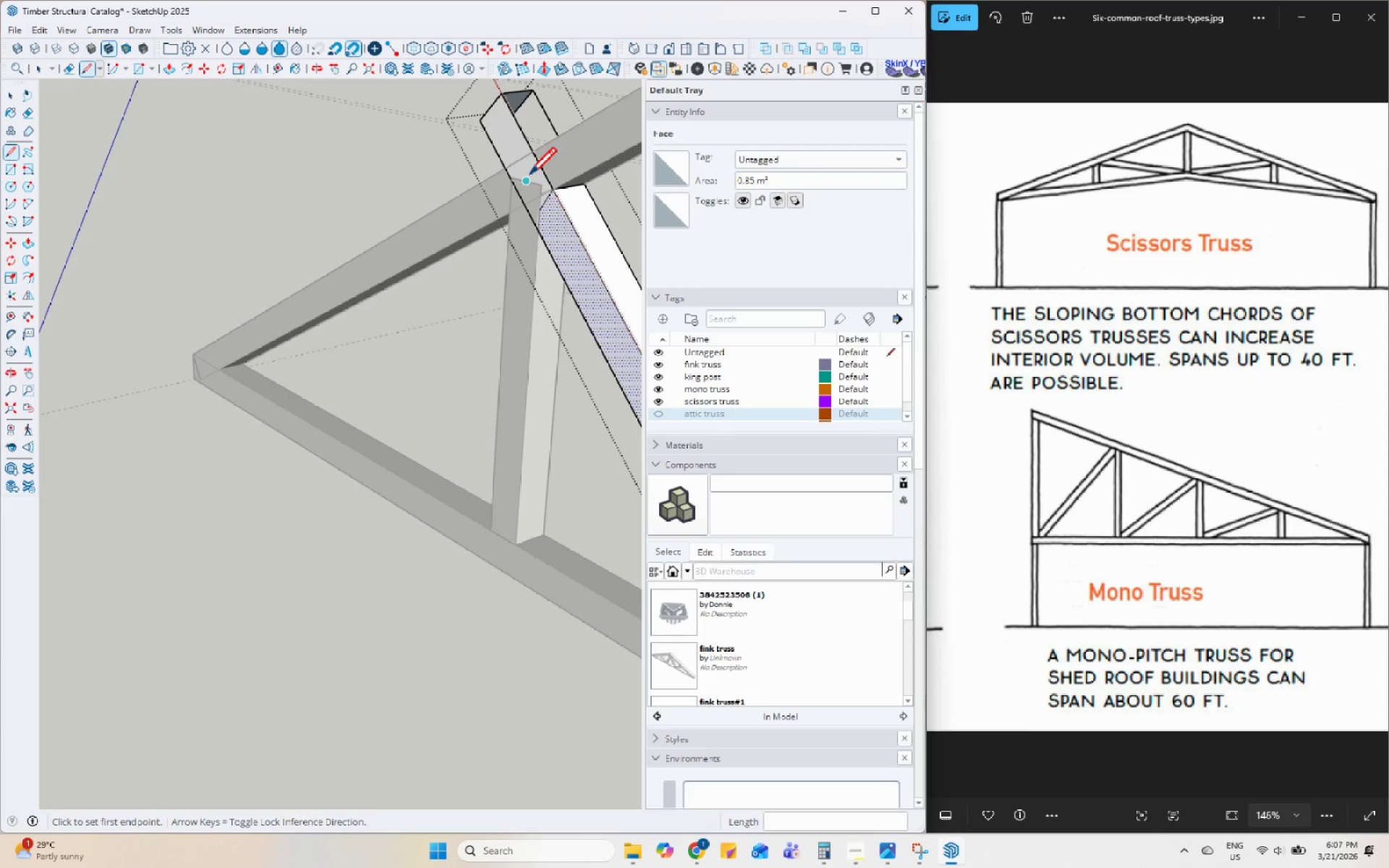 
key(Space)
 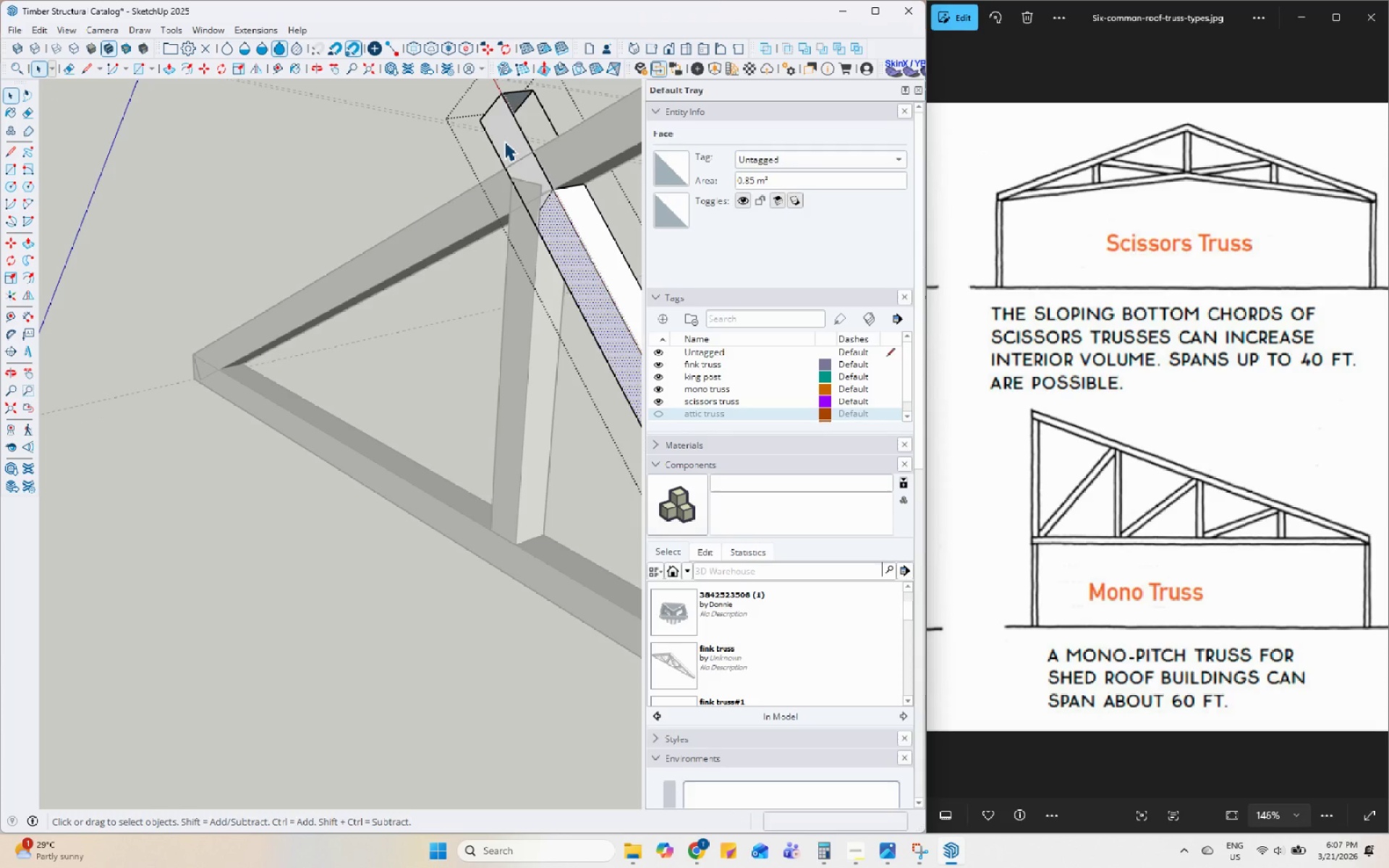 
left_click([504, 142])
 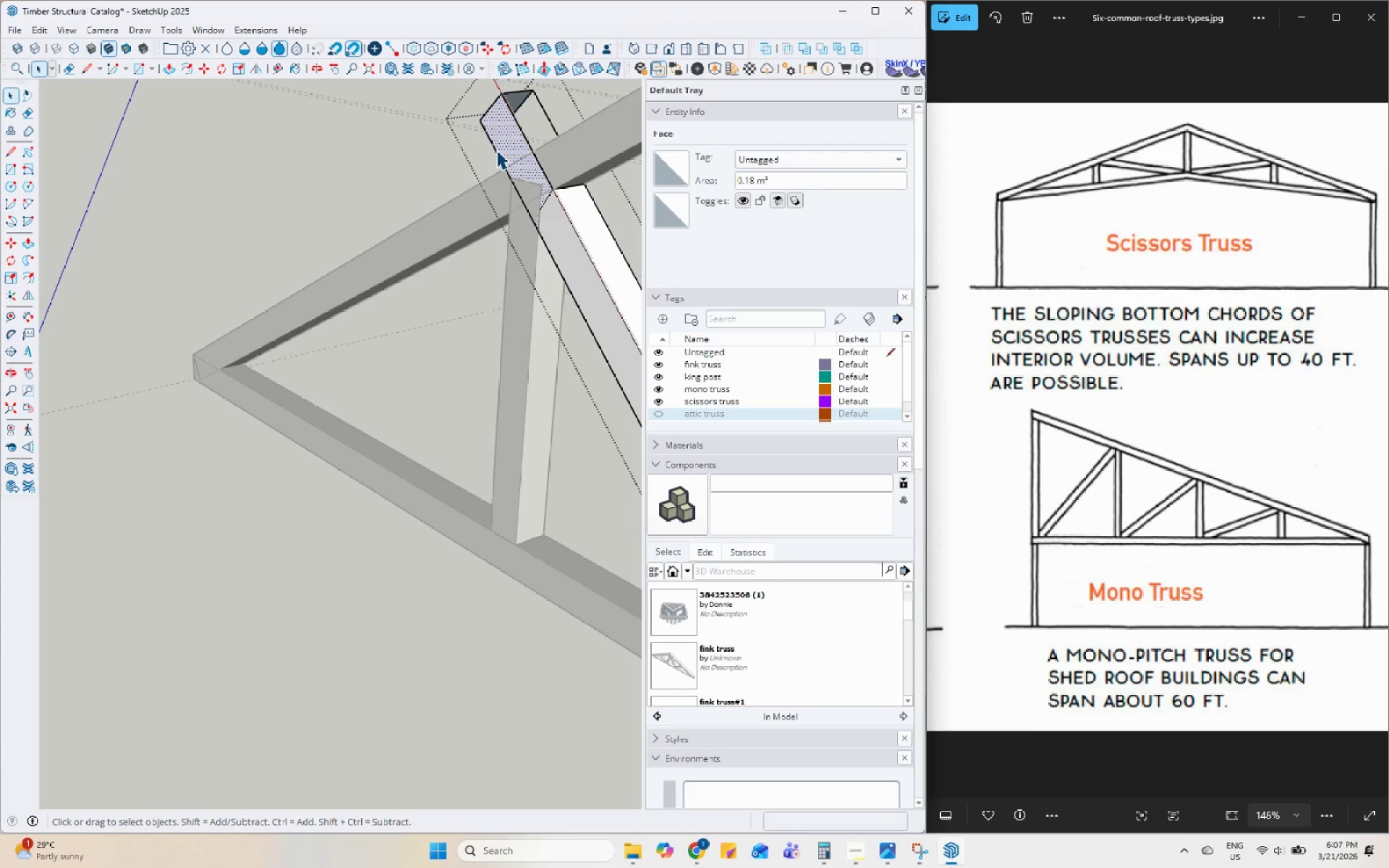 
key(Delete)
 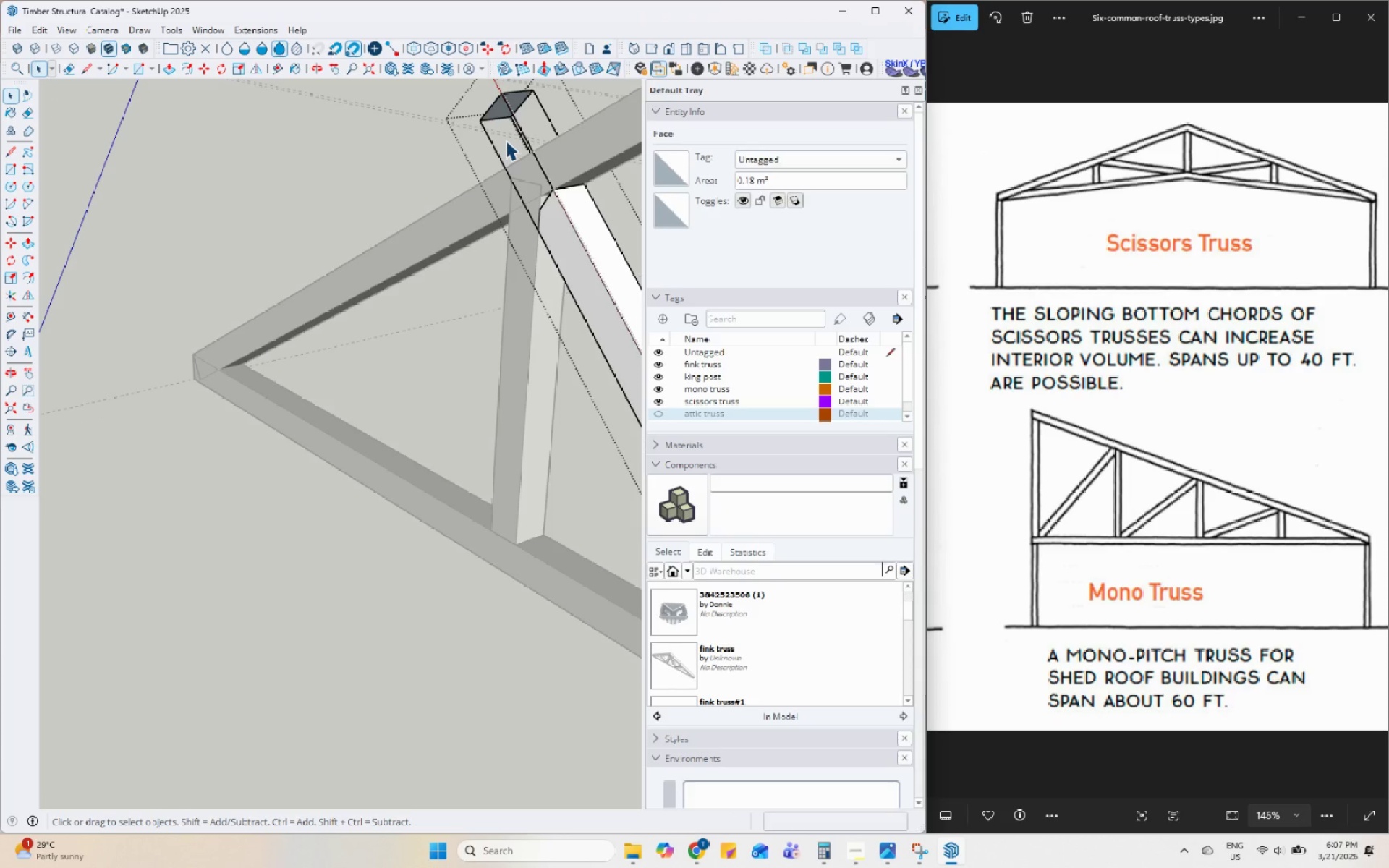 
left_click([504, 140])
 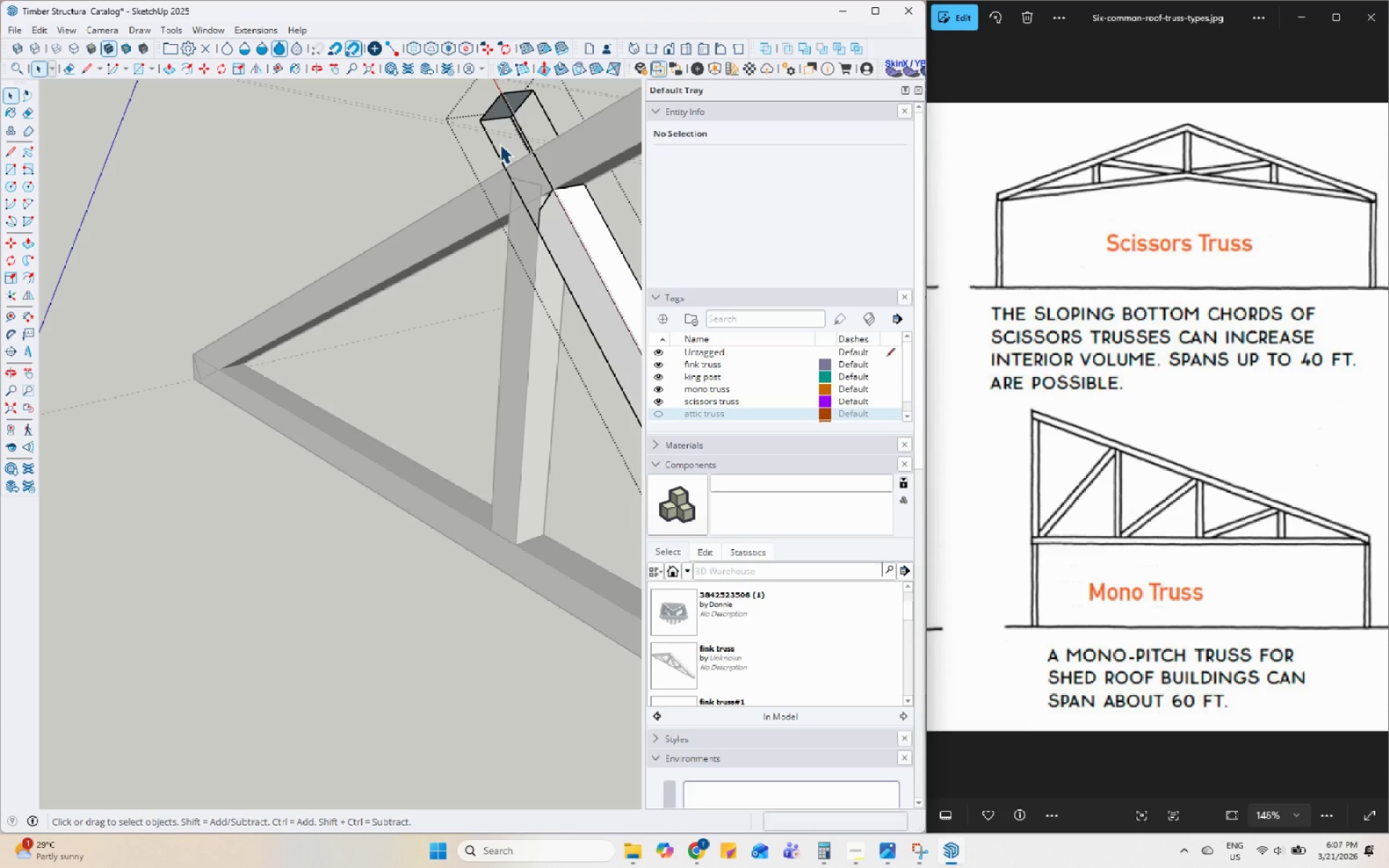 
left_click([492, 145])
 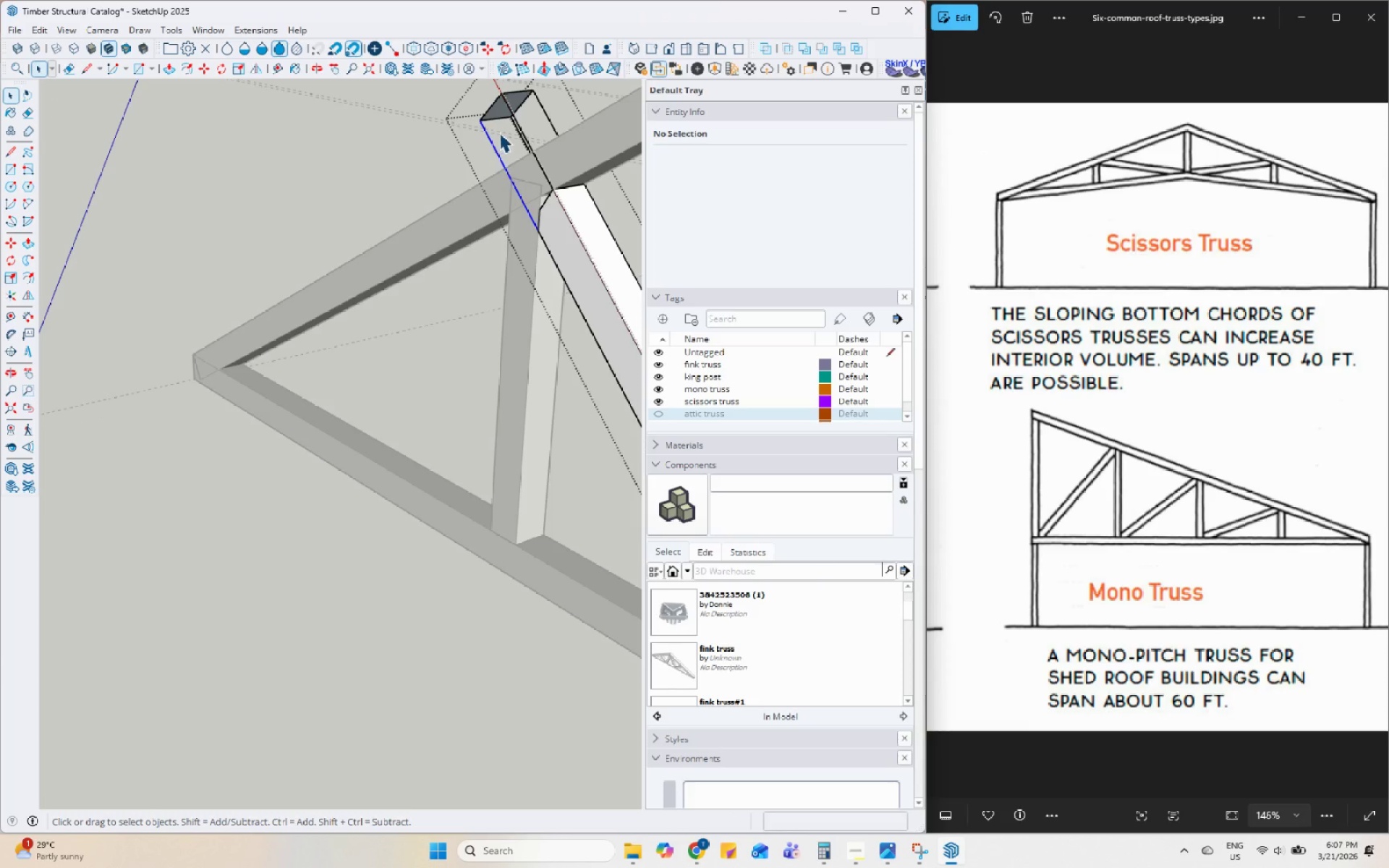 
key(Delete)
 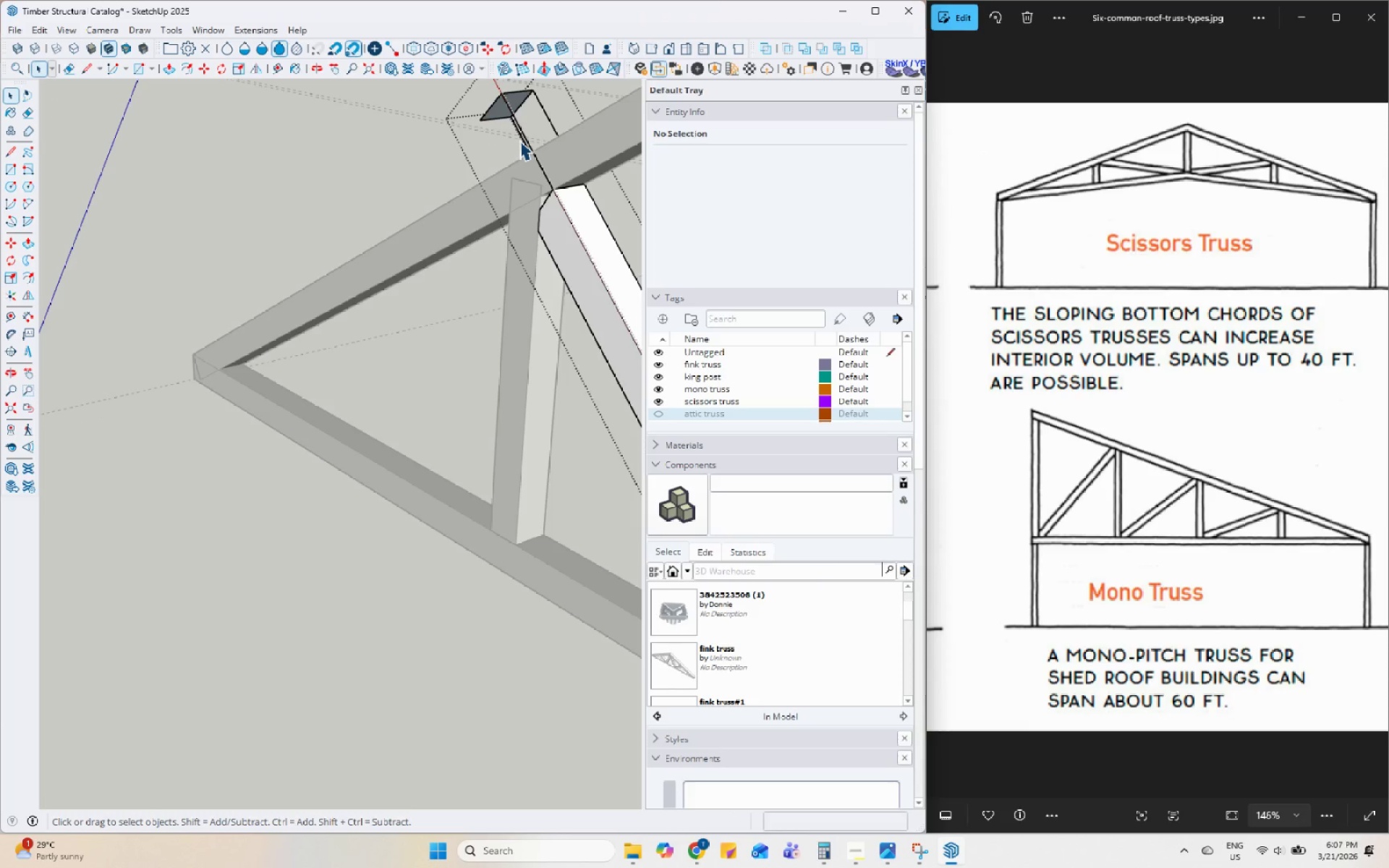 
left_click([522, 140])
 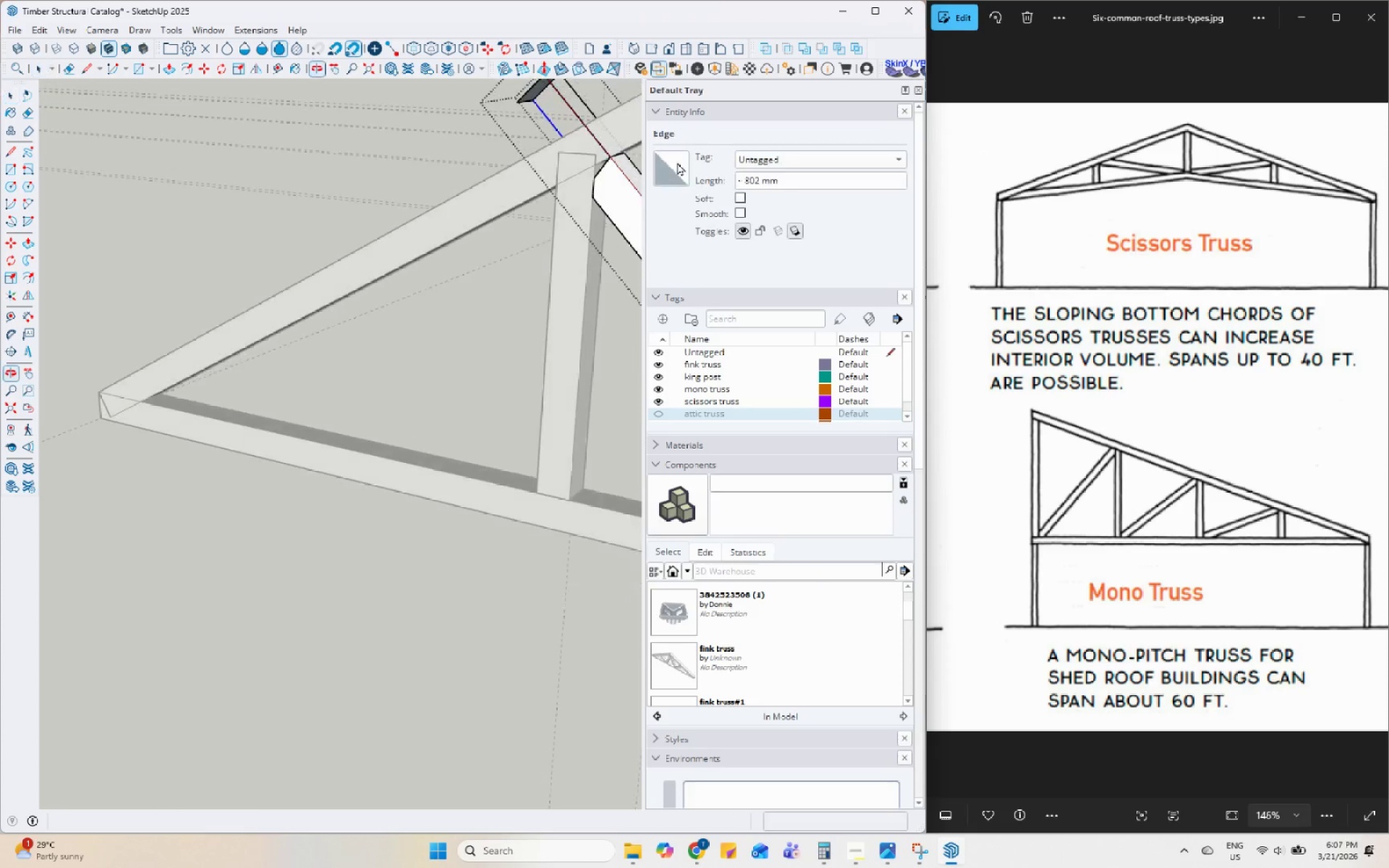 
key(Delete)
 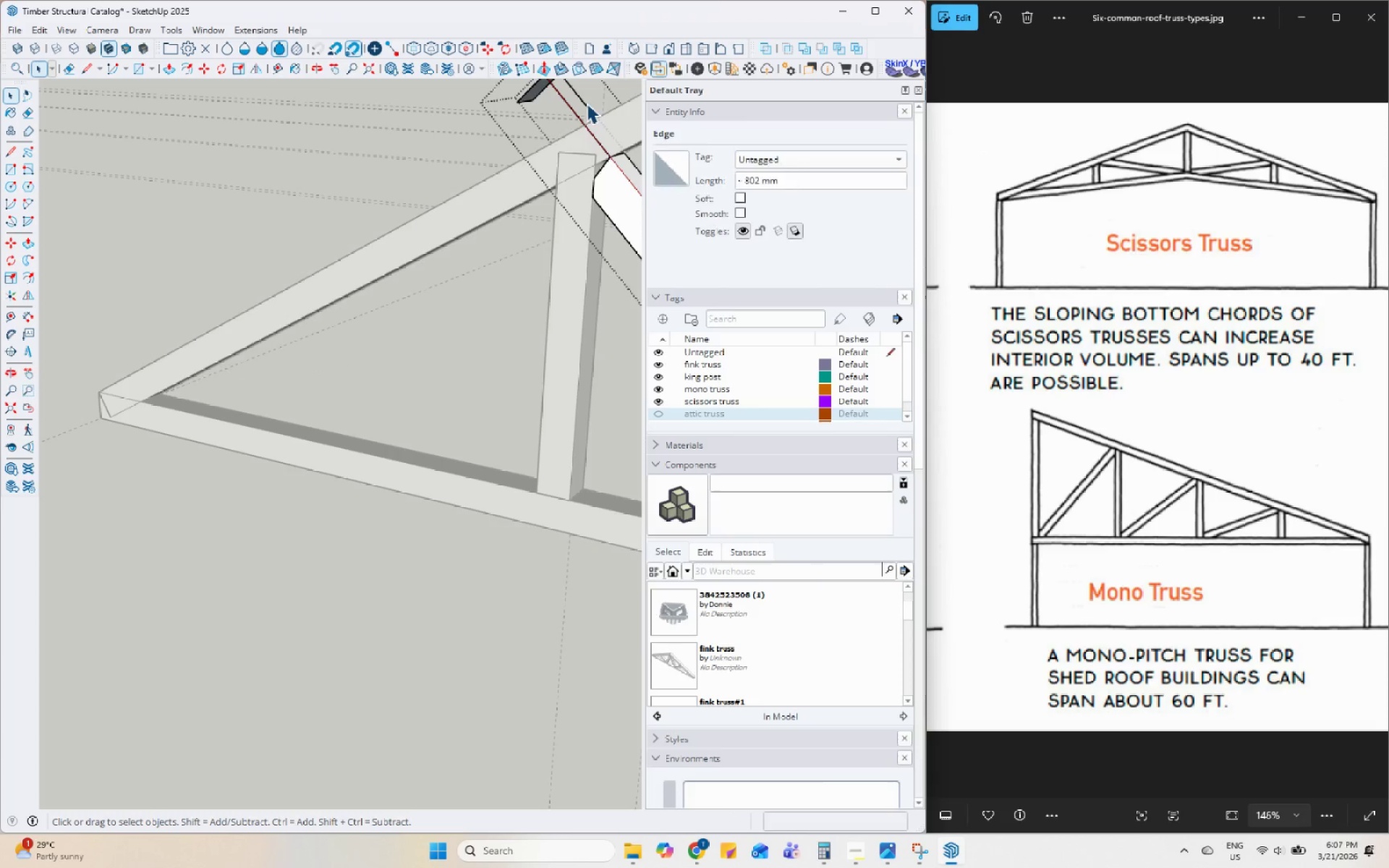 
left_click([586, 104])
 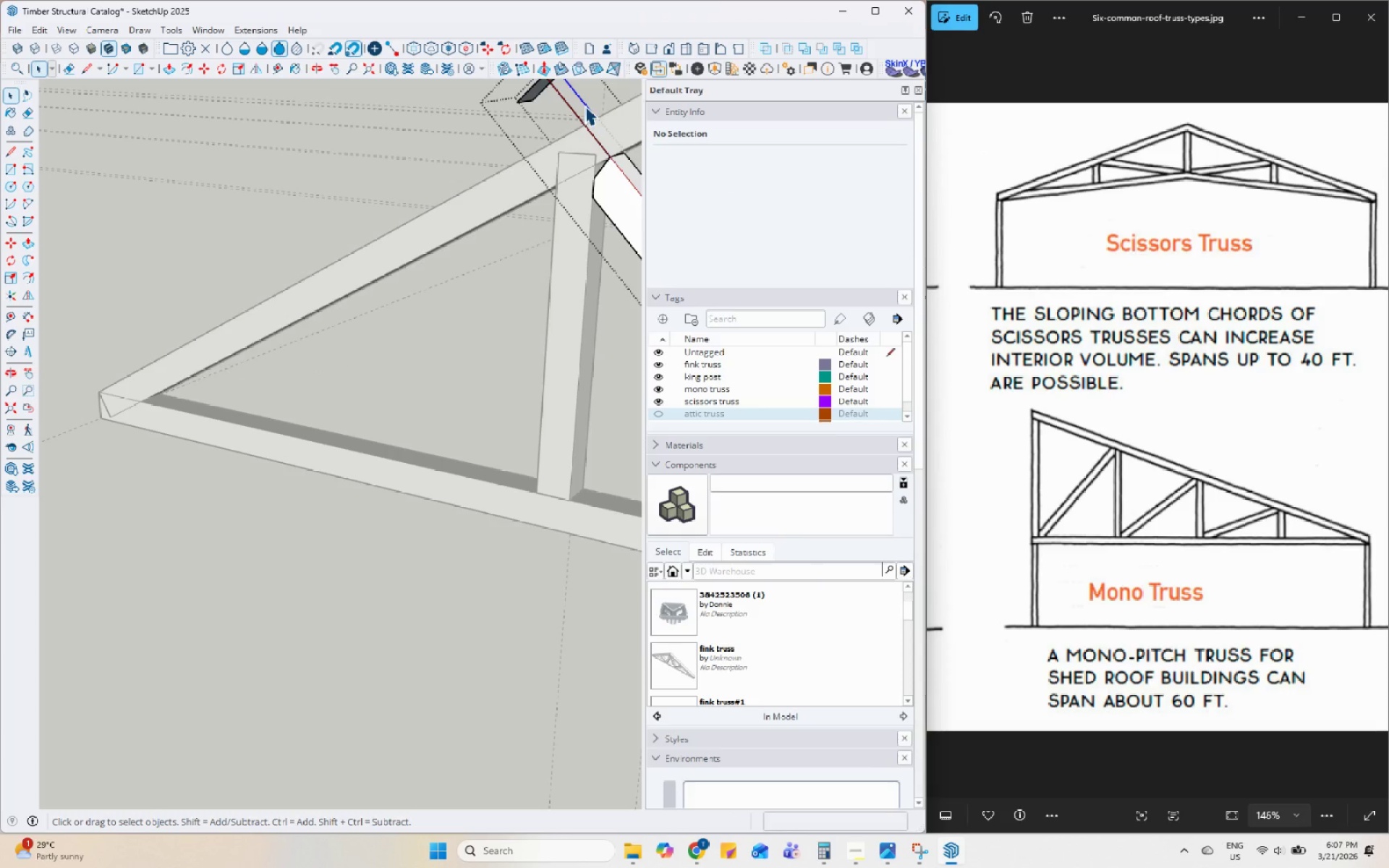 
key(Delete)
 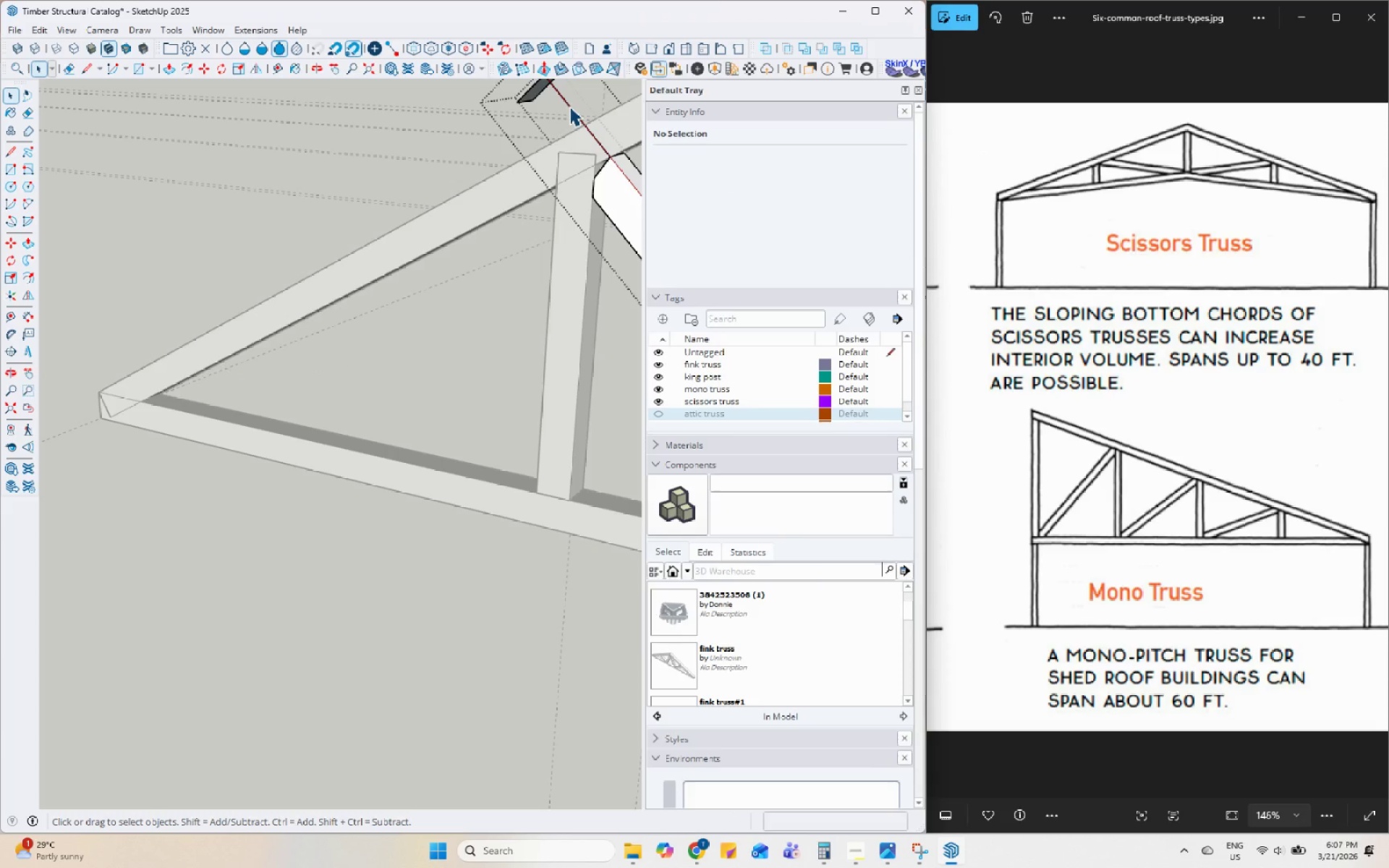 
double_click([569, 107])
 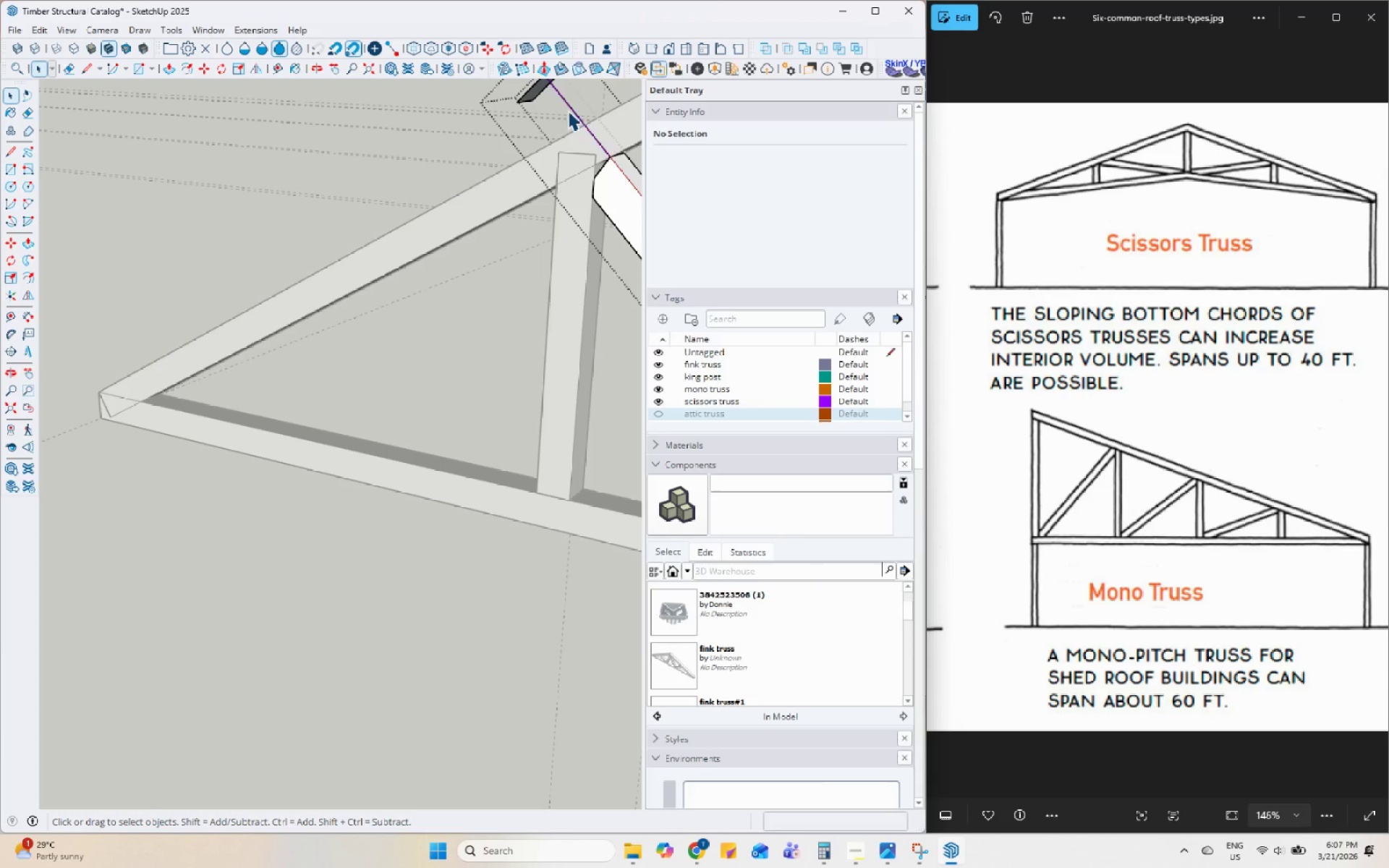 
key(Delete)
 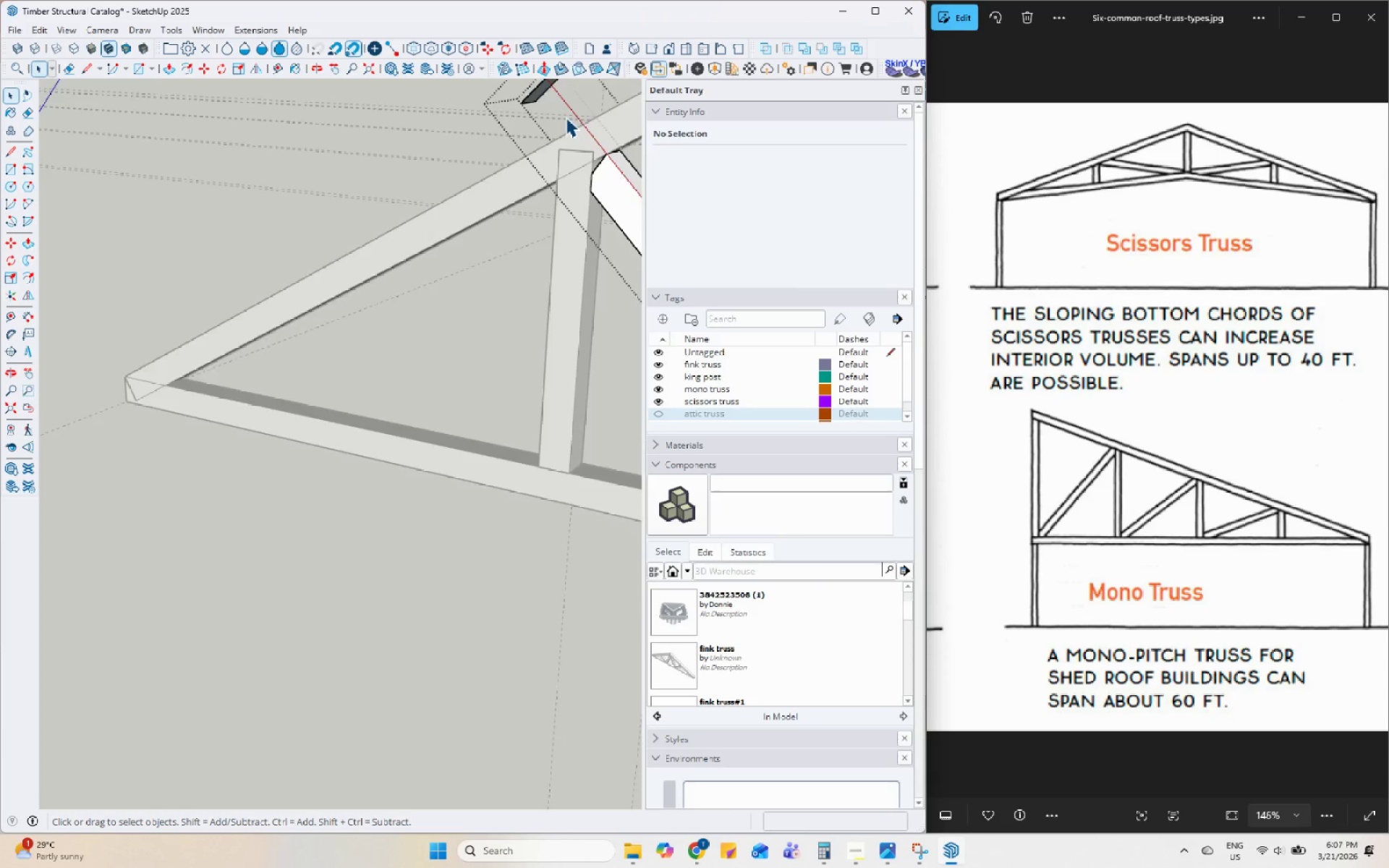 
scroll: coordinate [566, 123], scroll_direction: down, amount: 5.0